 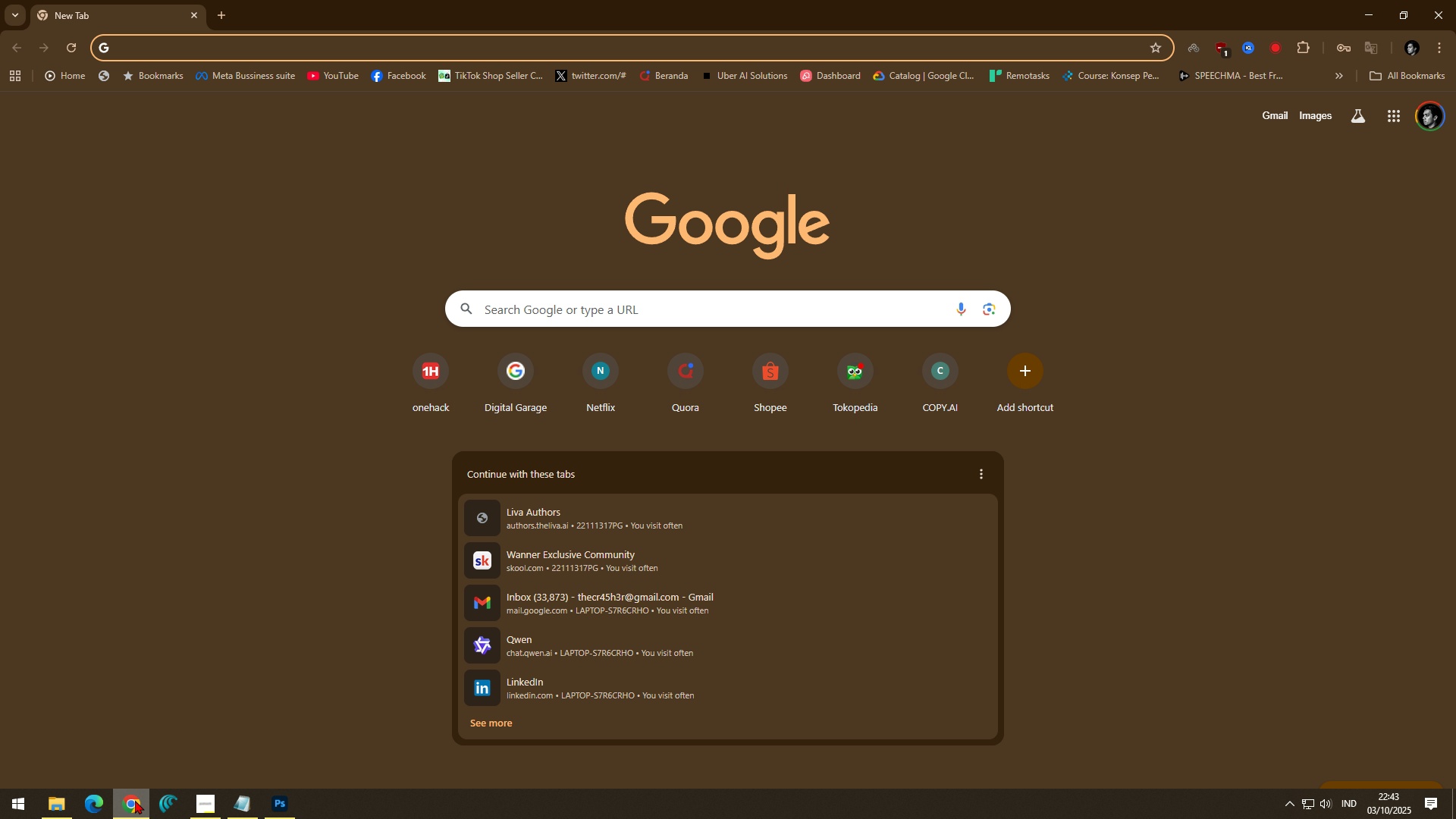 
type(pex)
 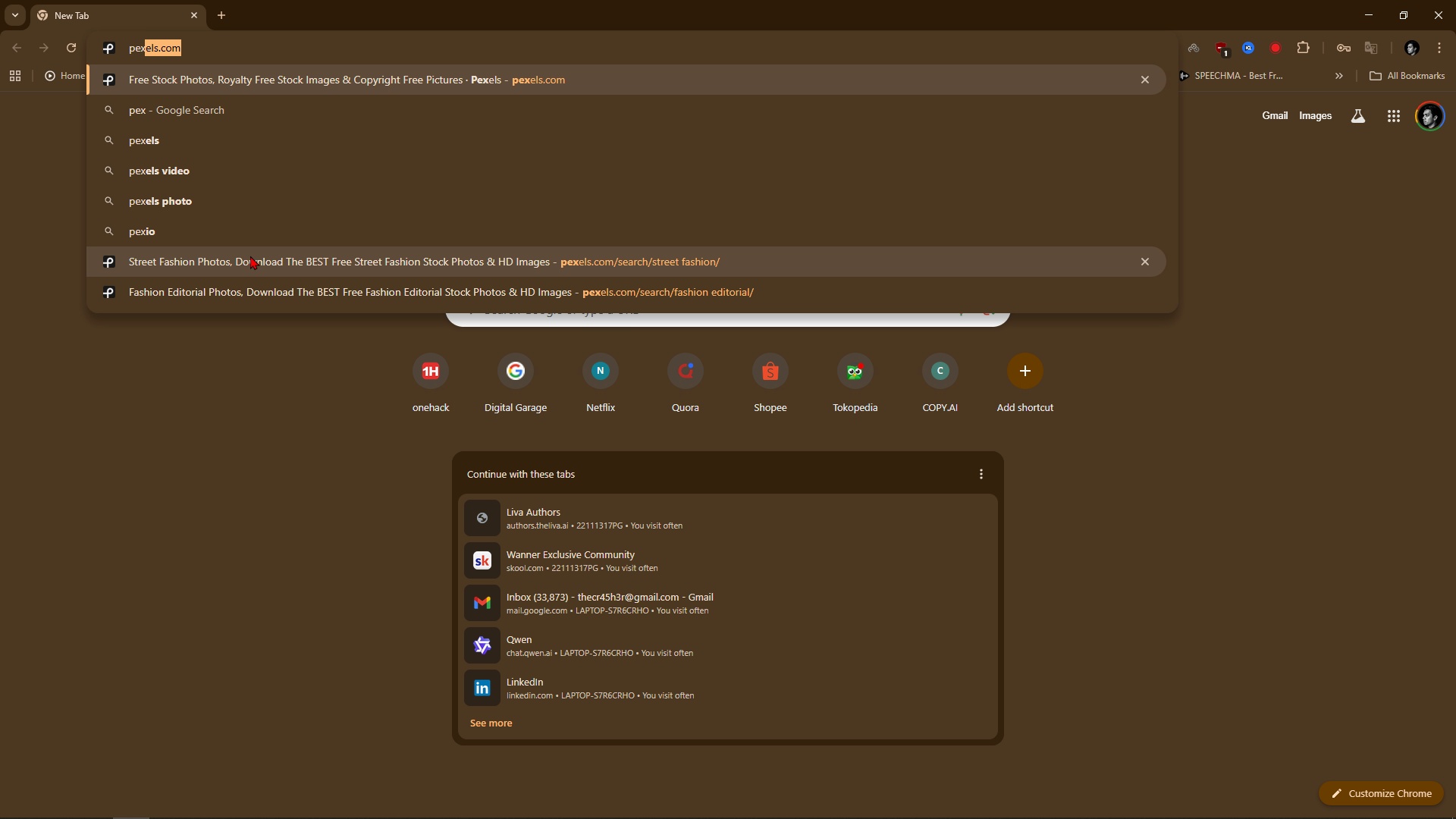 
key(Enter)
 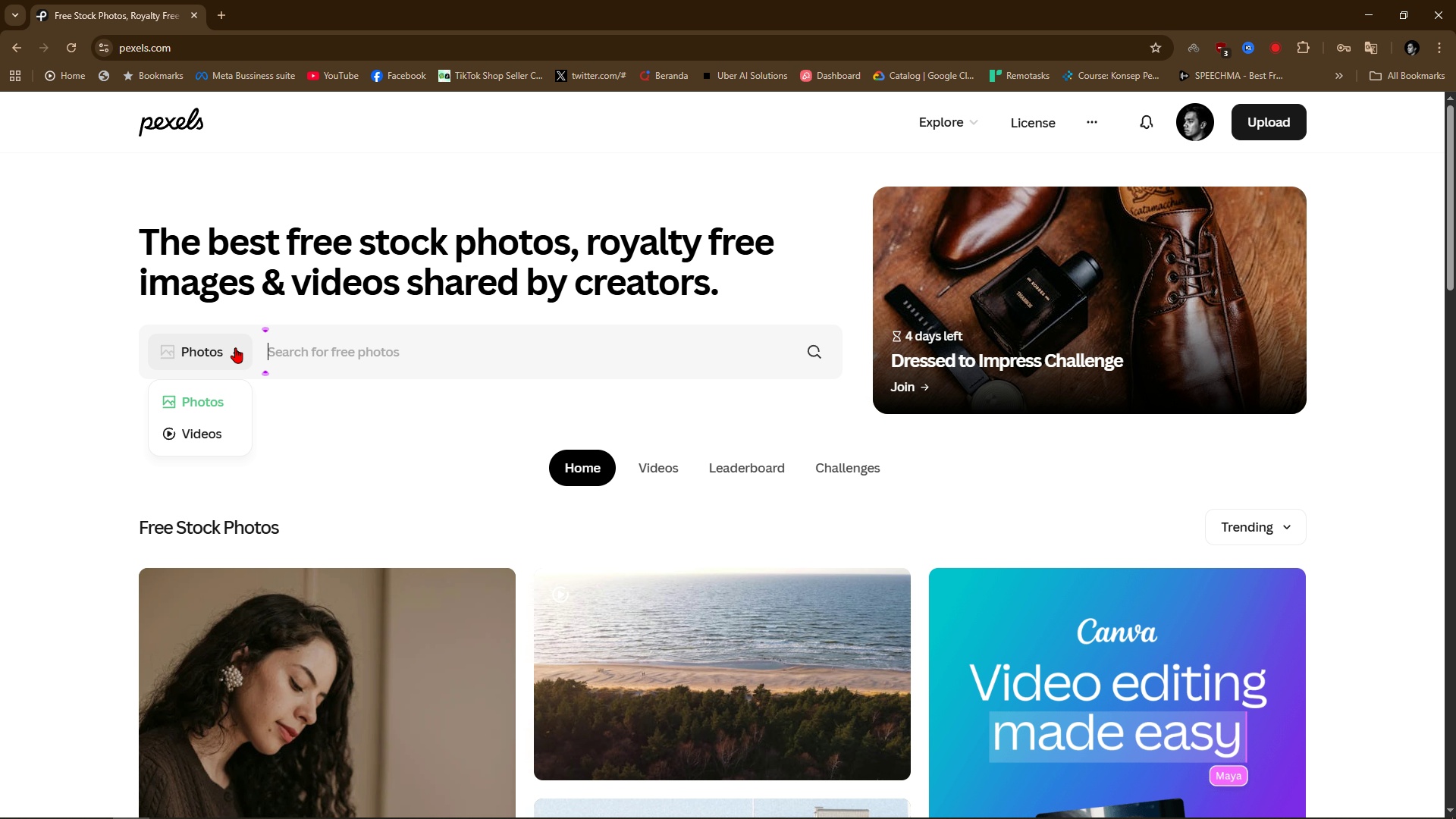 
left_click([368, 348])
 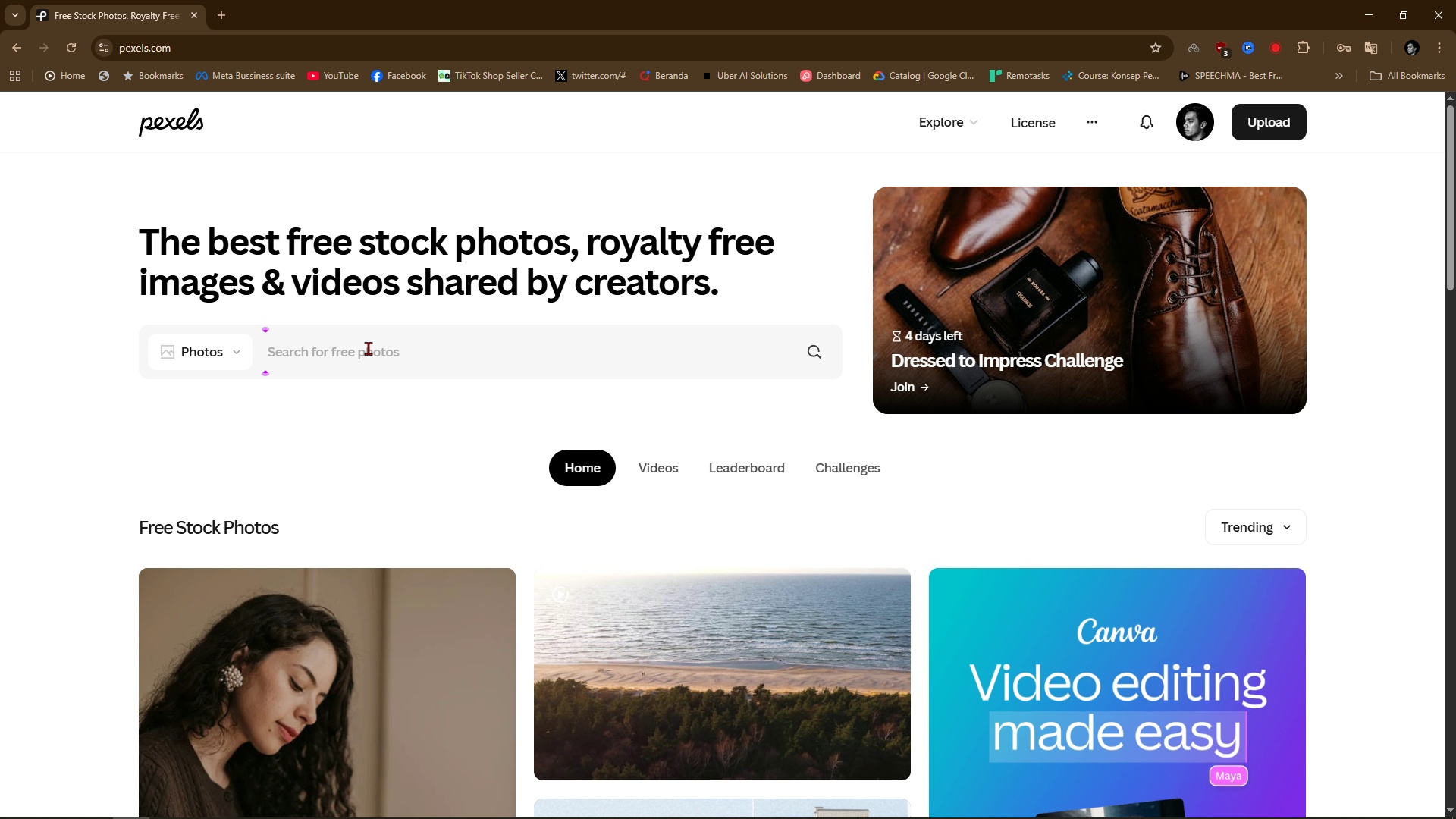 
type(park)
 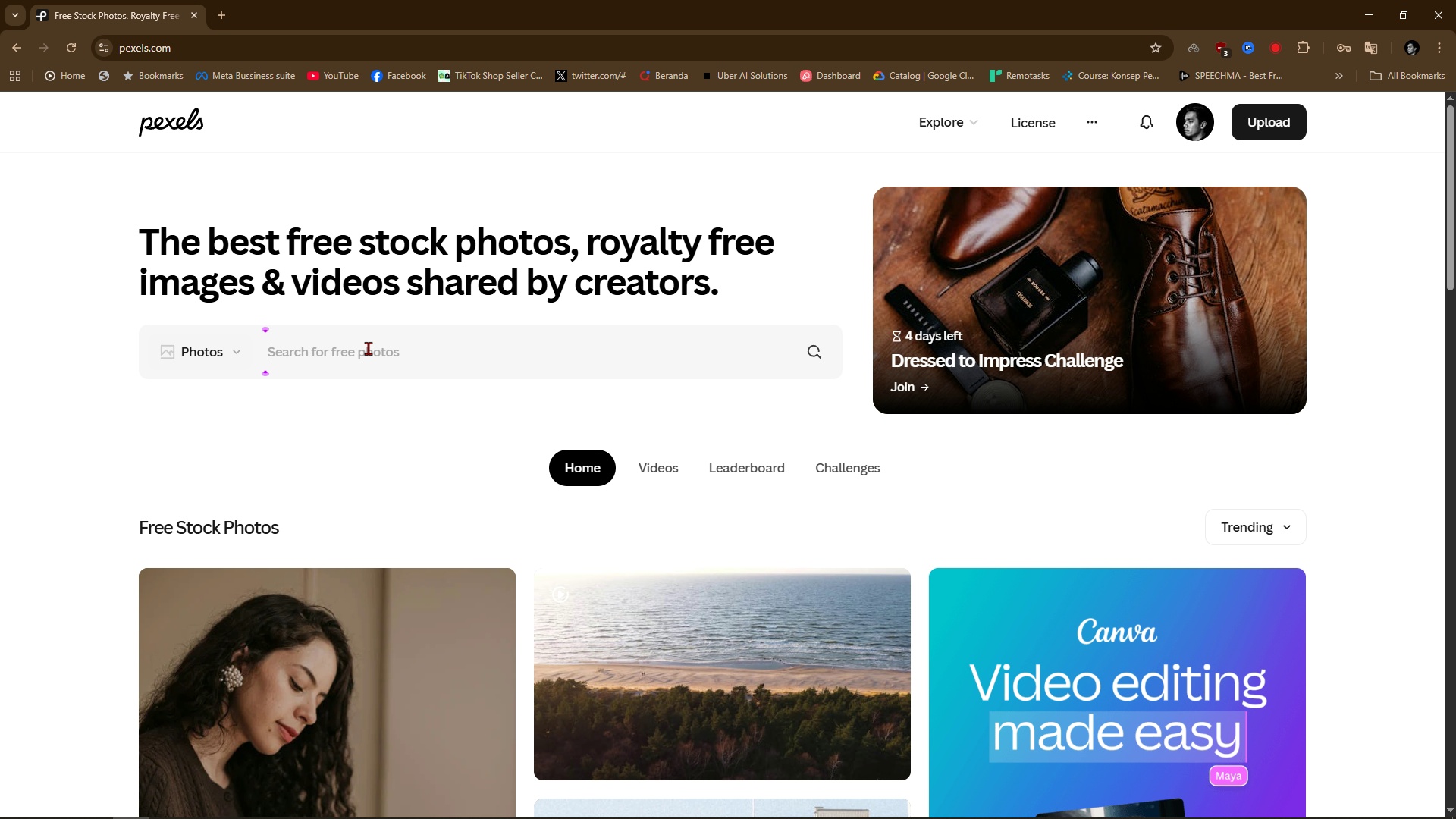 
key(Control+ControlLeft)
 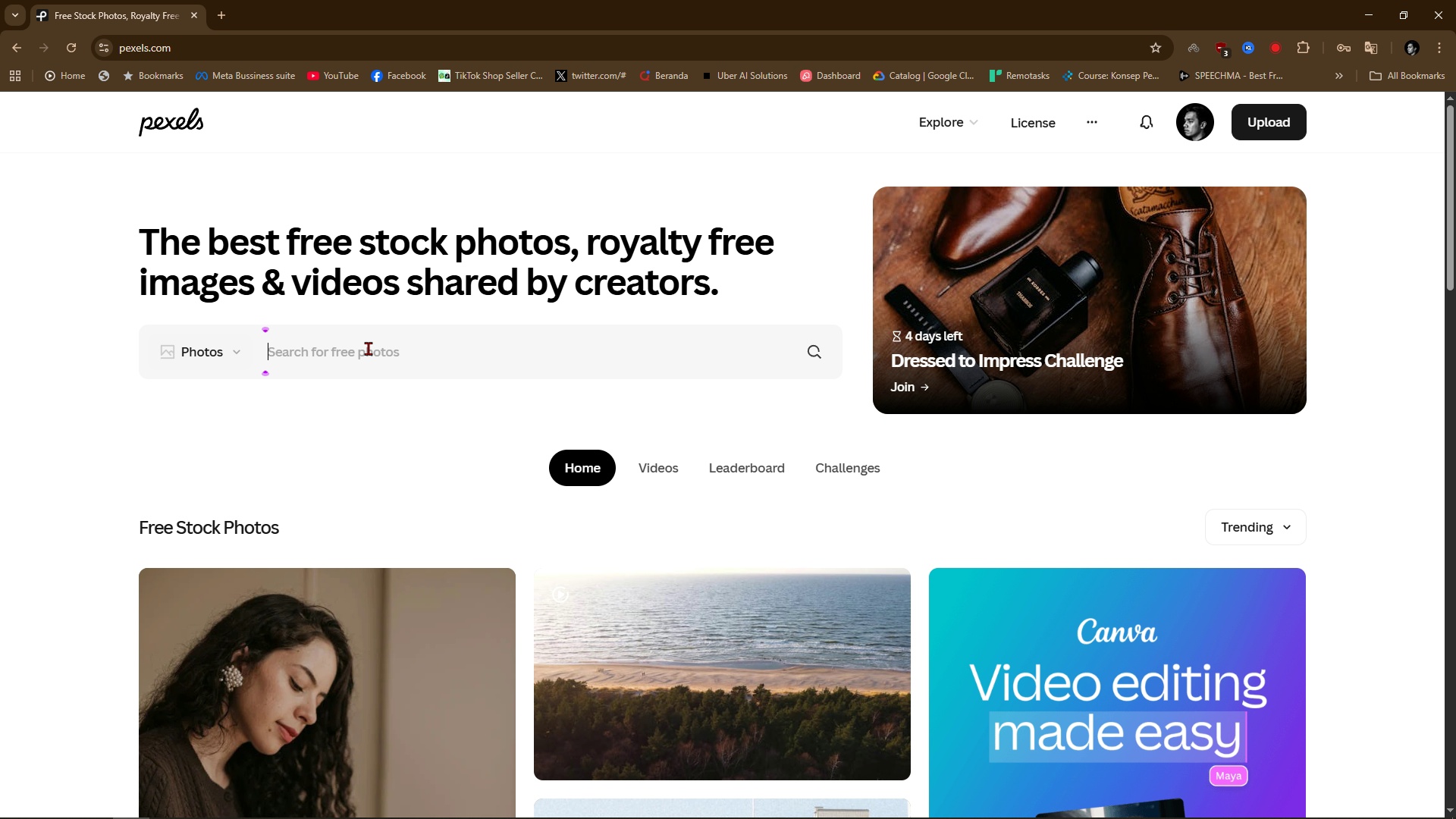 
key(Control+Backspace)
 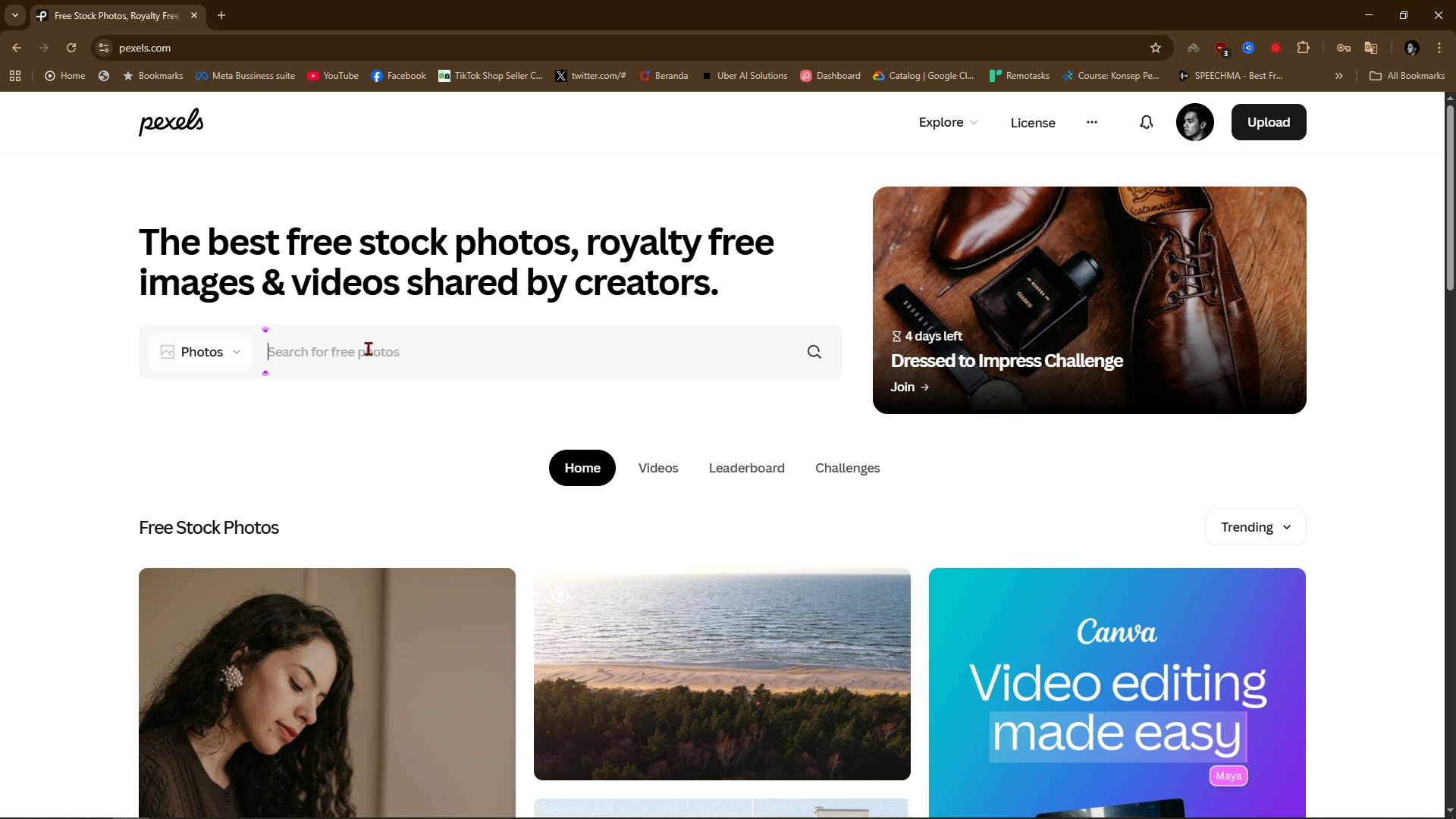 
type(urban park)
 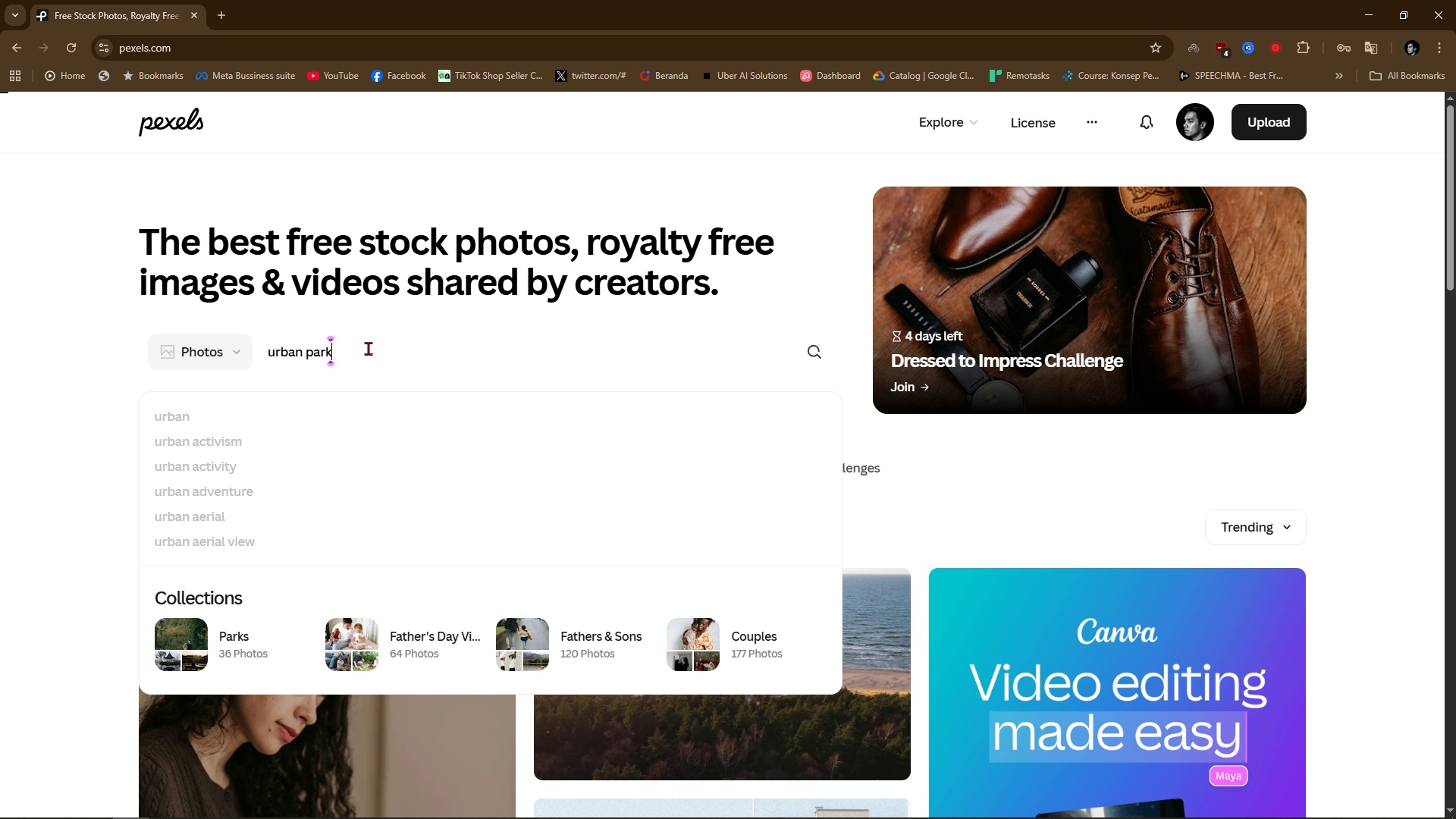 
key(Enter)
 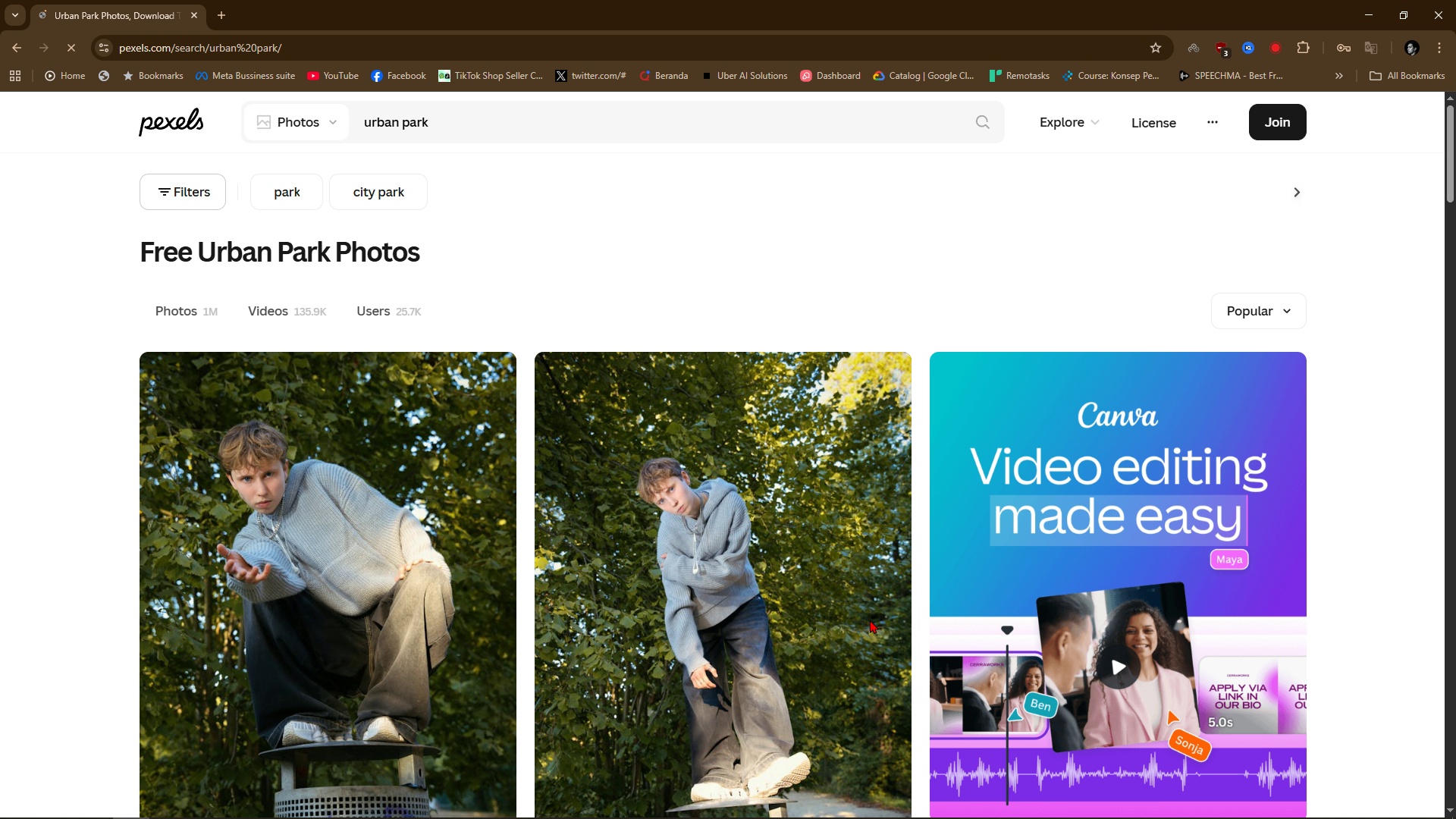 
wait(6.55)
 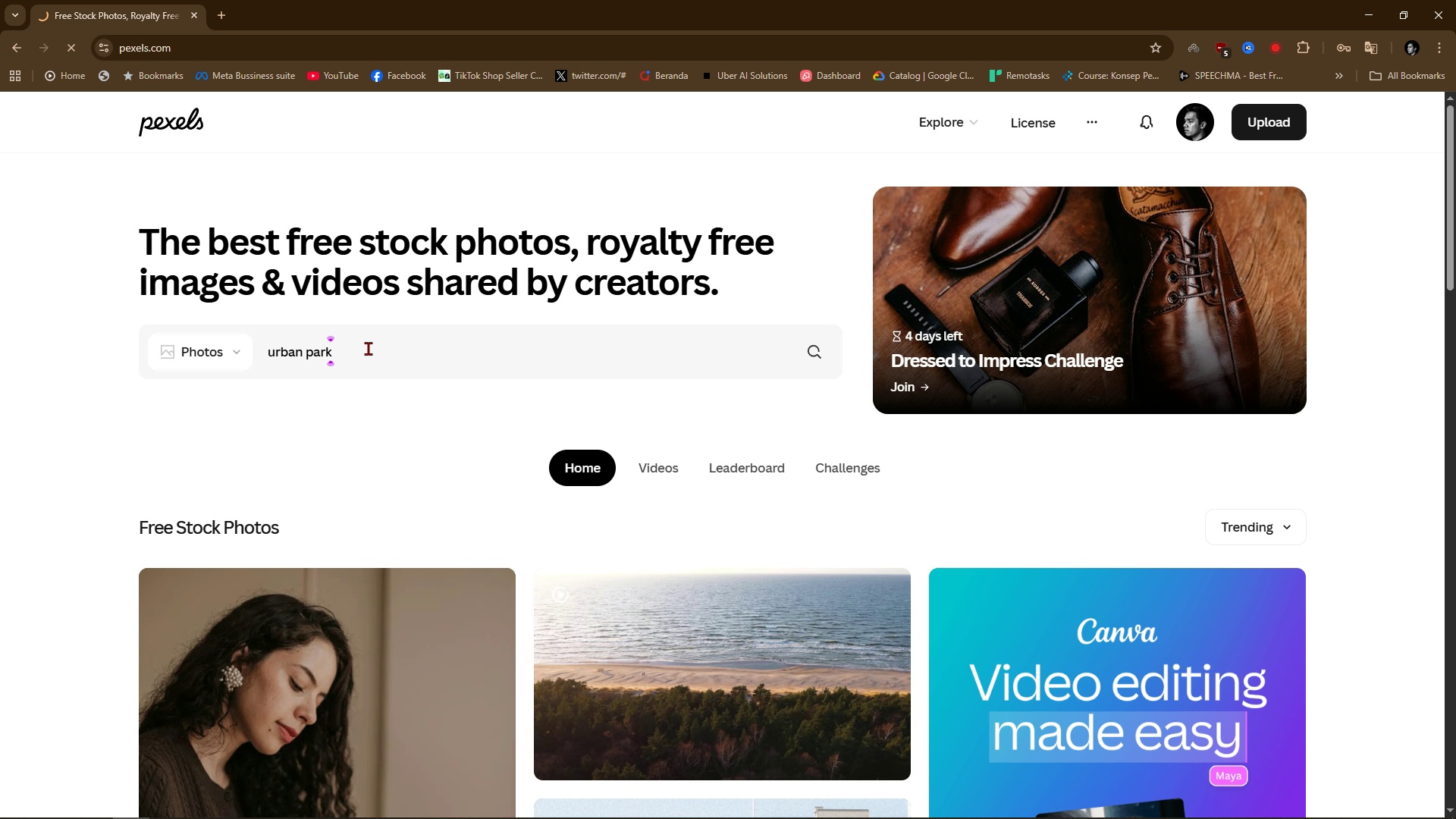 
scroll: coordinate [1351, 478], scroll_direction: down, amount: 18.0
 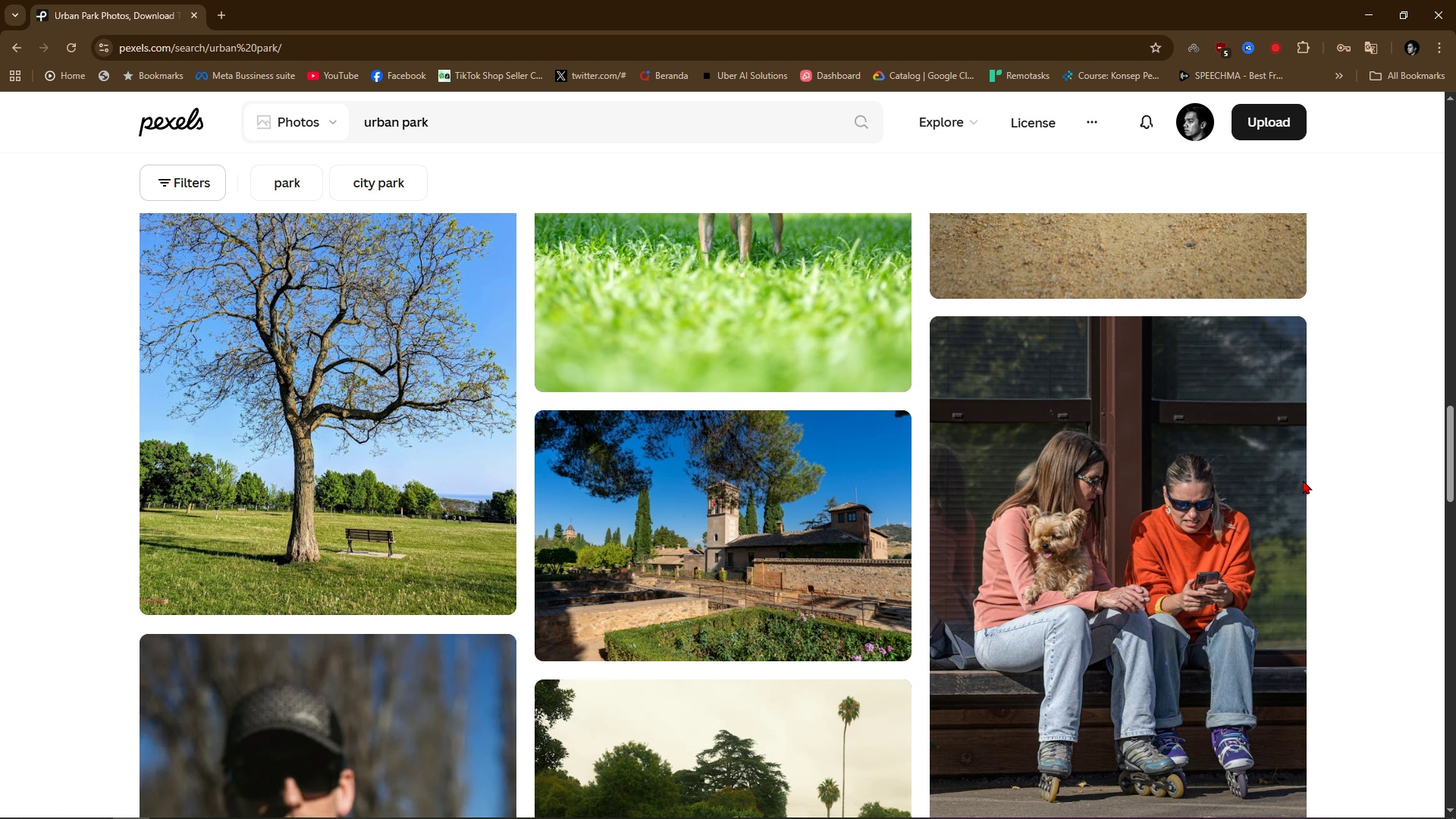 
scroll: coordinate [51, 509], scroll_direction: up, amount: 1.0
 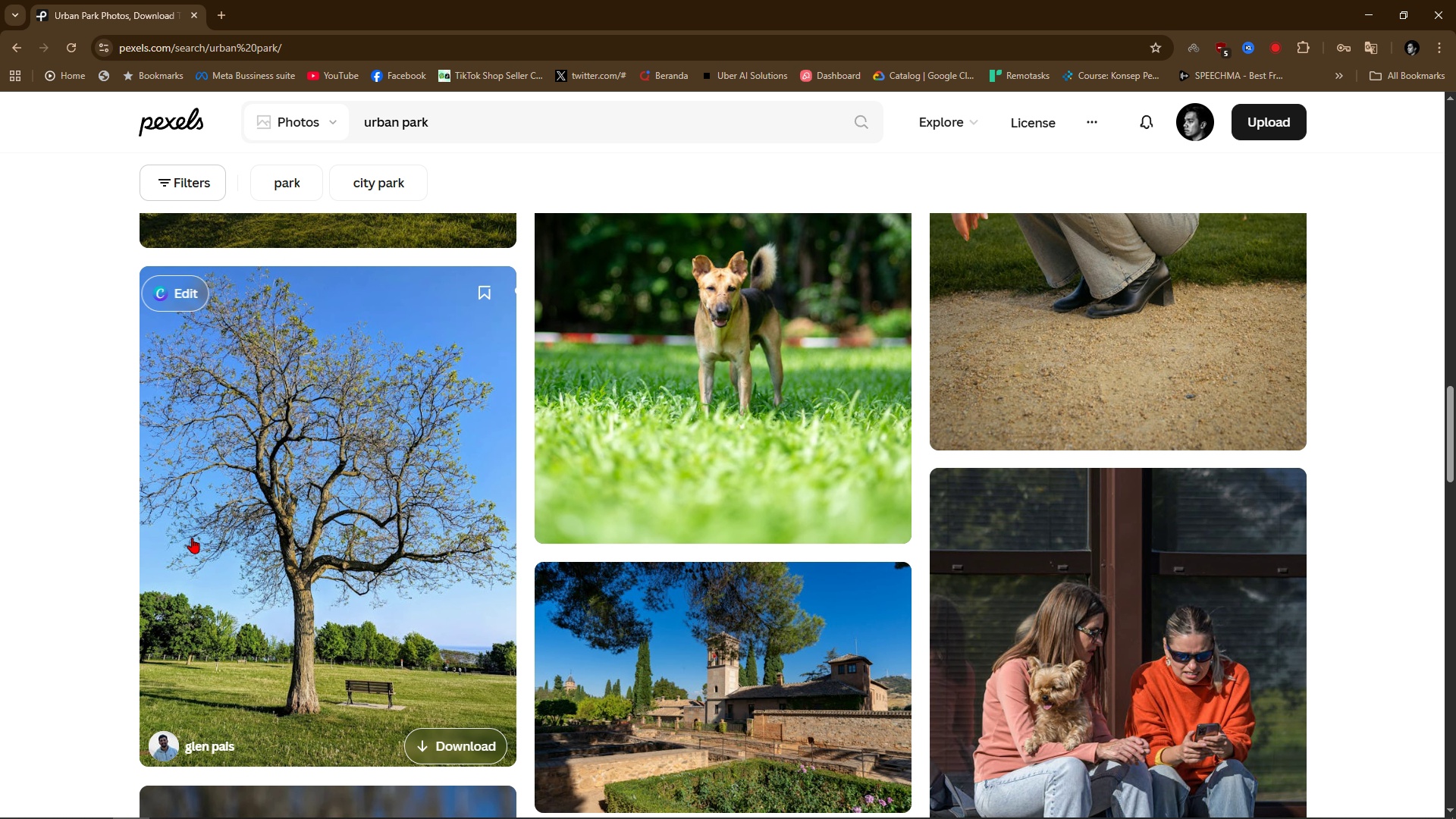 
scroll: coordinate [50, 532], scroll_direction: down, amount: 34.0
 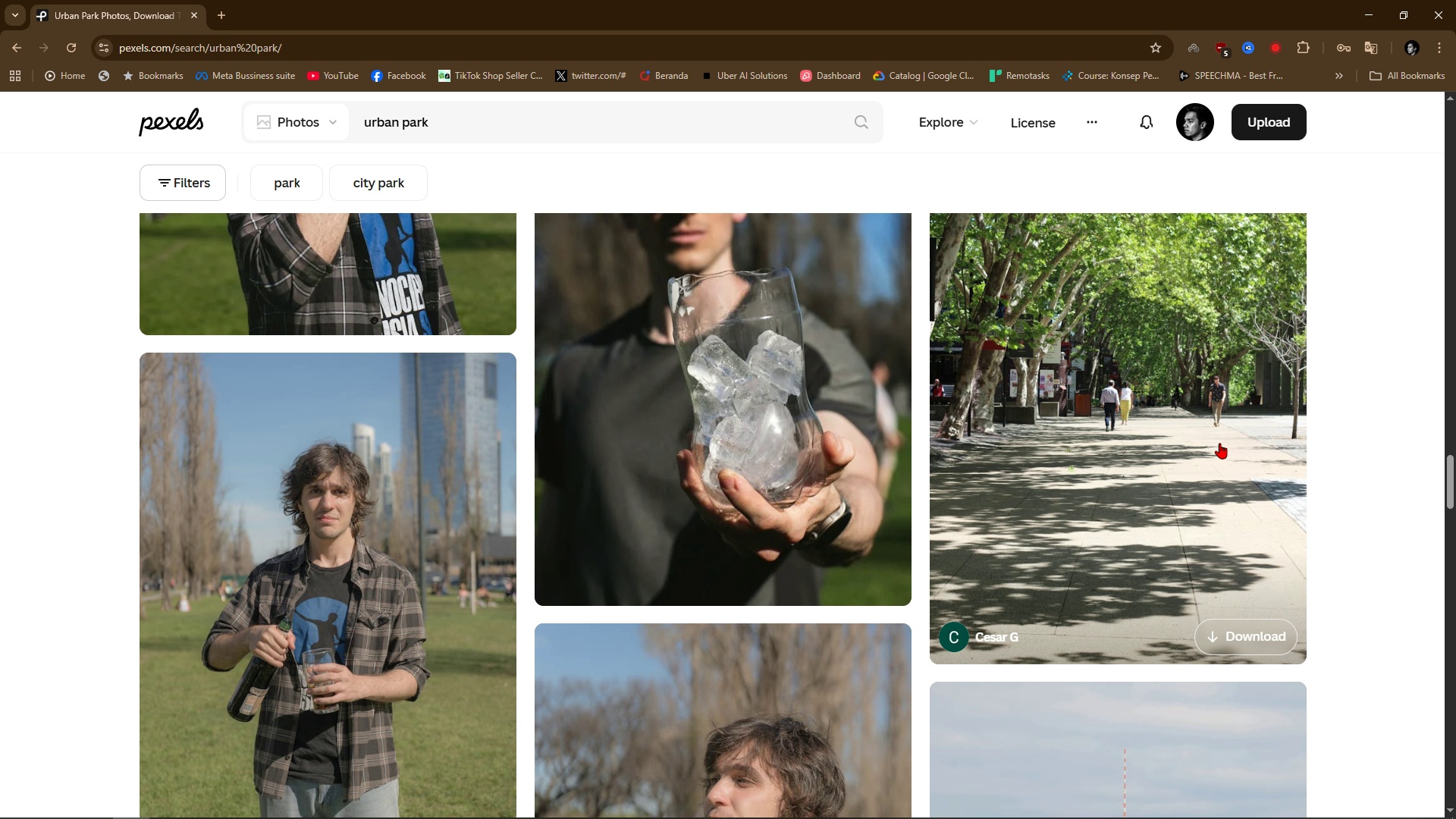 
left_click([1142, 410])
 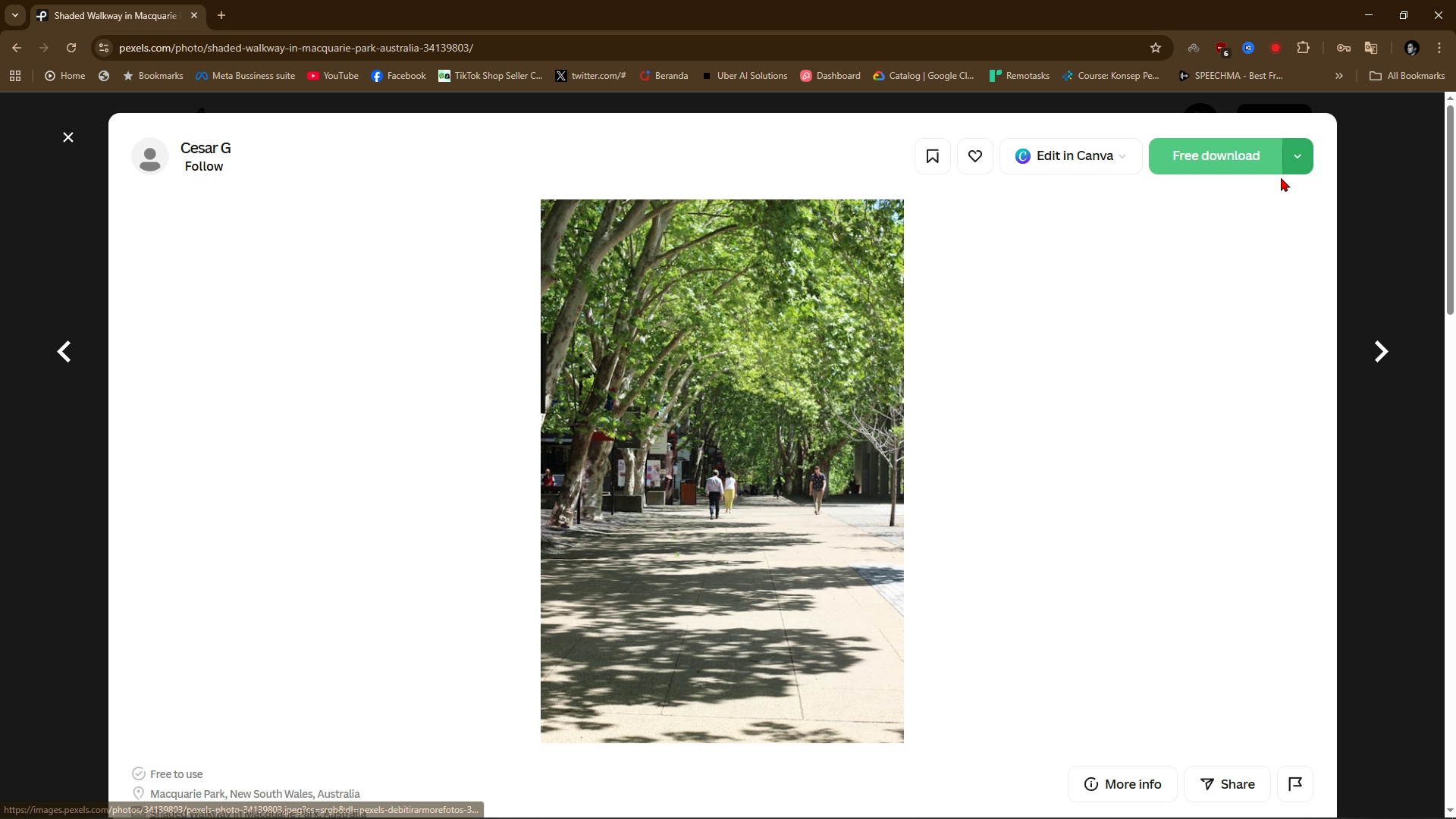 
left_click([1296, 158])
 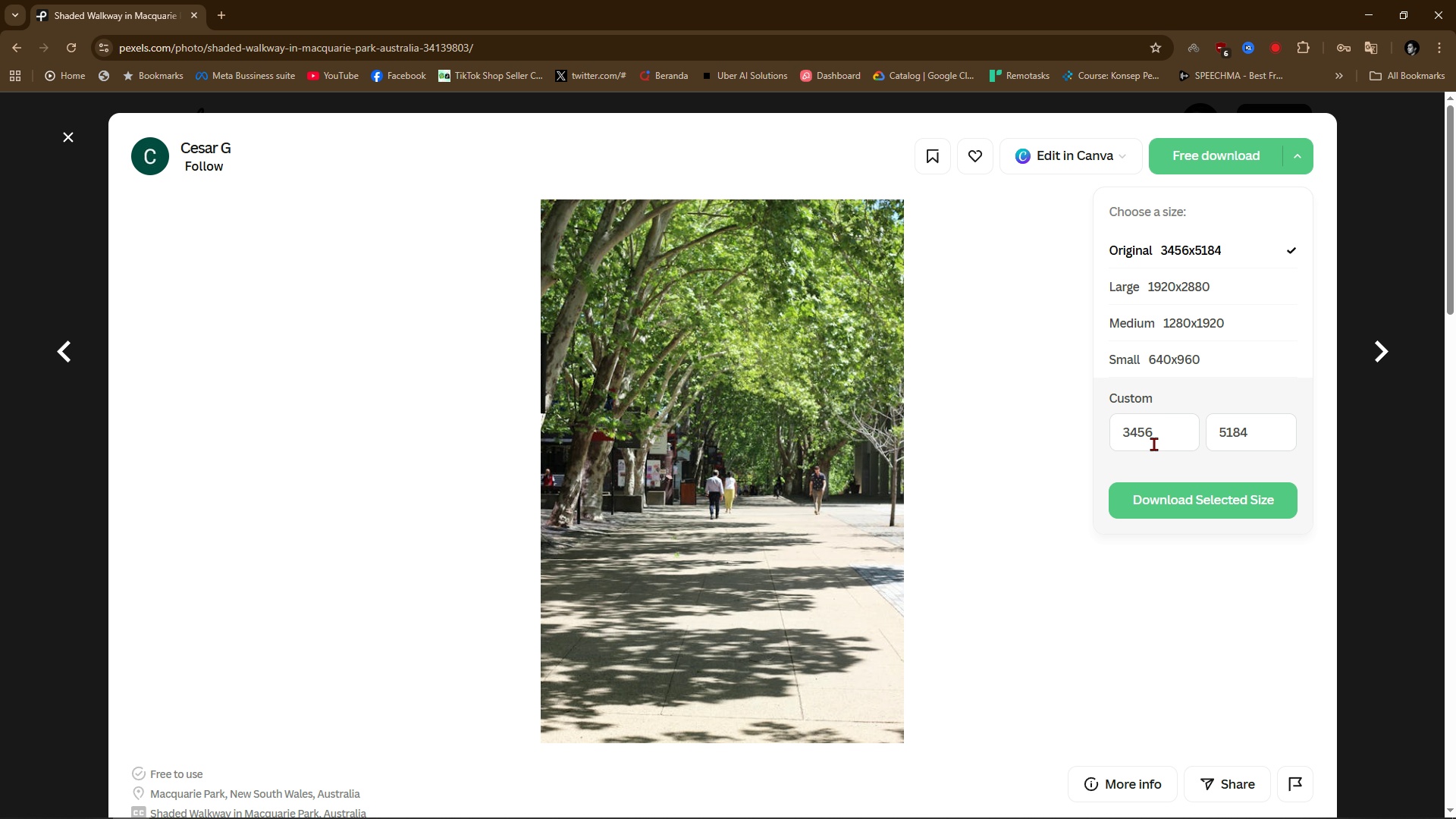 
left_click([1200, 507])
 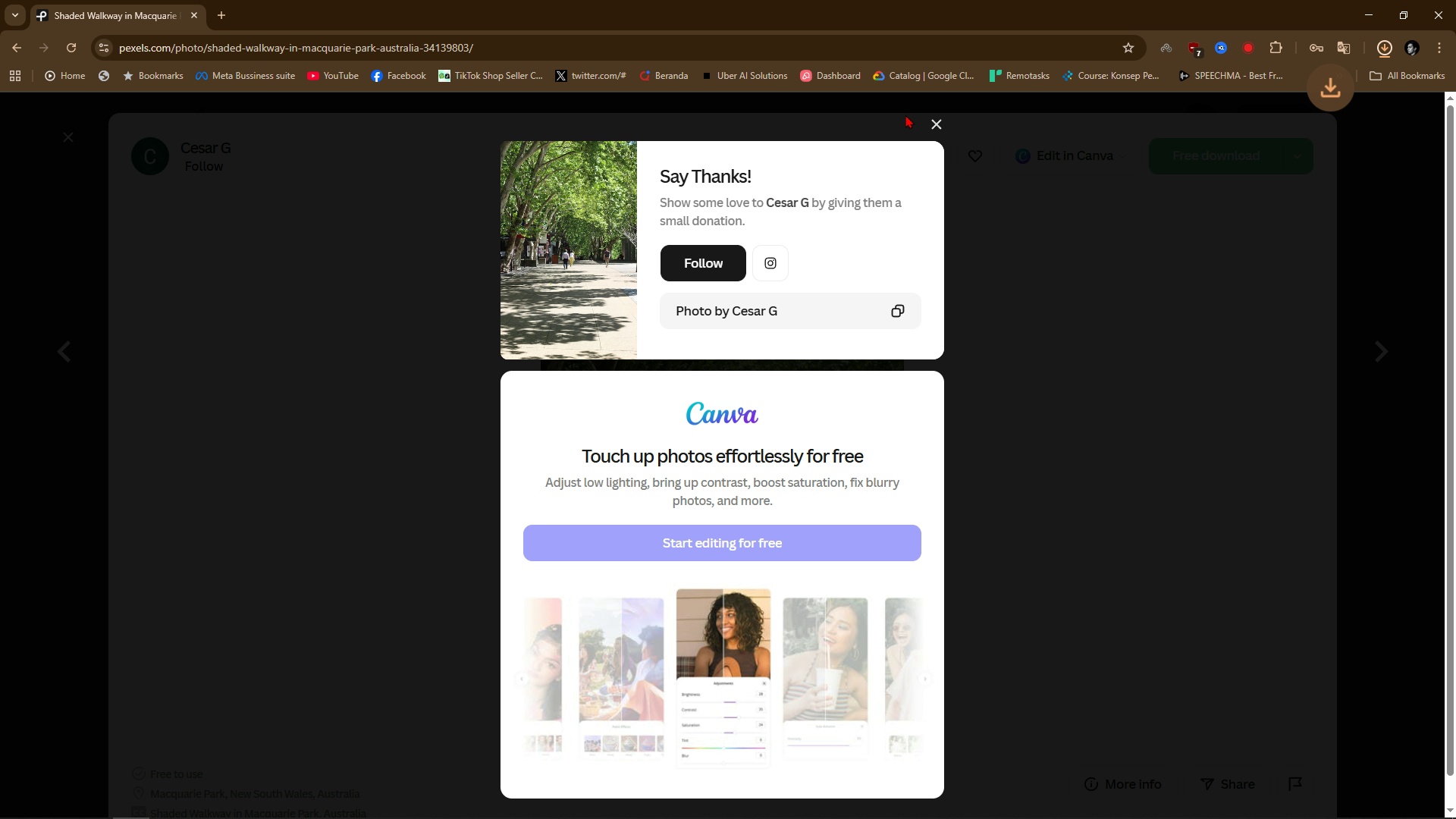 
left_click([931, 124])
 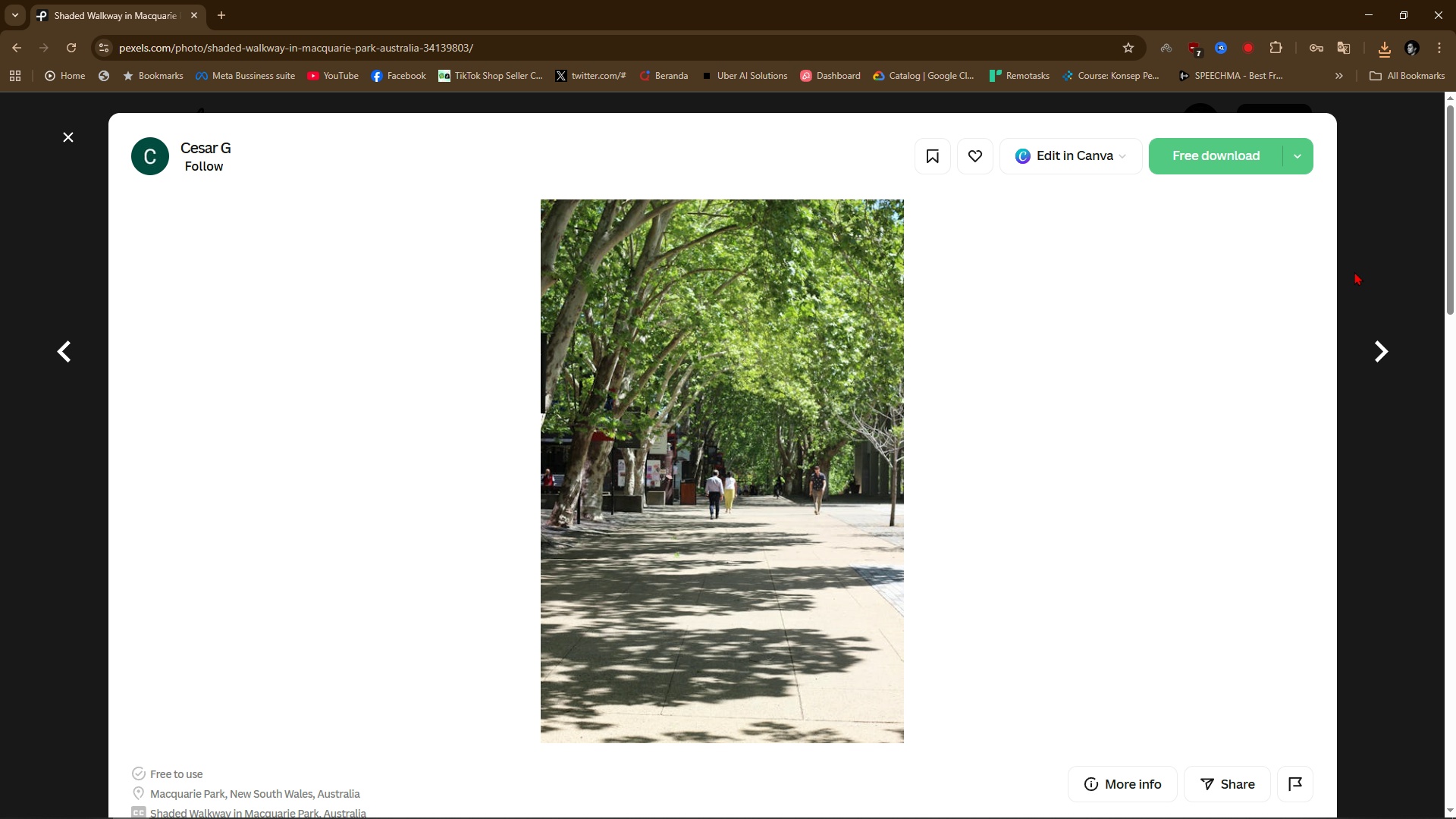 
left_click([1357, 275])
 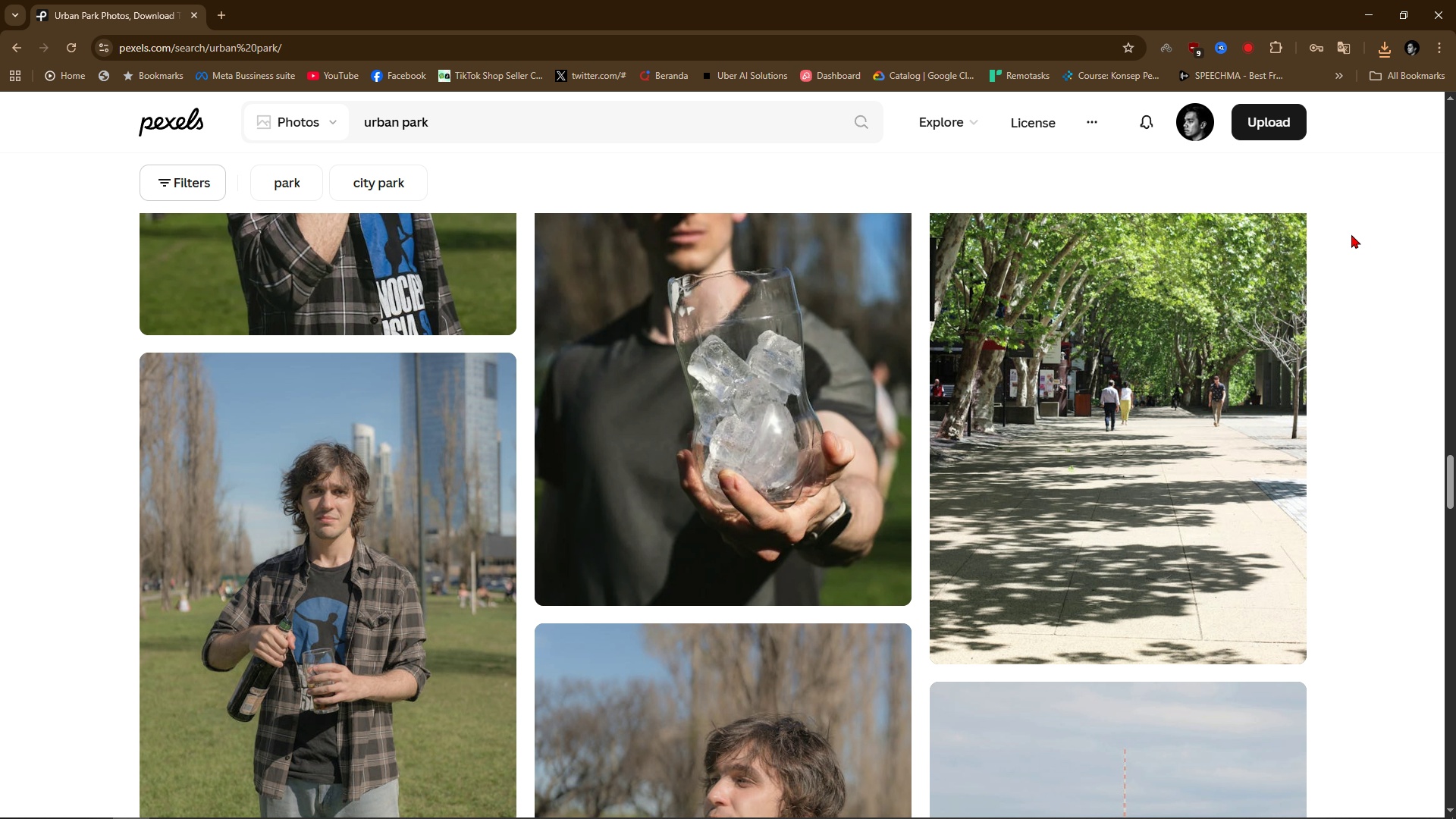 
key(Alt+AltLeft)
 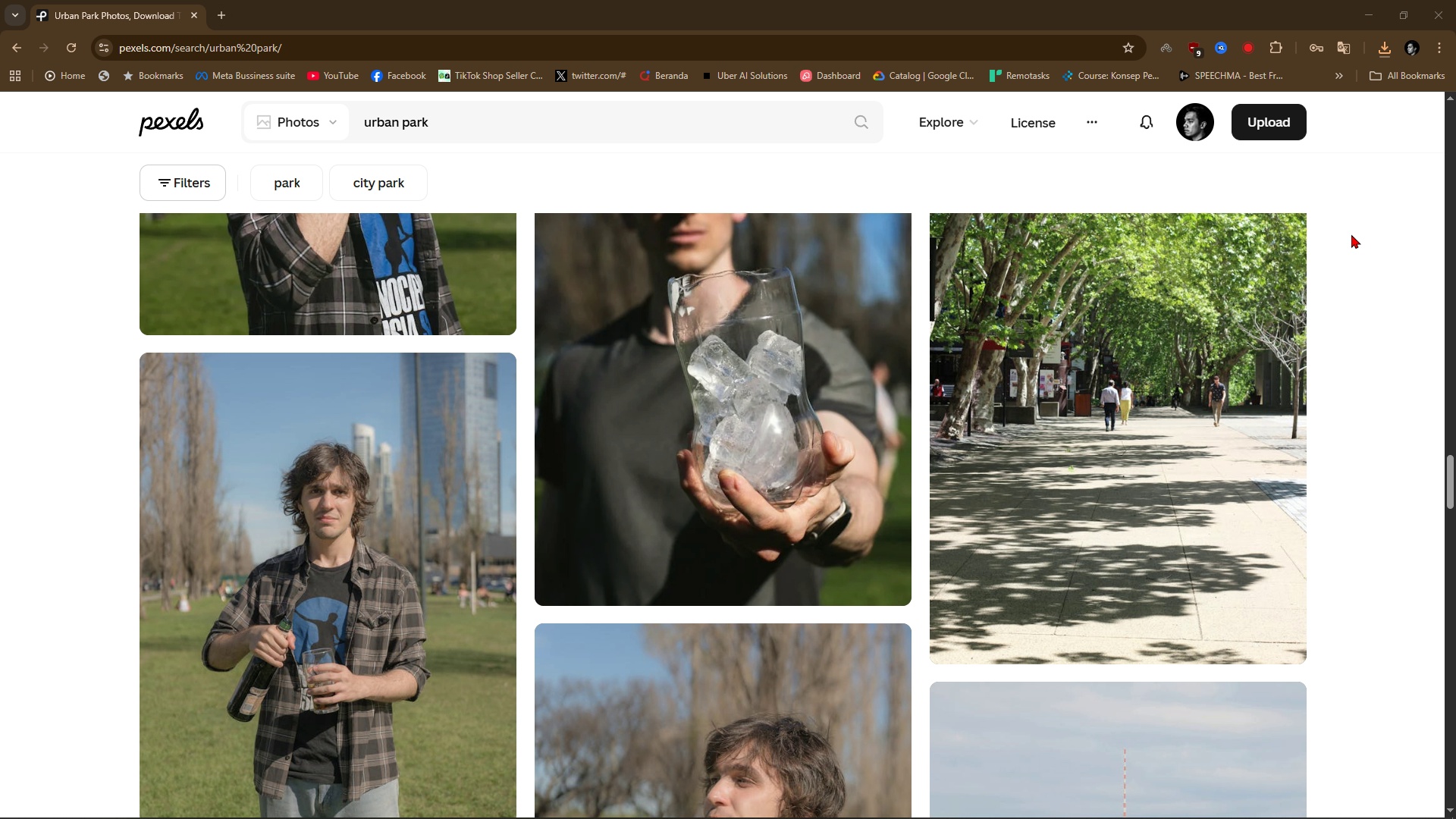 
key(Alt+Tab)
 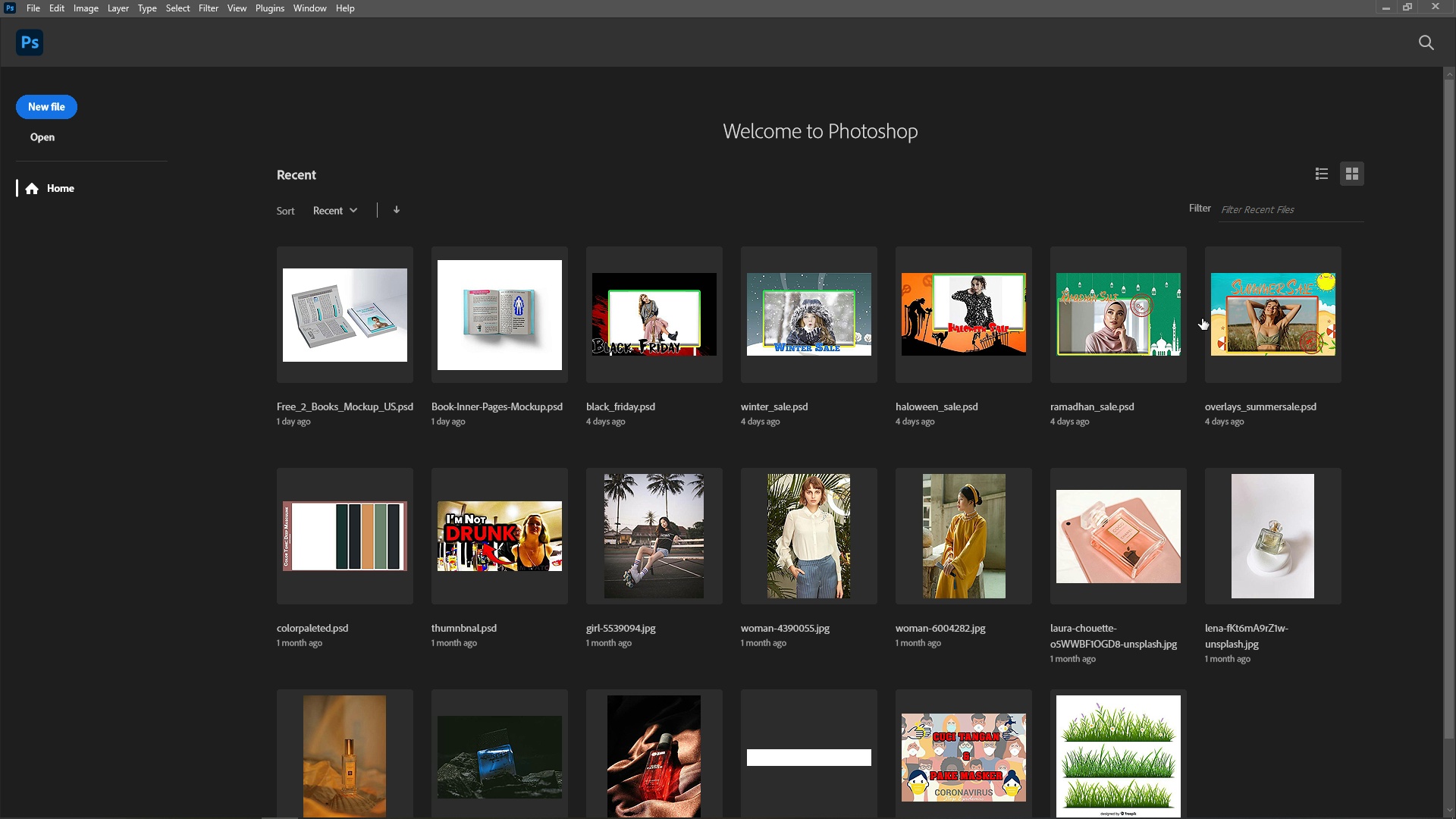 
key(Alt+AltLeft)
 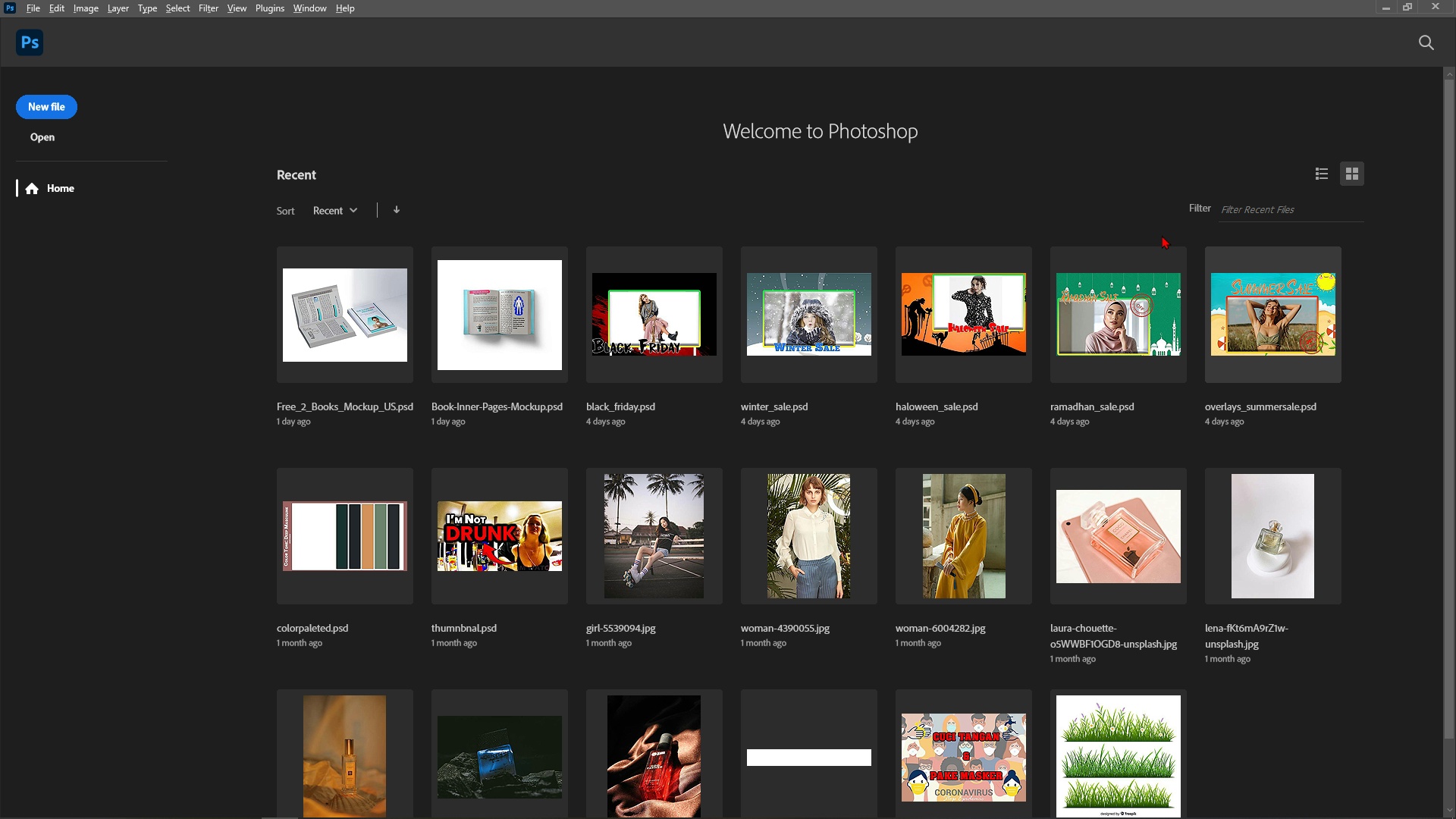 
key(Alt+Tab)
 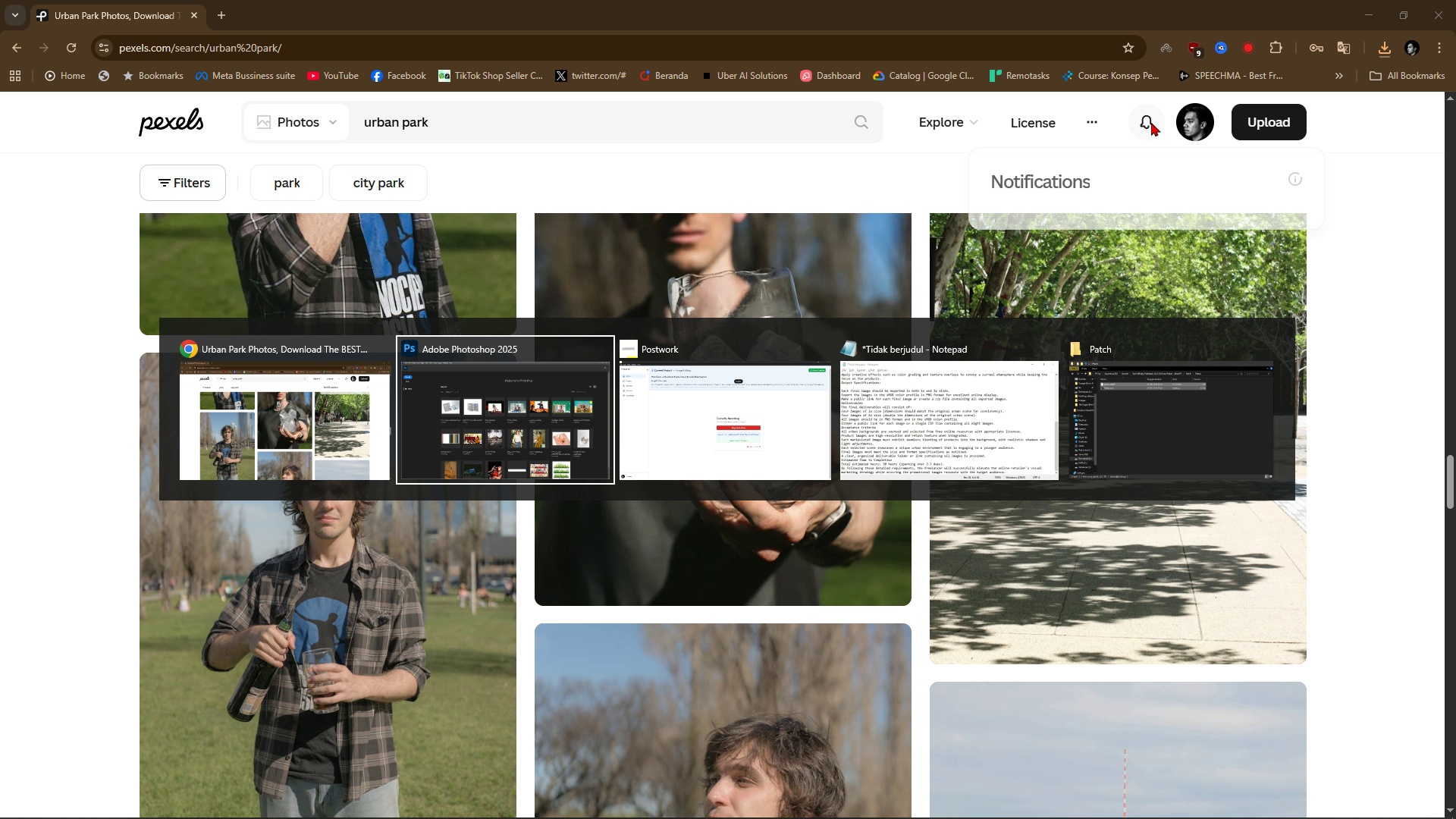 
key(Alt+Tab)
 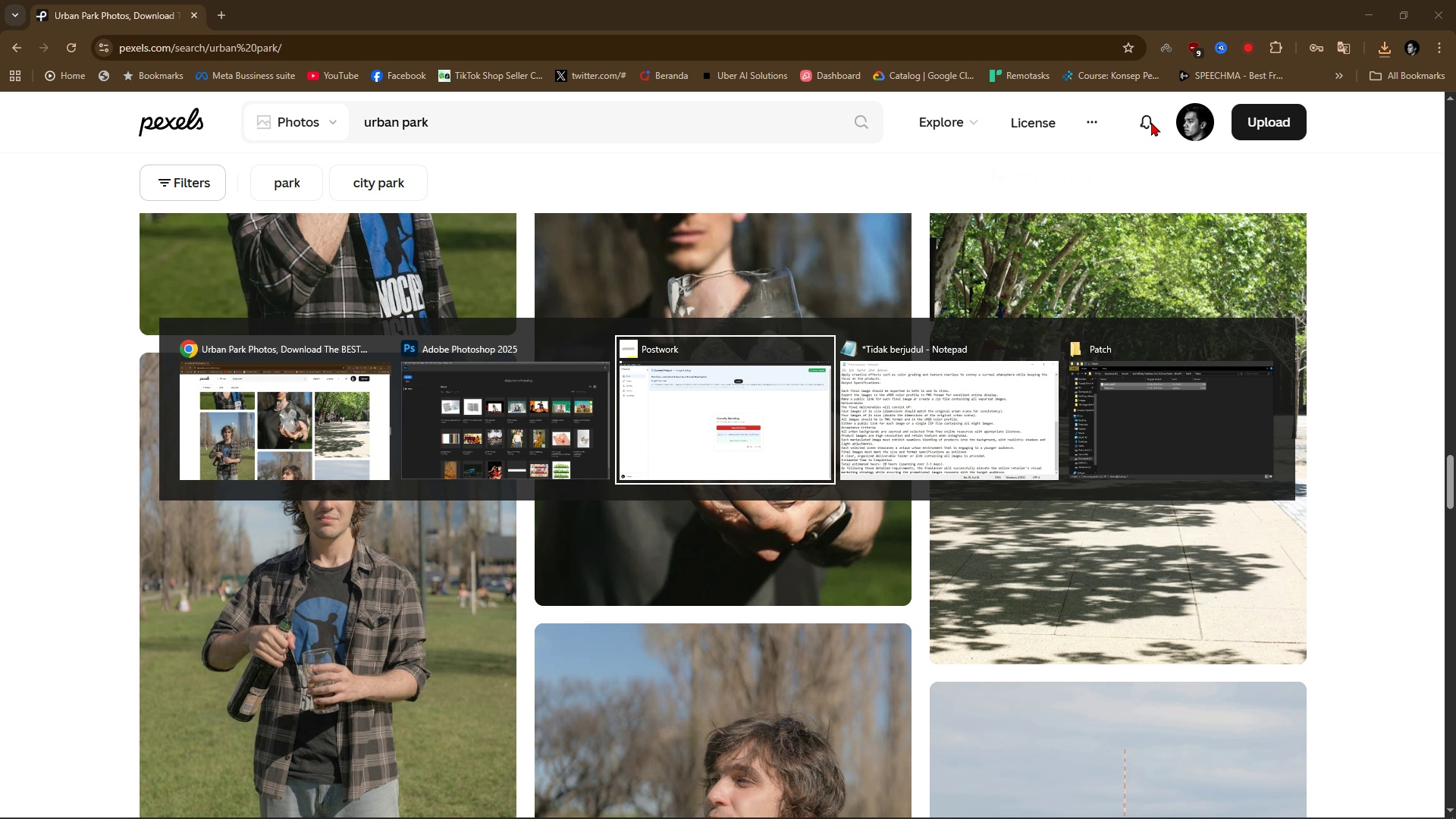 
key(Alt+Tab)
 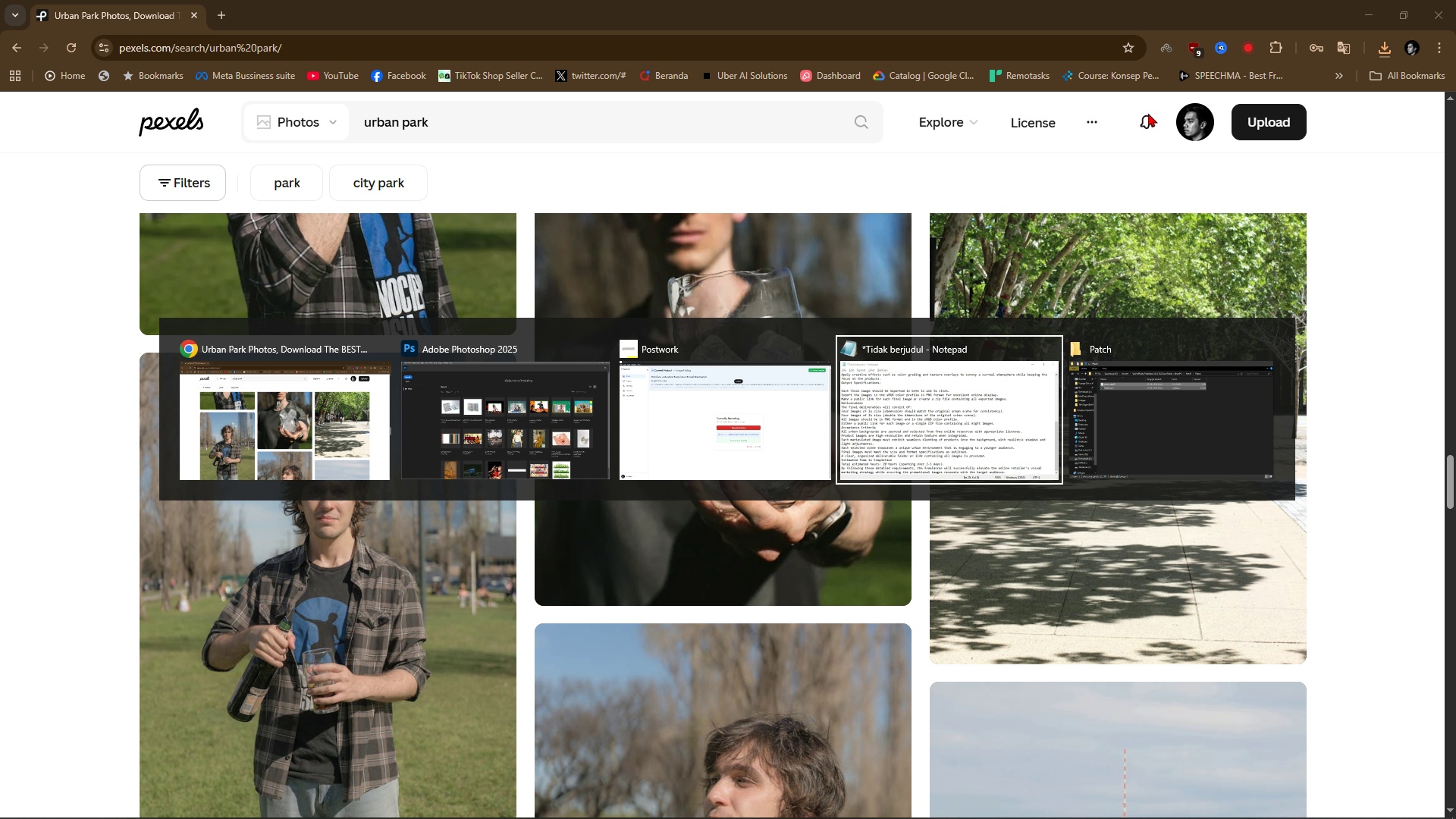 
key(Alt+Tab)
 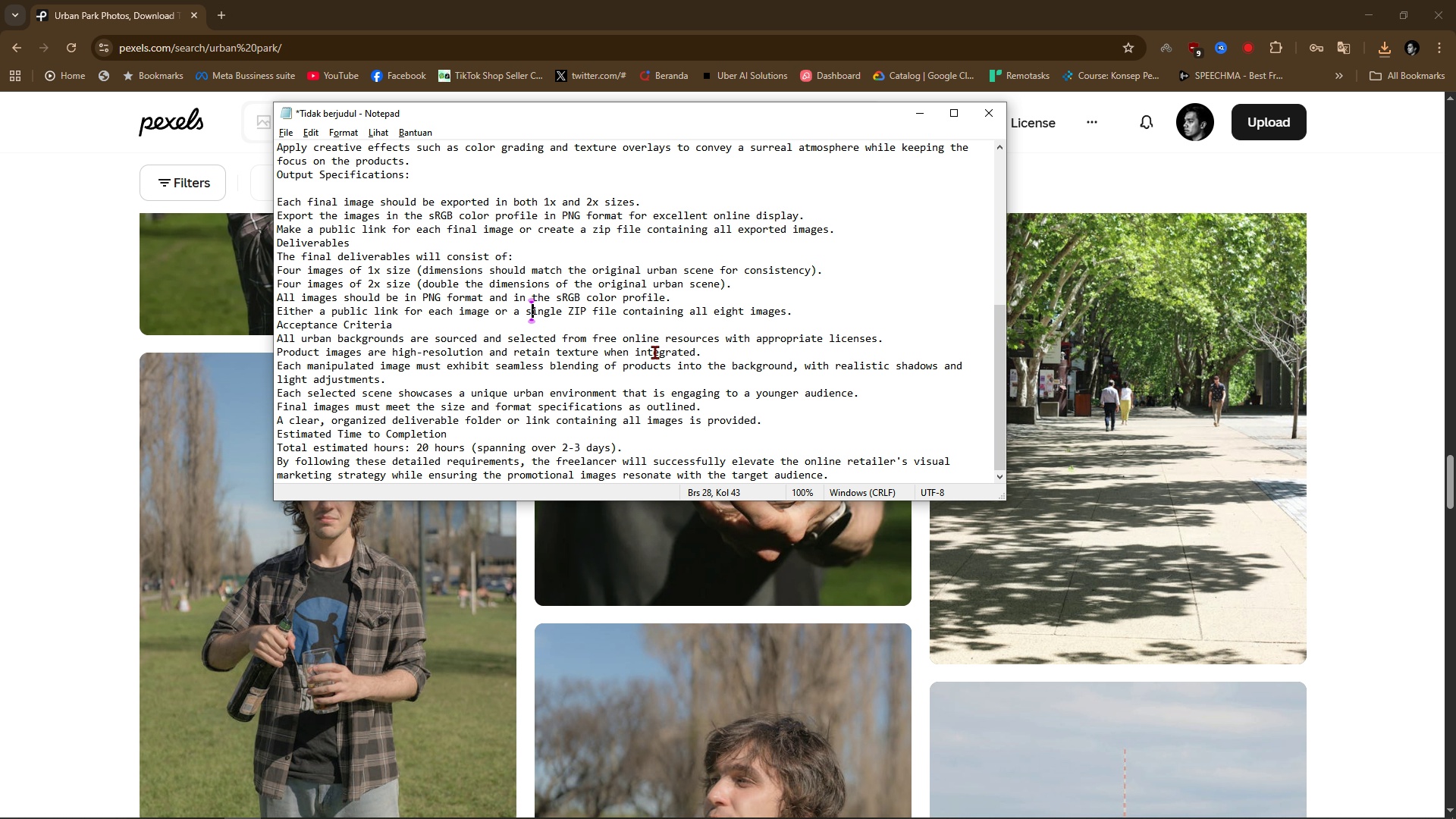 
scroll: coordinate [654, 353], scroll_direction: up, amount: 18.0
 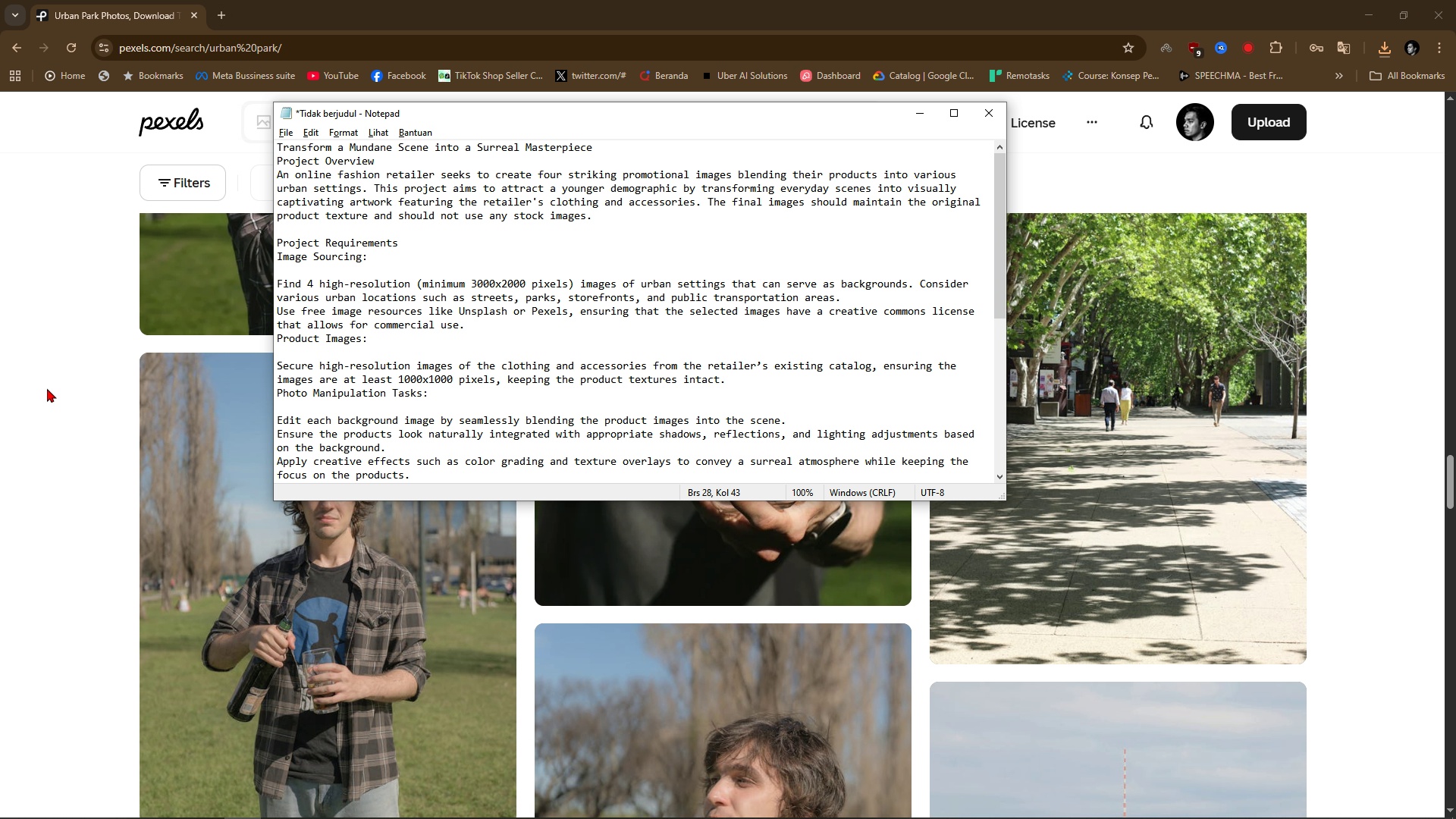 
wait(7.19)
 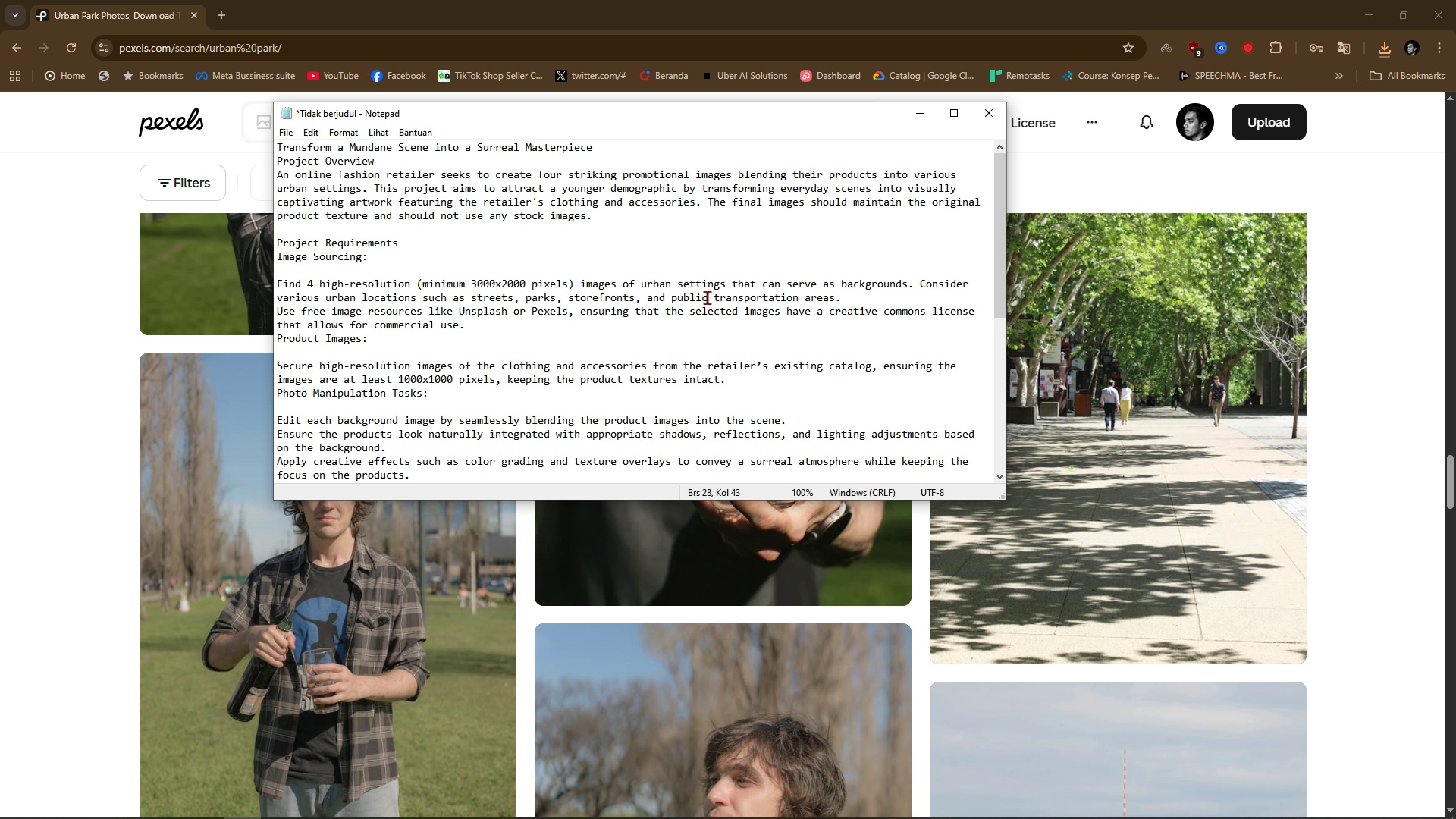 
left_click([71, 281])
 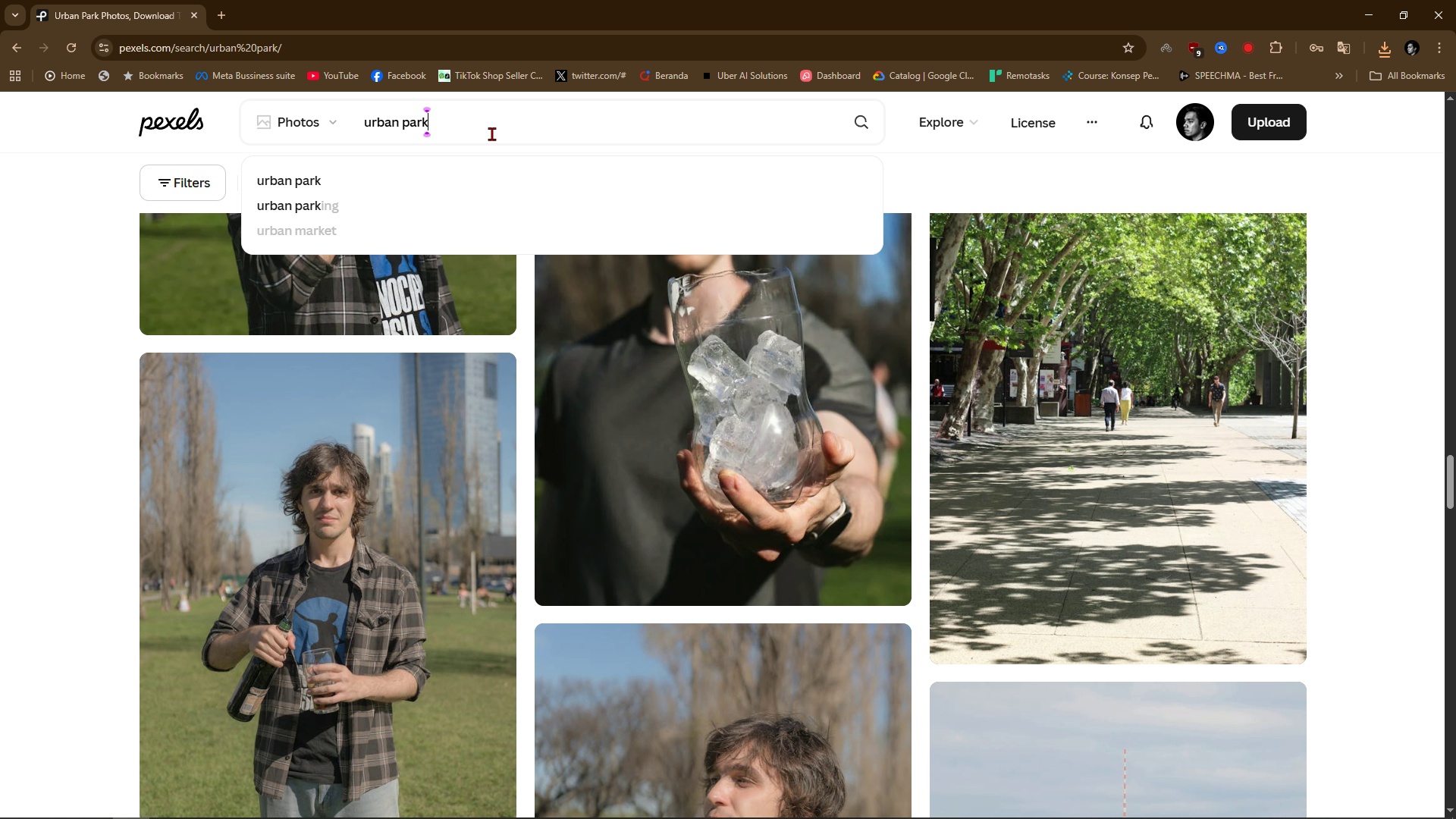 
double_click([491, 133])
 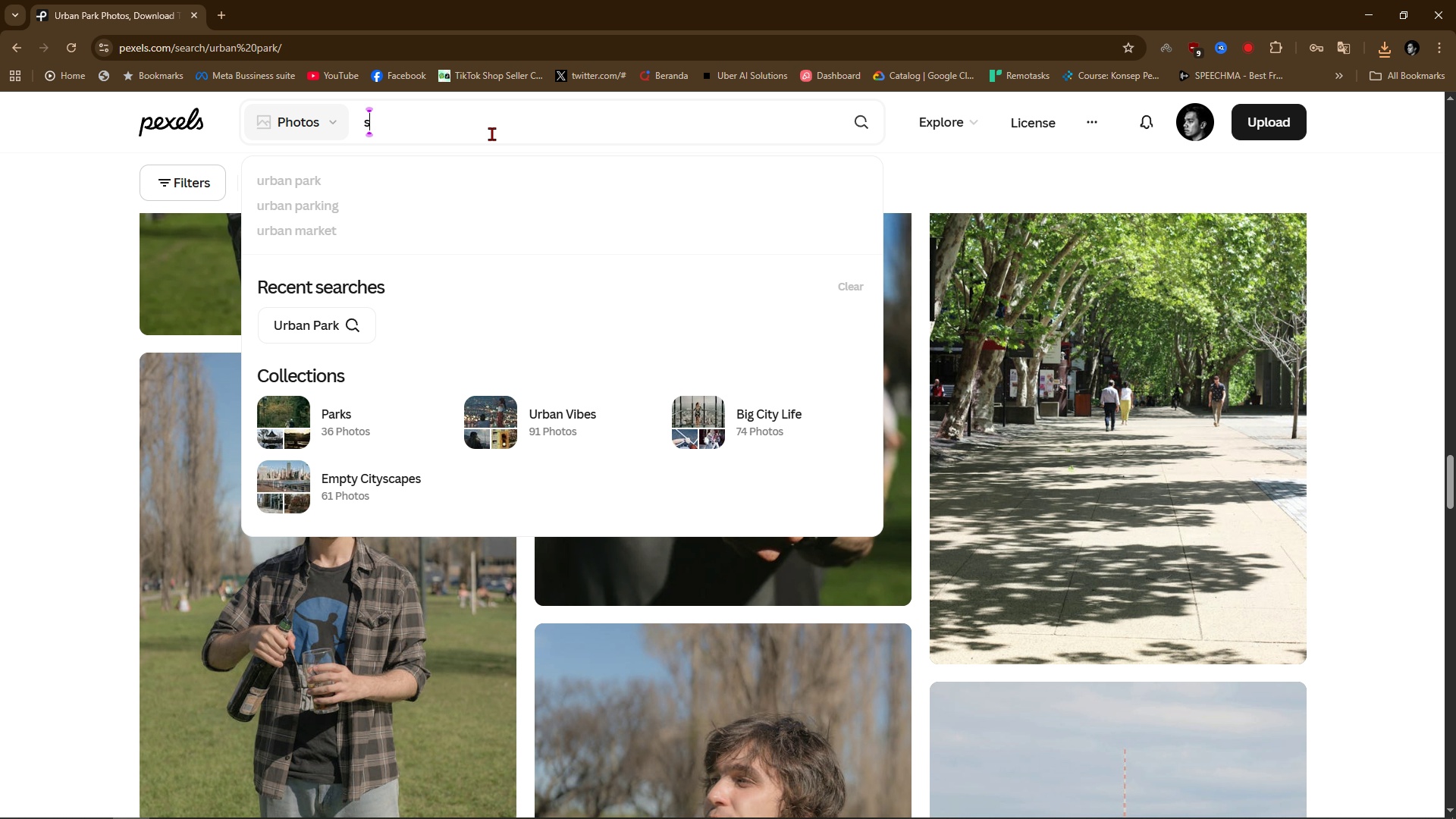 
triple_click([491, 133])
 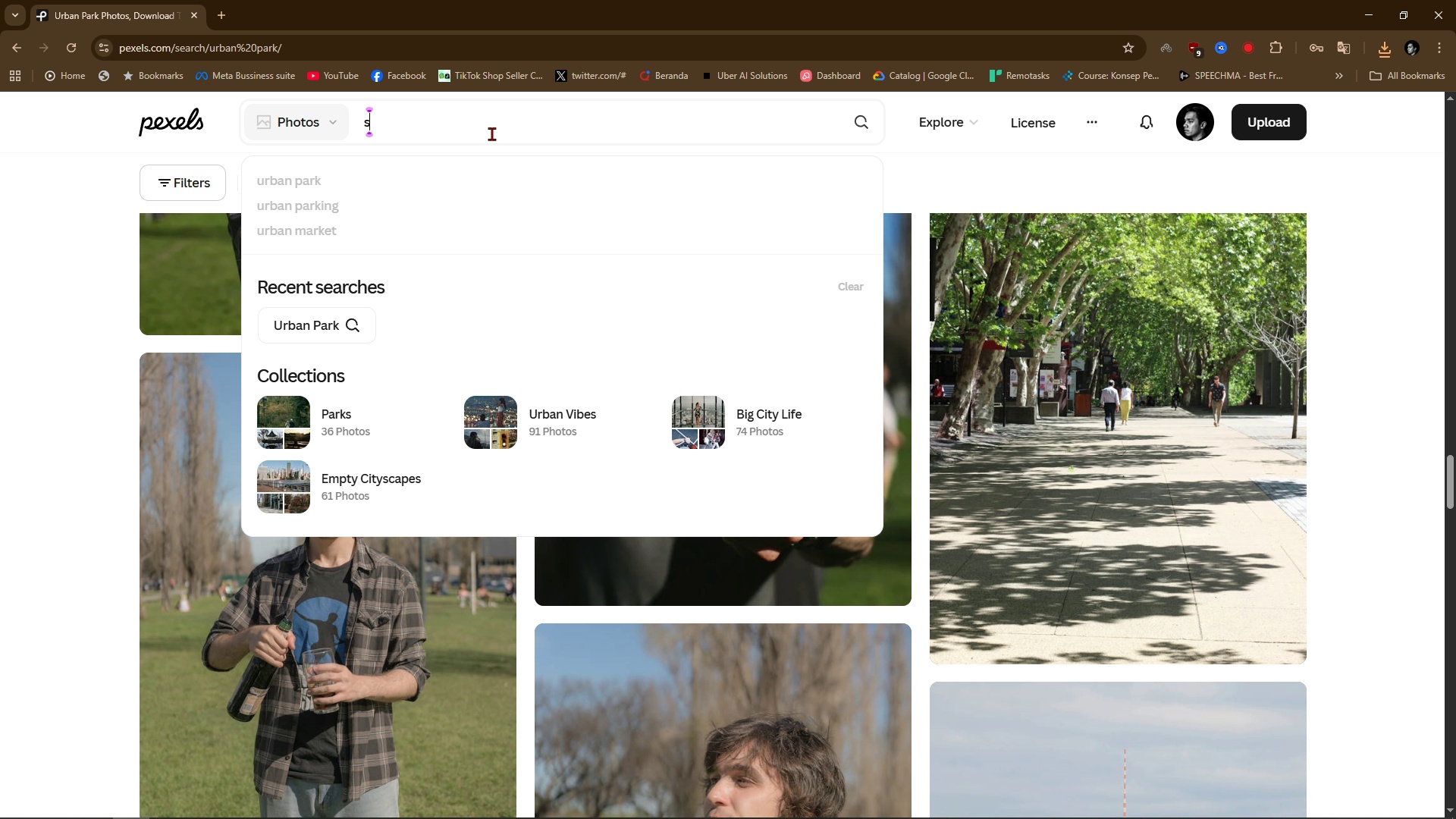 
type(streets)
 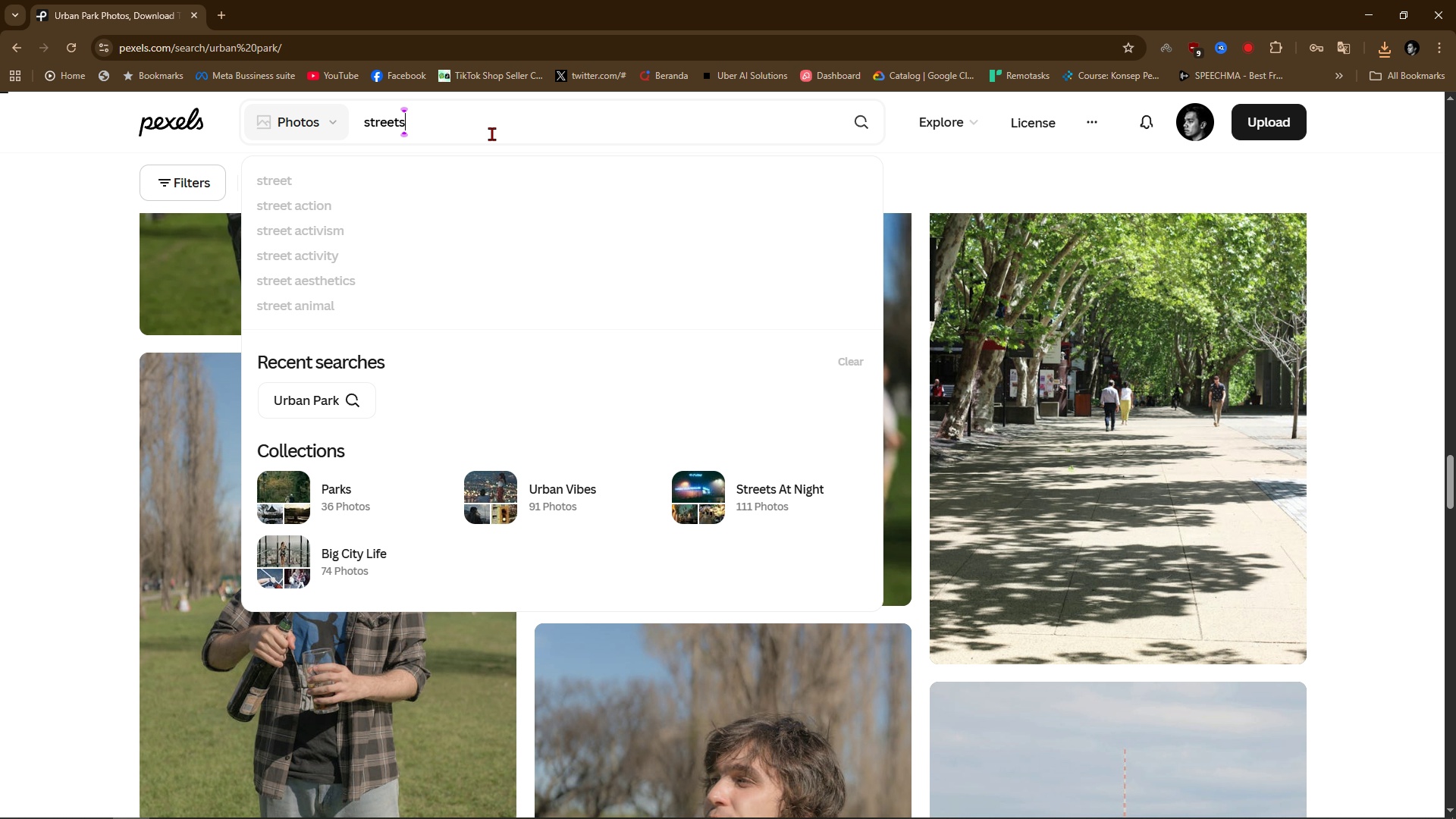 
key(Enter)
 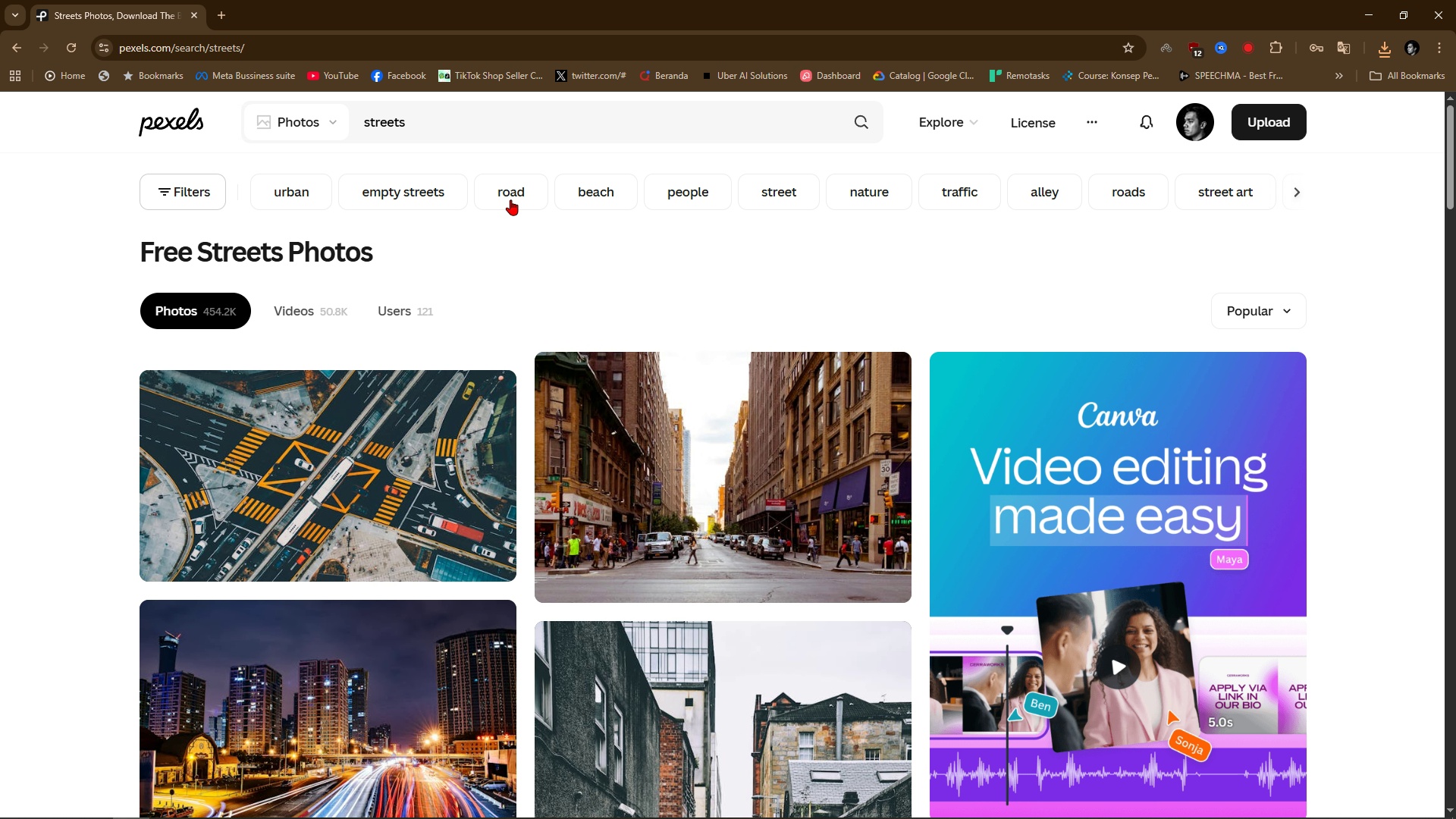 
scroll: coordinate [692, 508], scroll_direction: down, amount: 5.0
 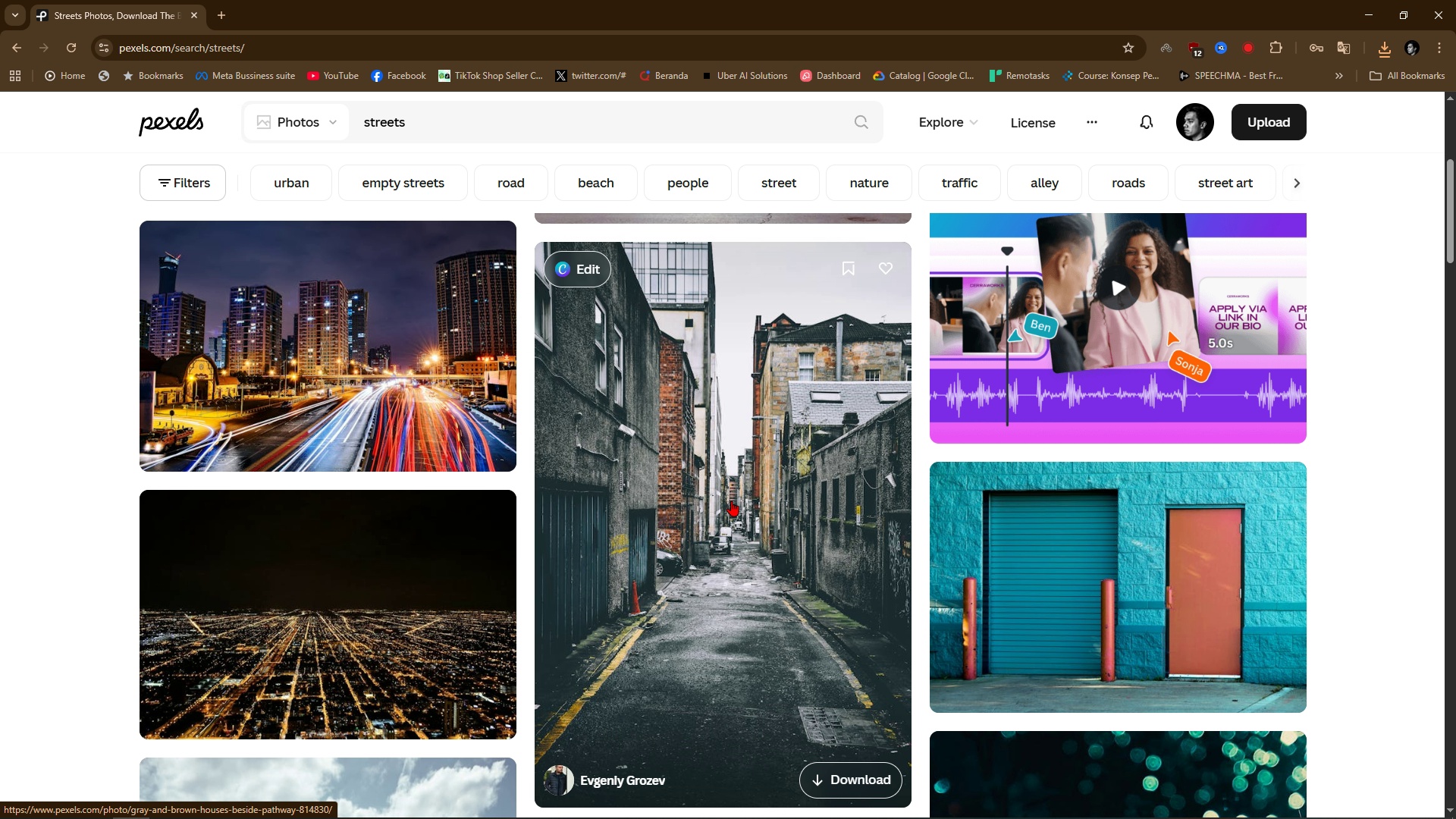 
left_click([731, 500])
 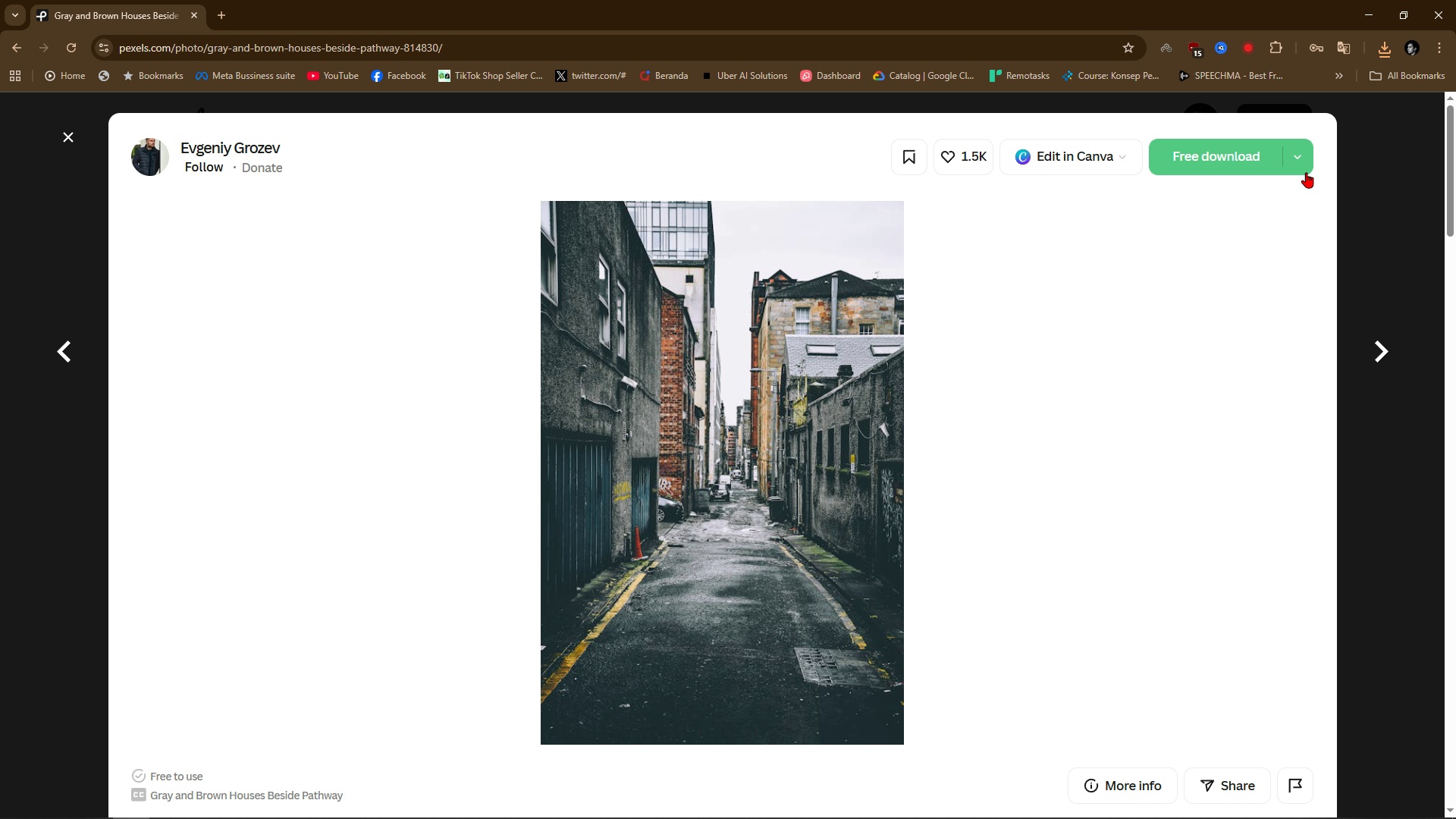 
left_click([1300, 155])
 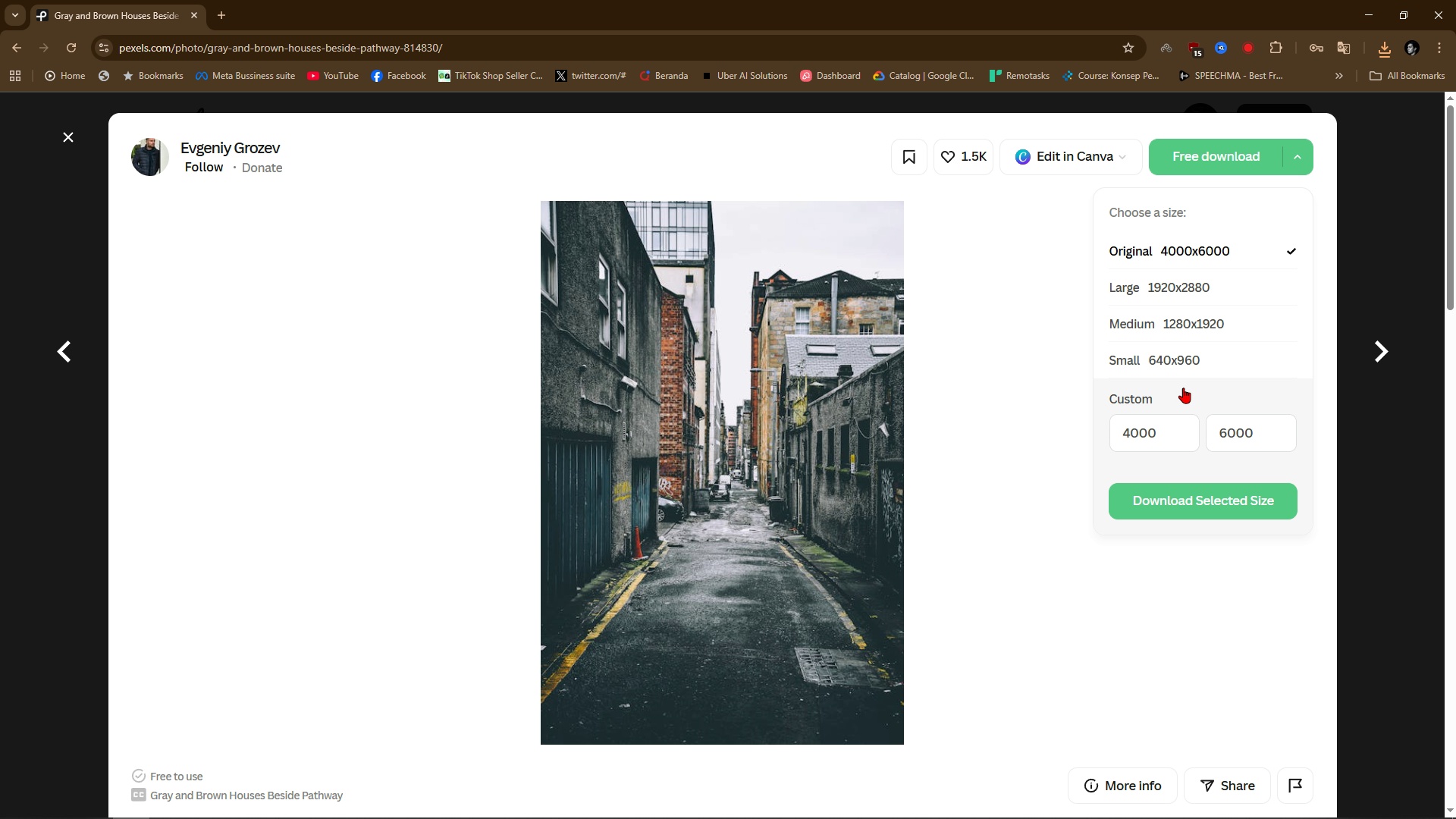 
left_click([1181, 502])
 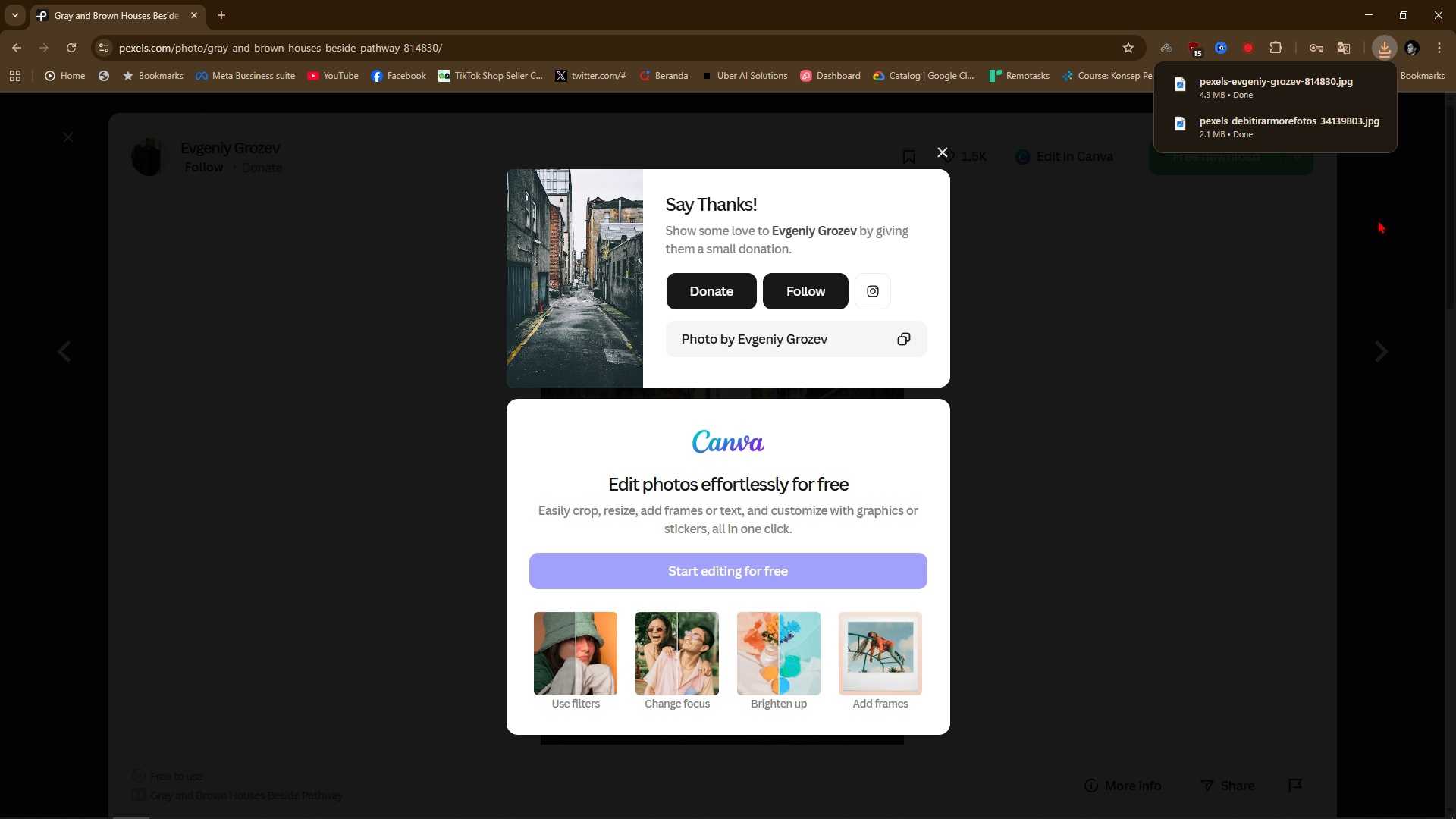 
left_click([1378, 220])
 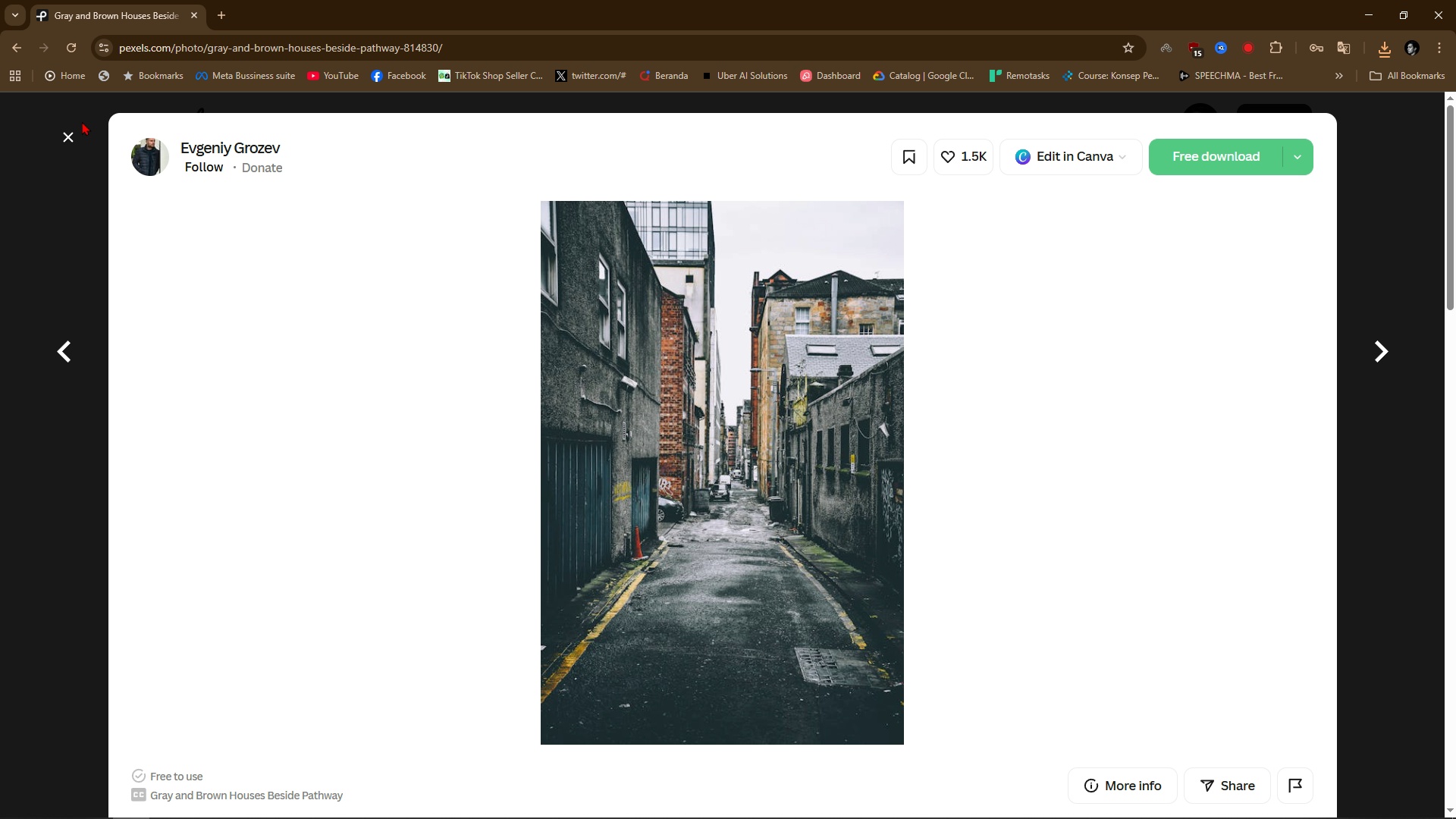 
left_click([71, 138])
 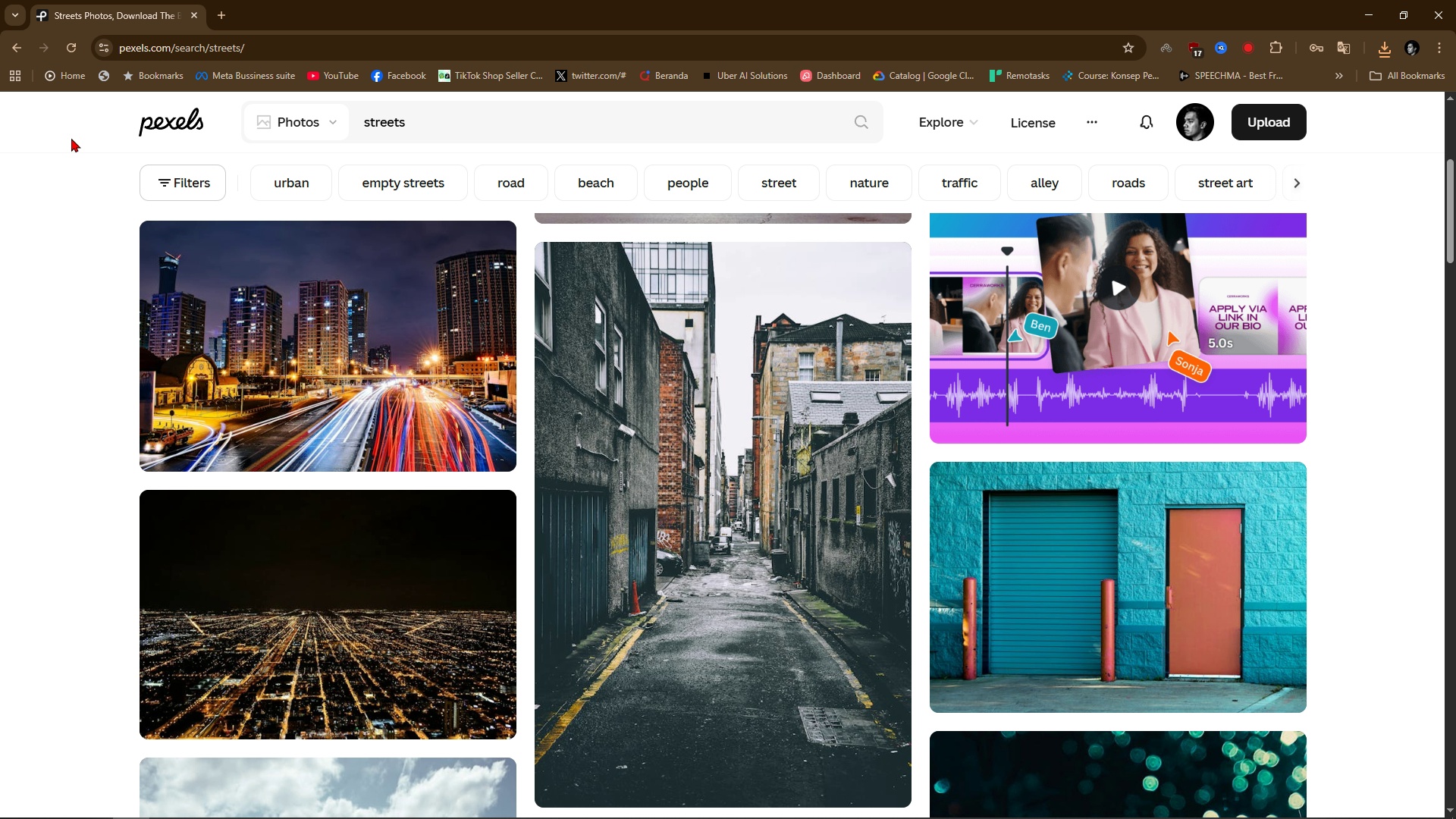 
key(Alt+AltLeft)
 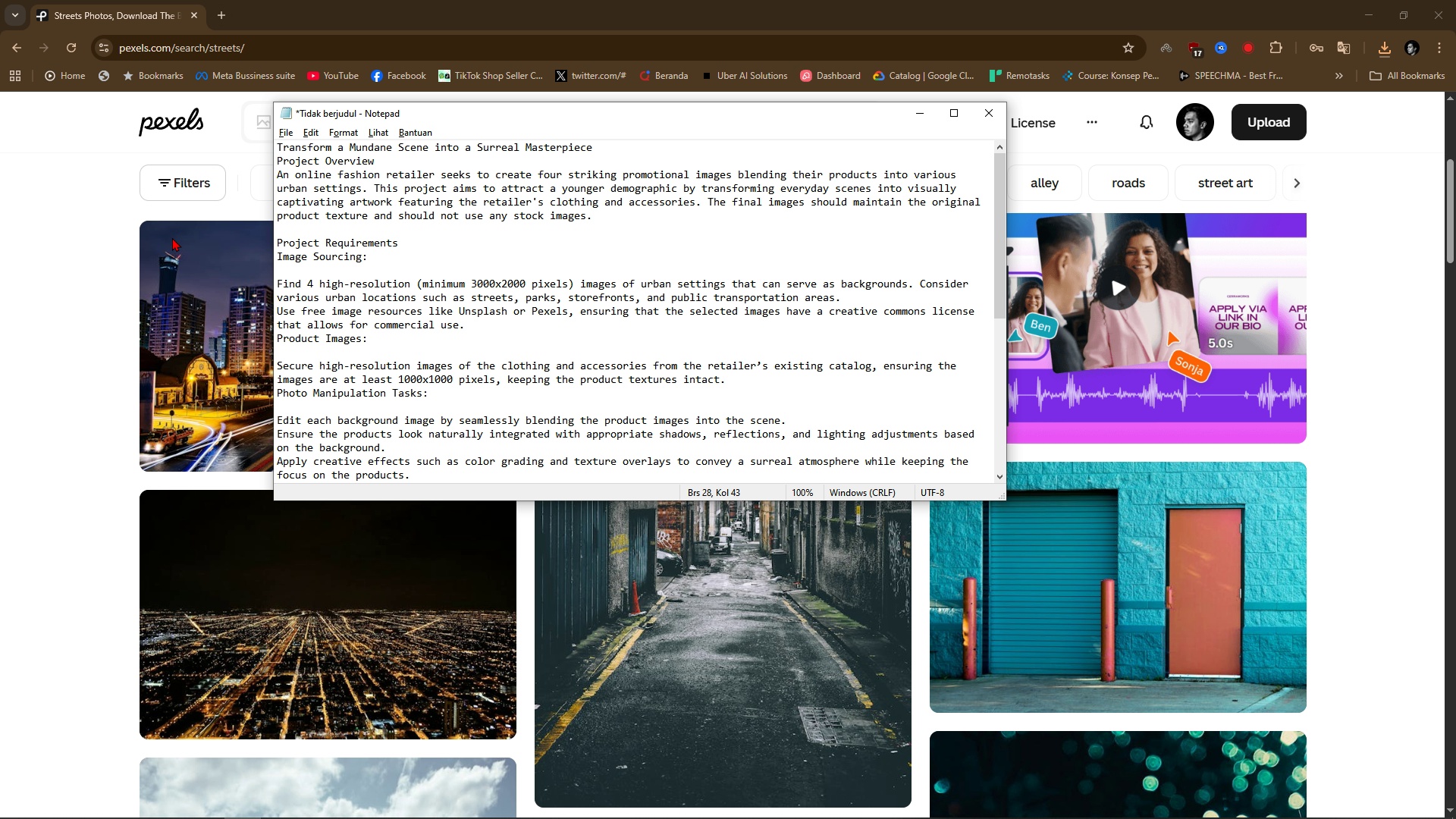 
key(Alt+Tab)
 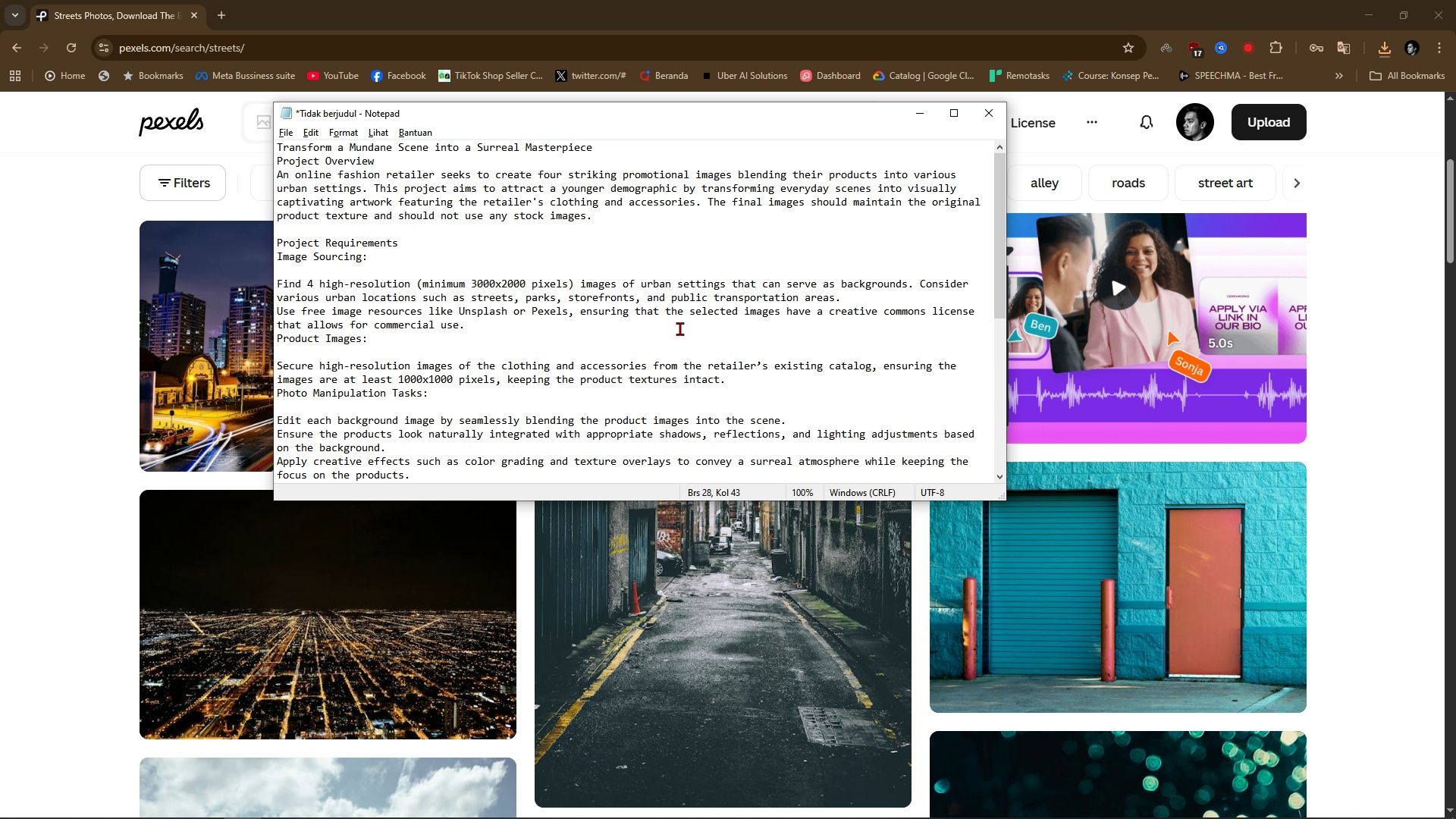 
key(Alt+AltLeft)
 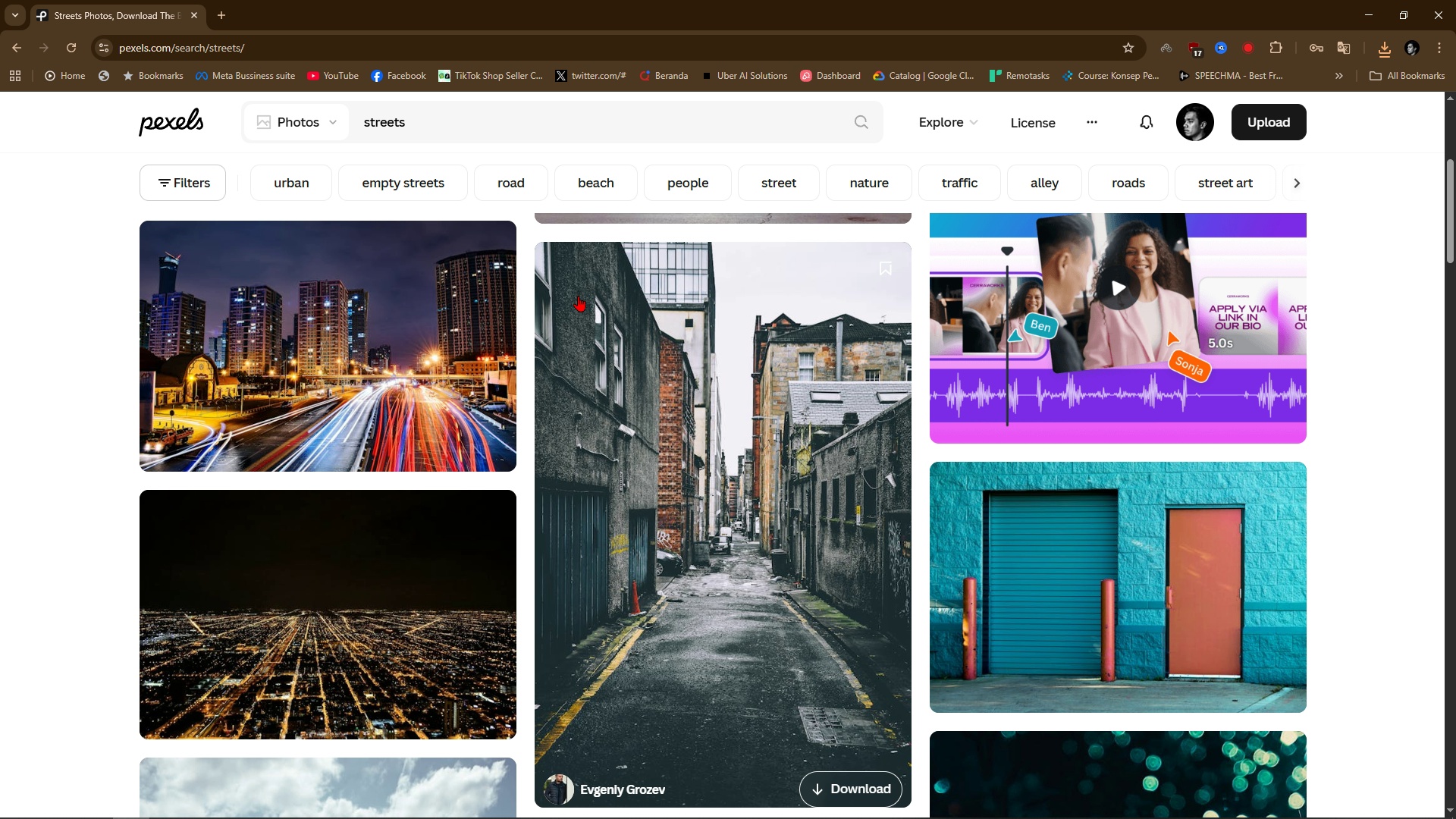 
key(Alt+Tab)
 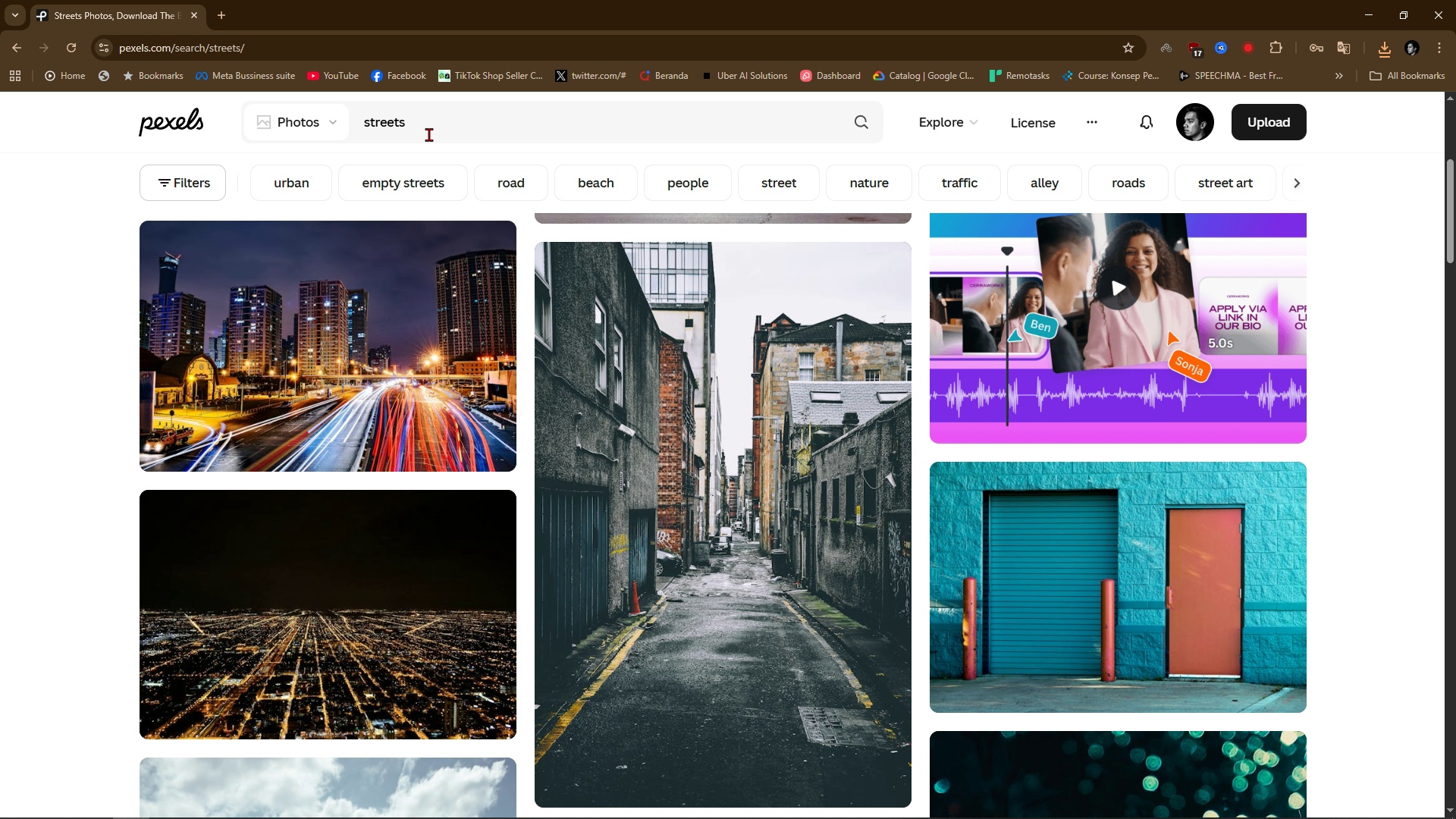 
left_click([428, 134])
 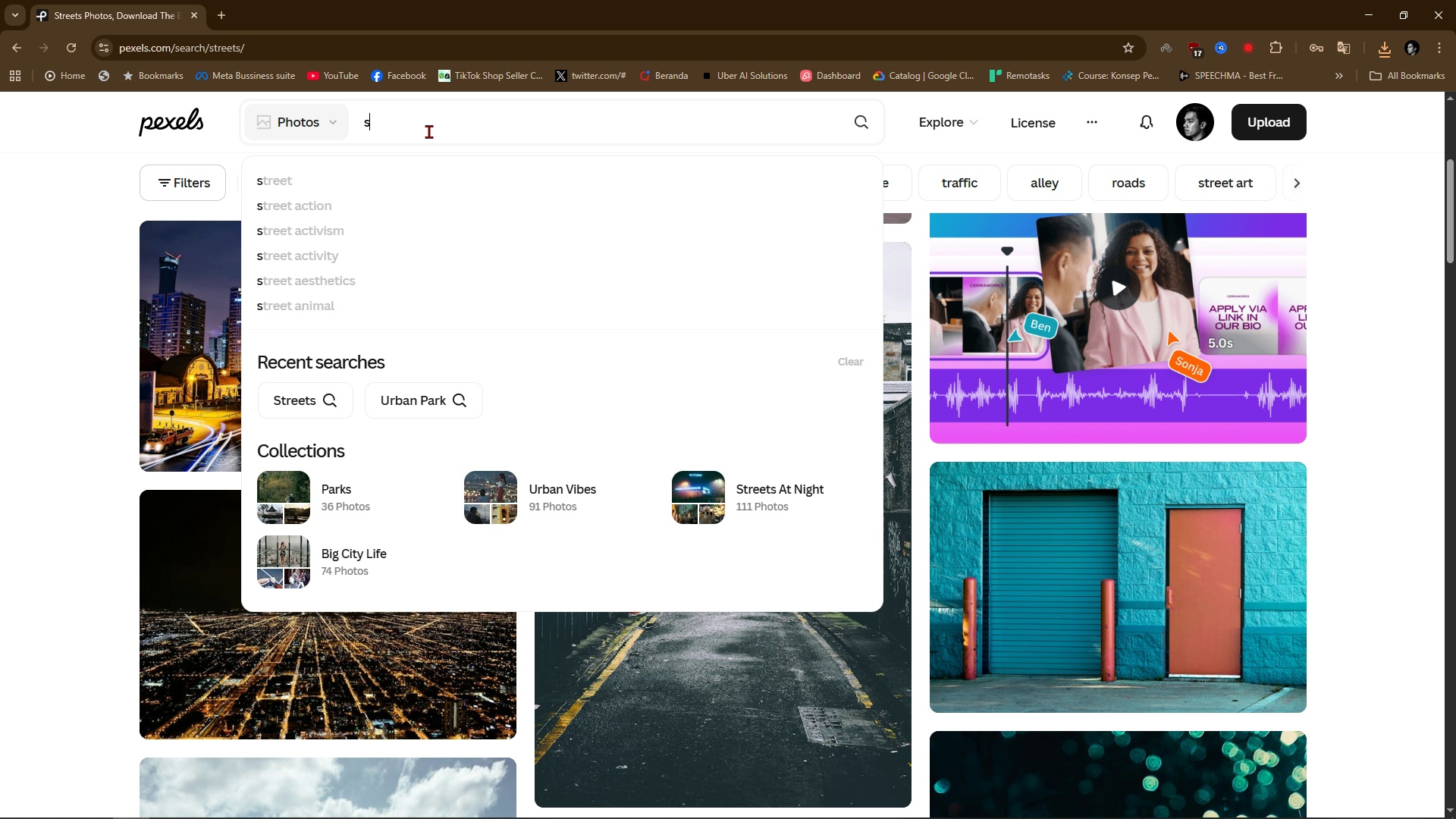 
type(storefronts)
 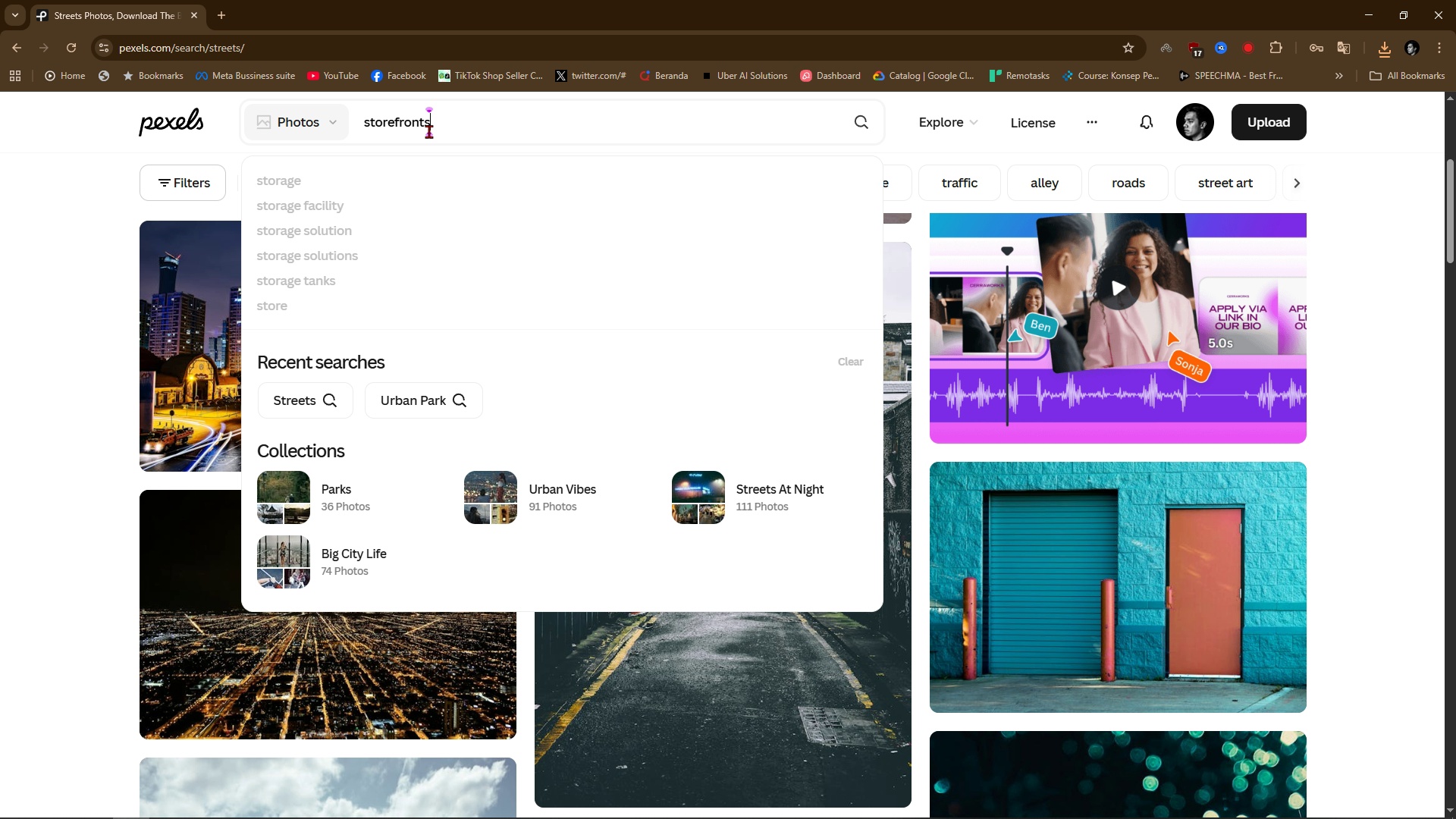 
key(Enter)
 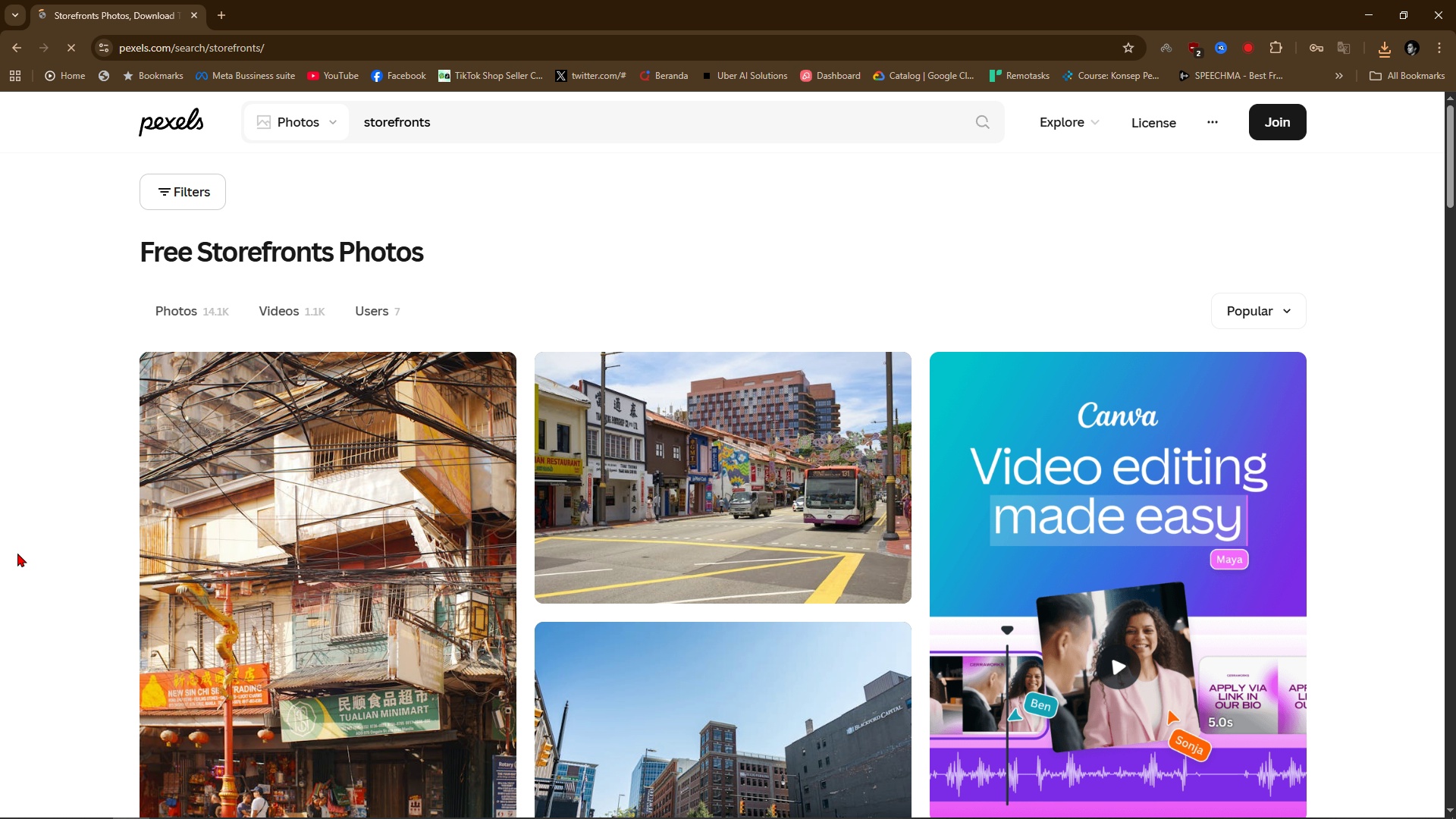 
scroll: coordinate [17, 560], scroll_direction: down, amount: 9.0
 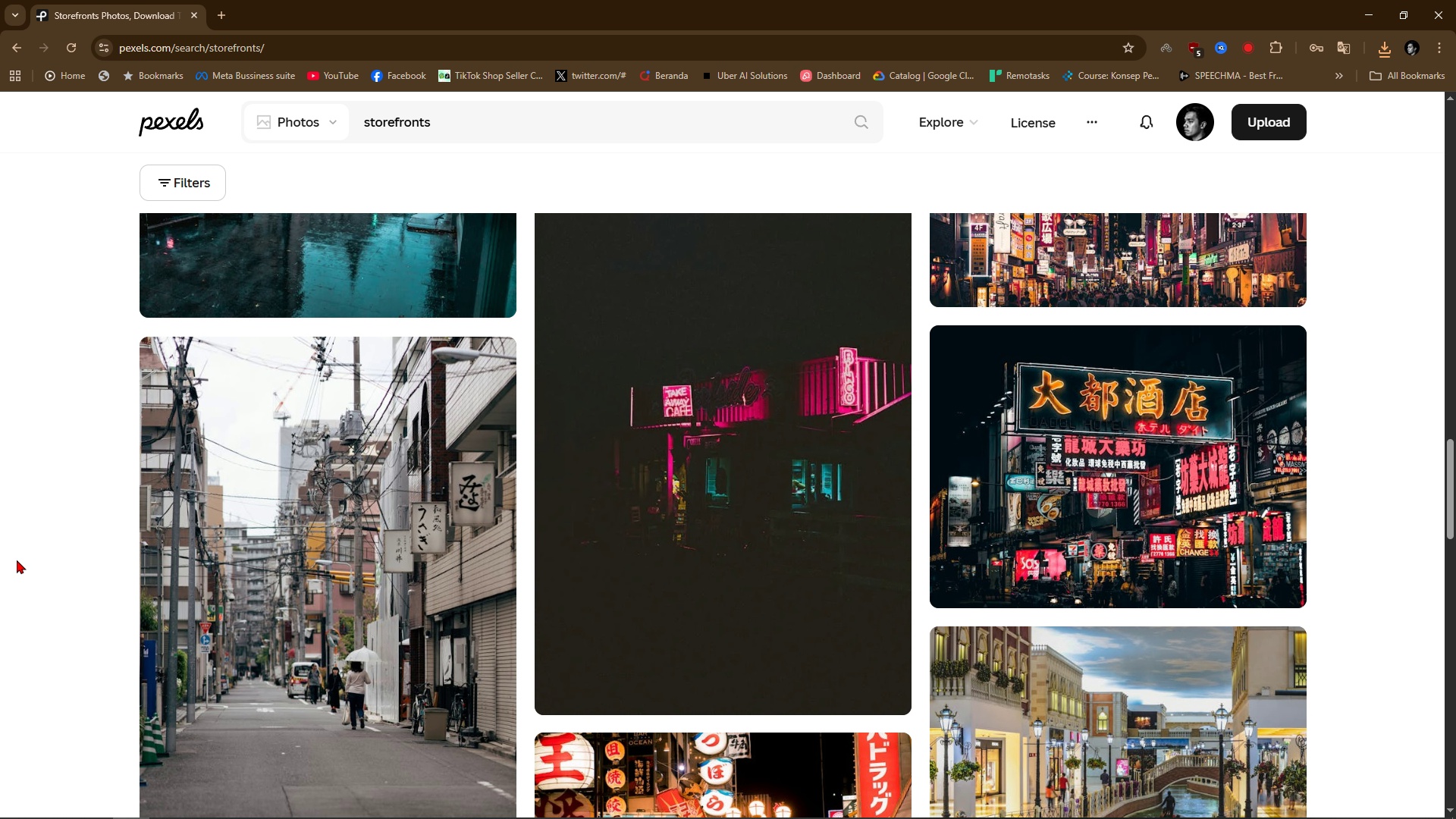 
scroll: coordinate [17, 560], scroll_direction: up, amount: 3.0
 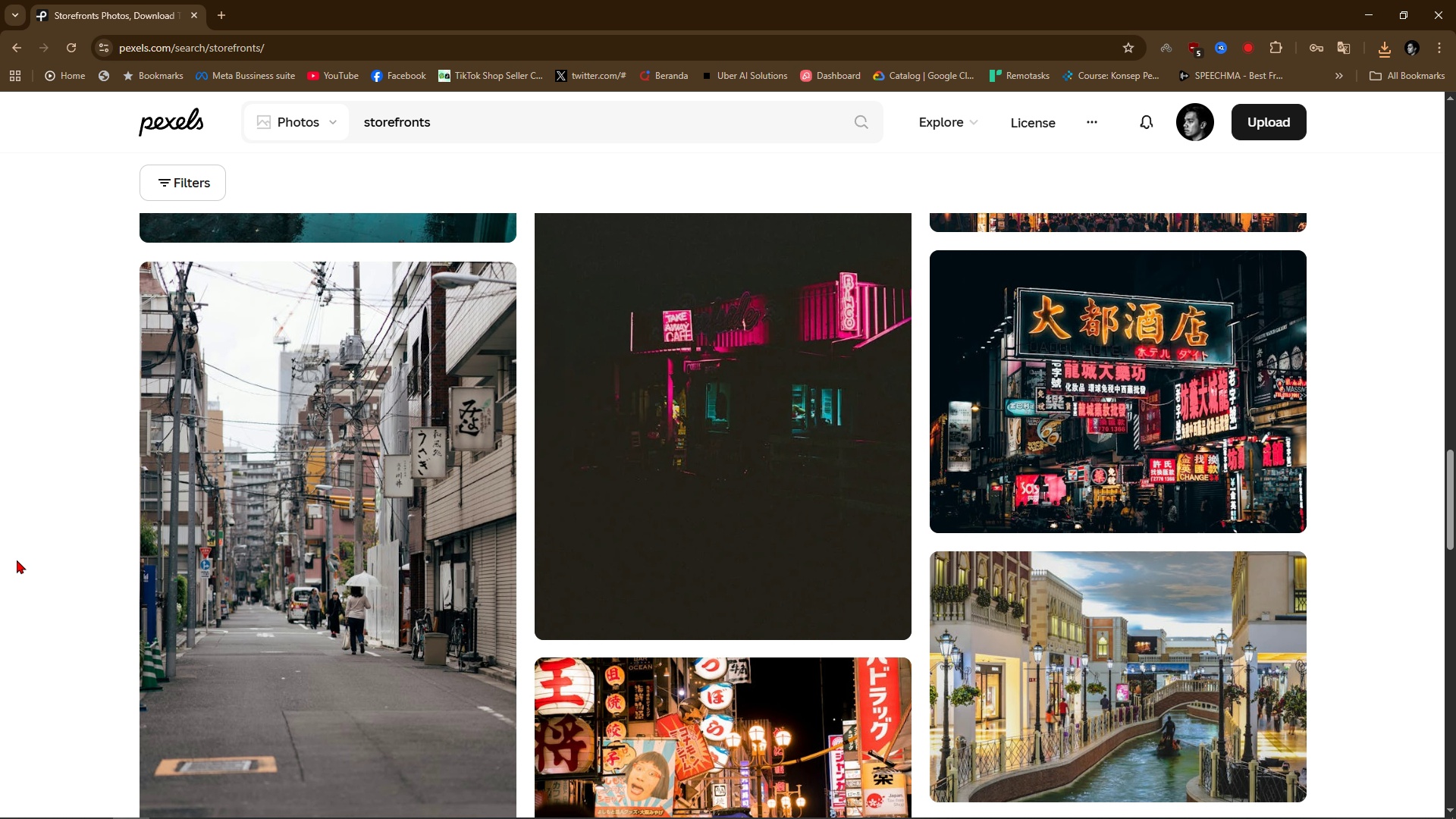 
scroll: coordinate [17, 560], scroll_direction: down, amount: 1.0
 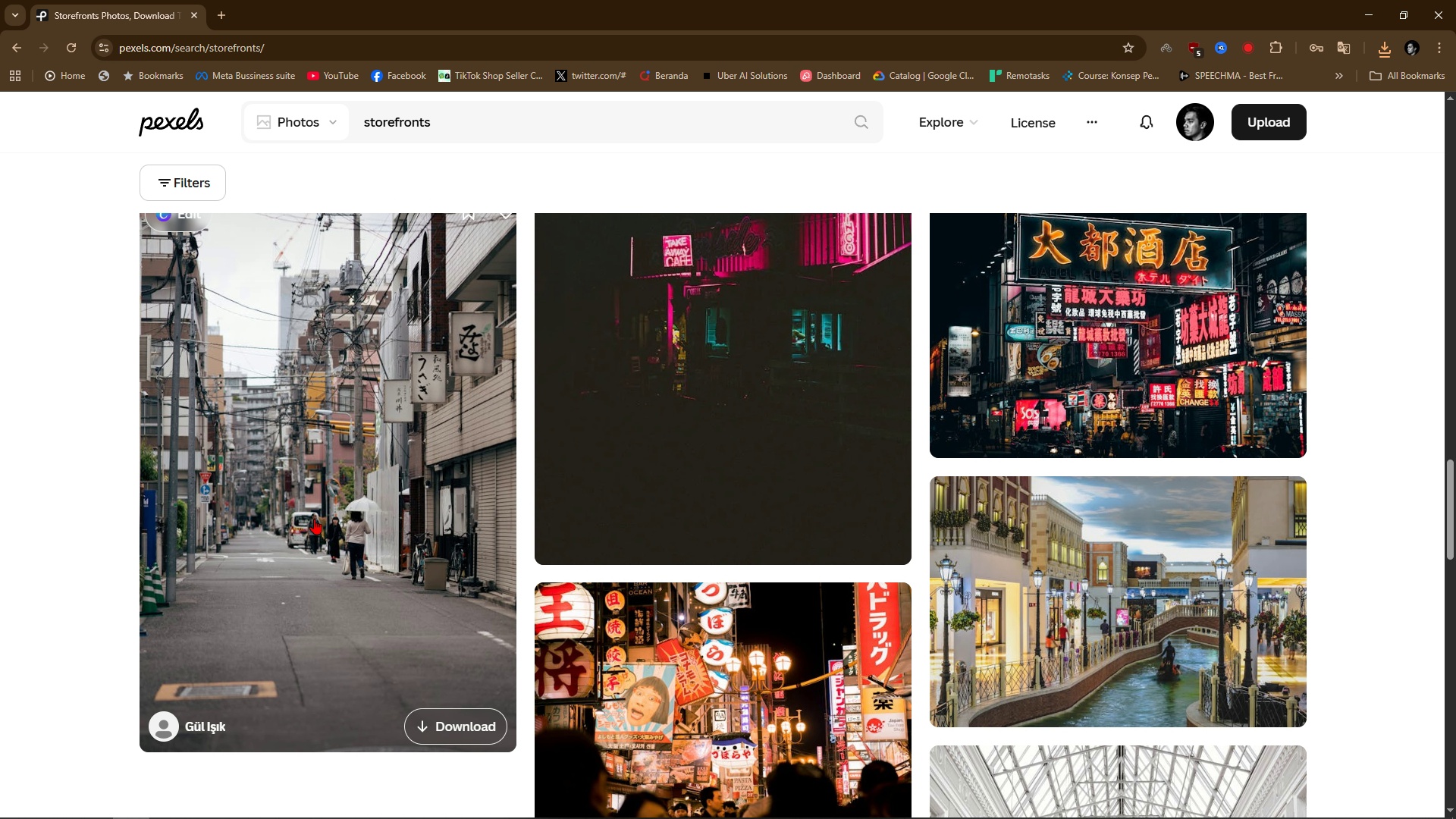 
left_click([314, 516])
 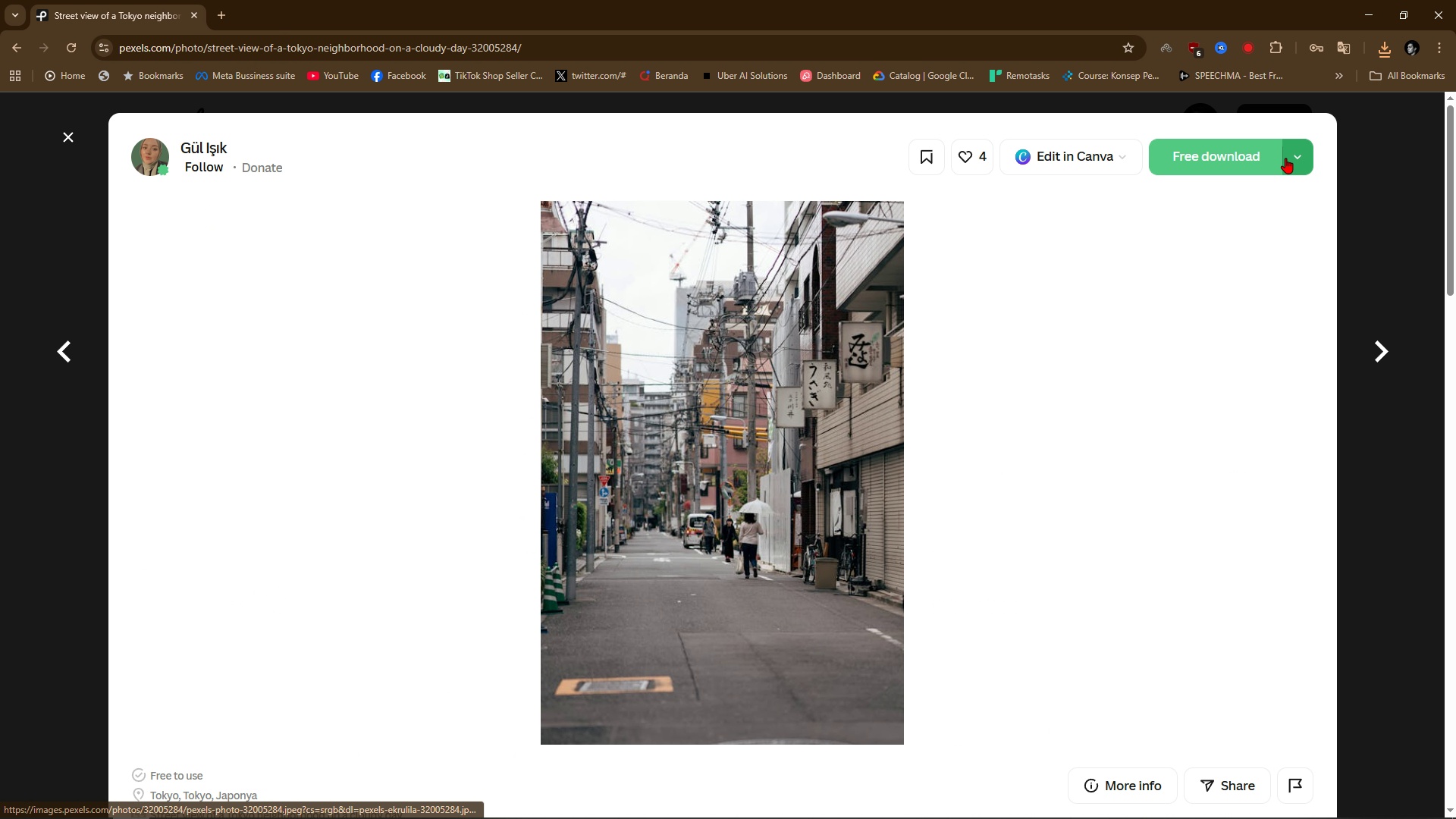 
left_click_drag(start_coordinate=[1294, 158], to_coordinate=[1298, 160])
 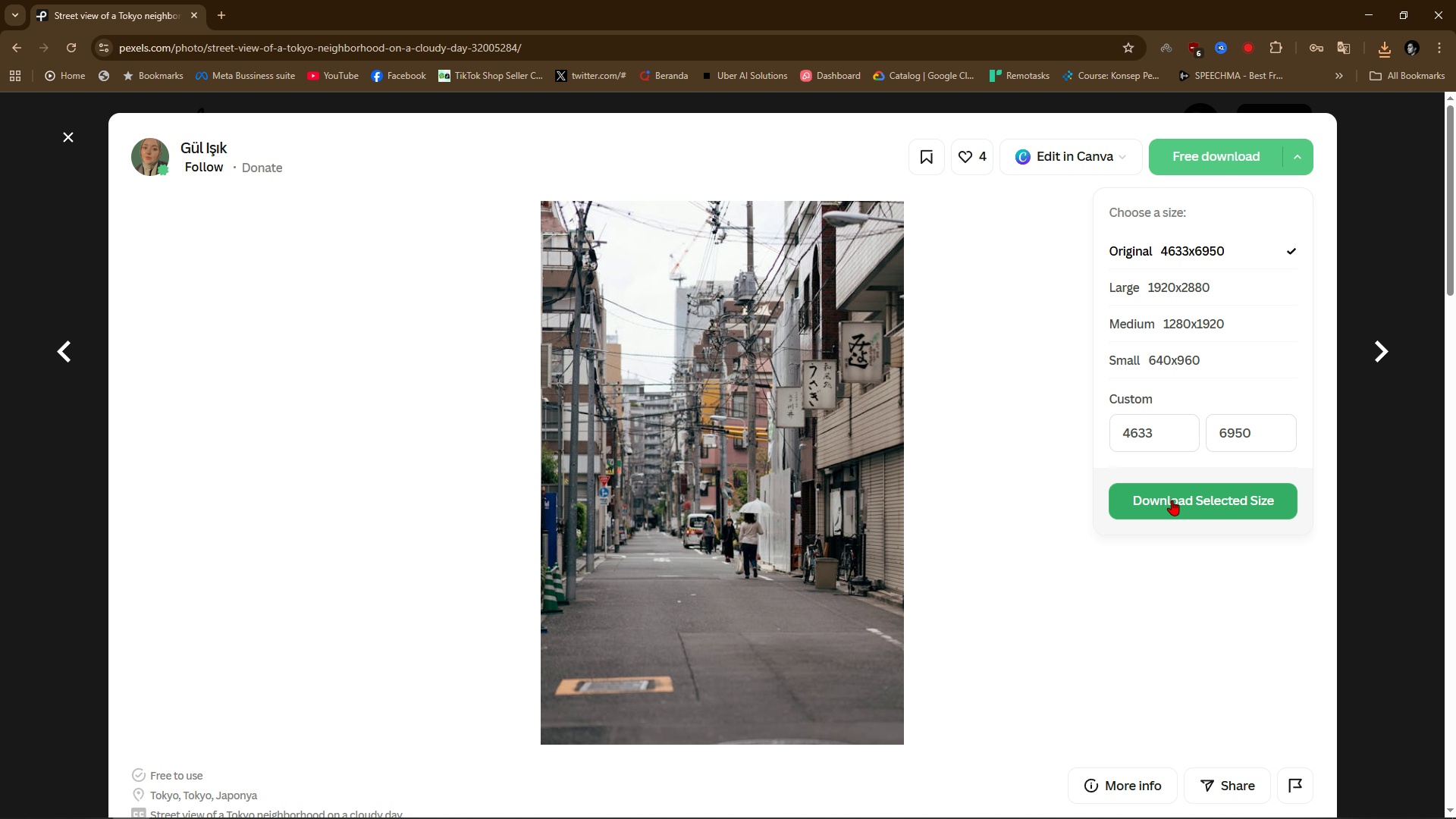 
left_click([1172, 500])
 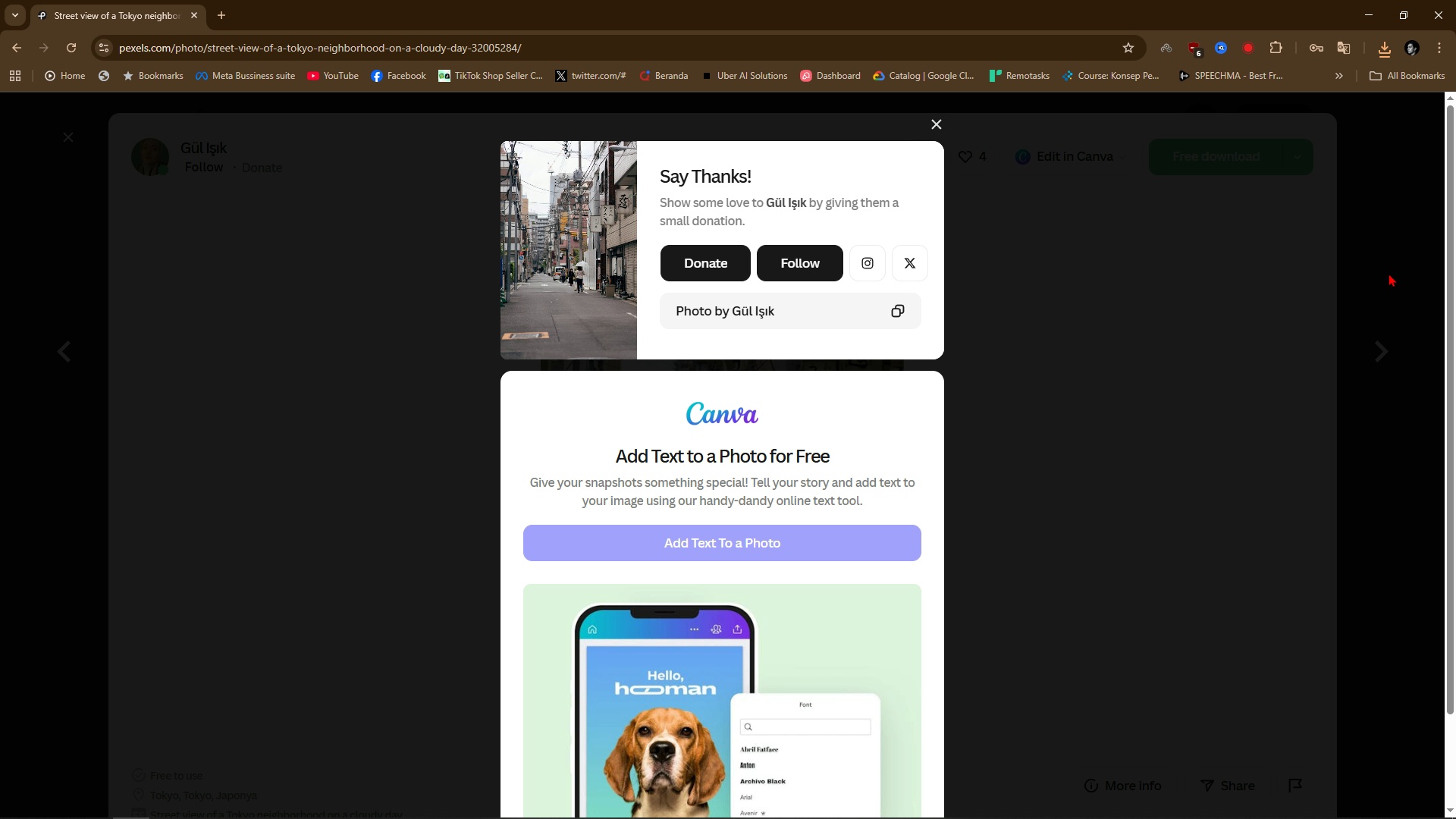 
left_click([1389, 273])
 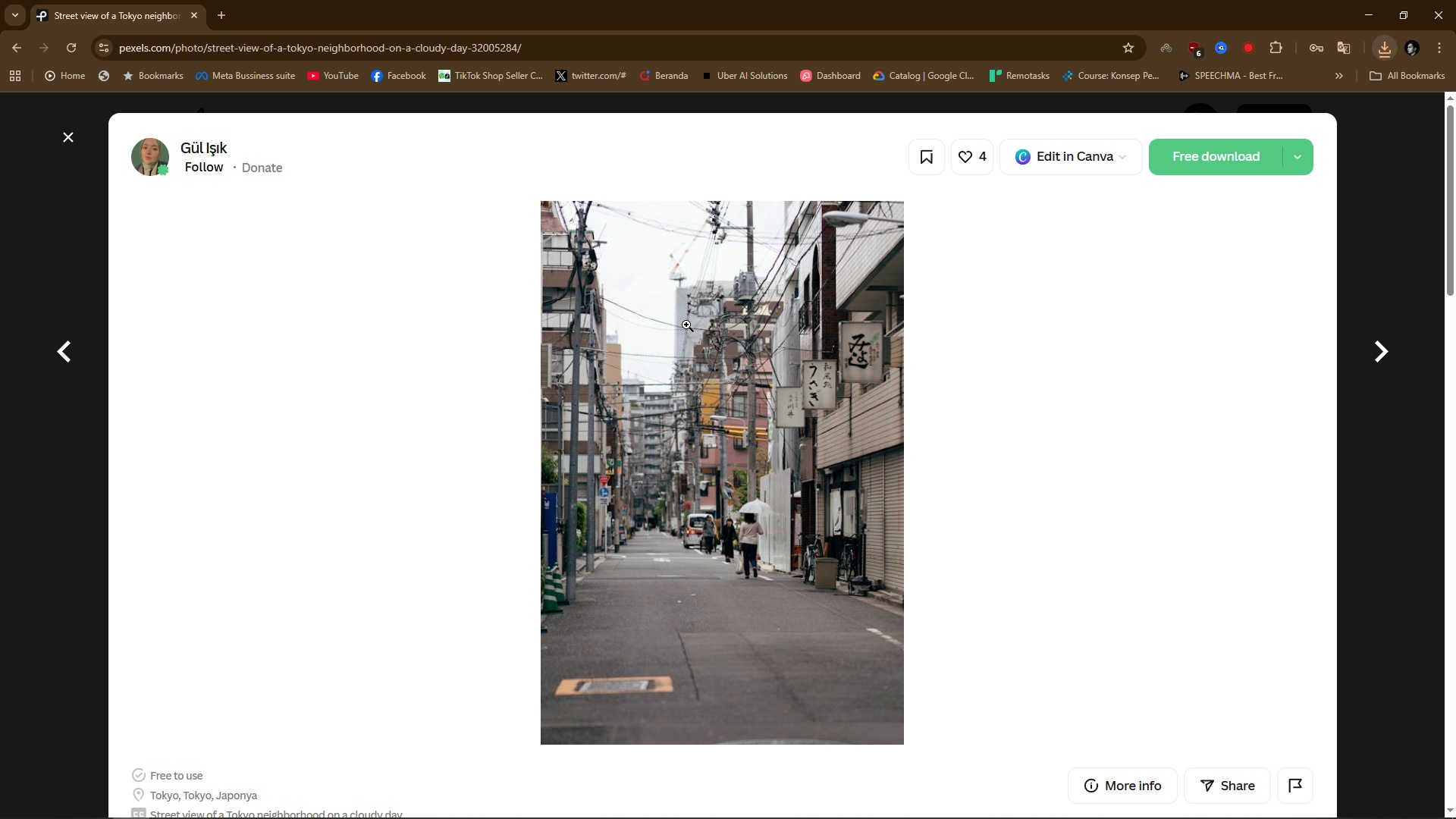 
key(Alt+AltLeft)
 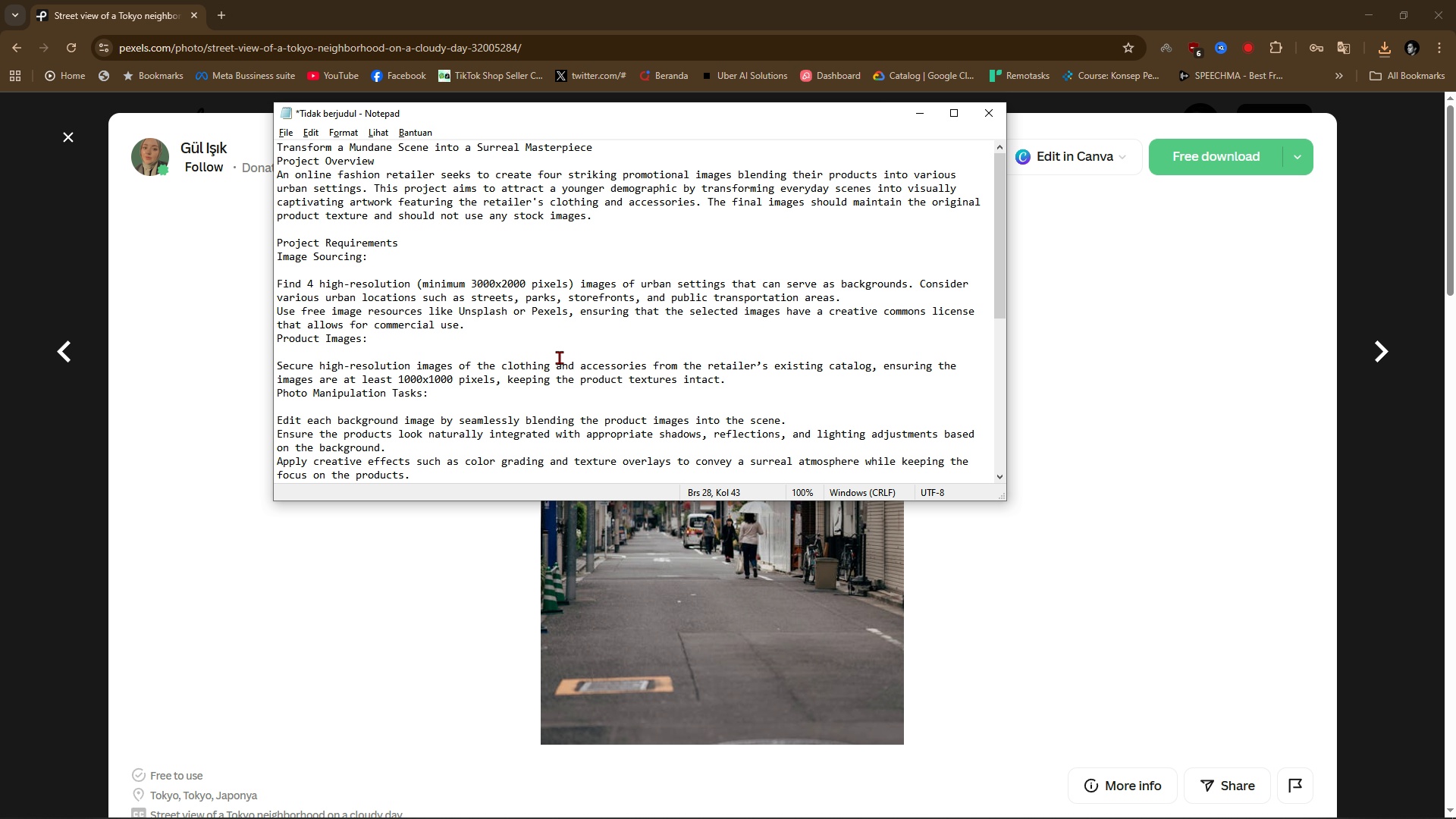 
key(Alt+Tab)
 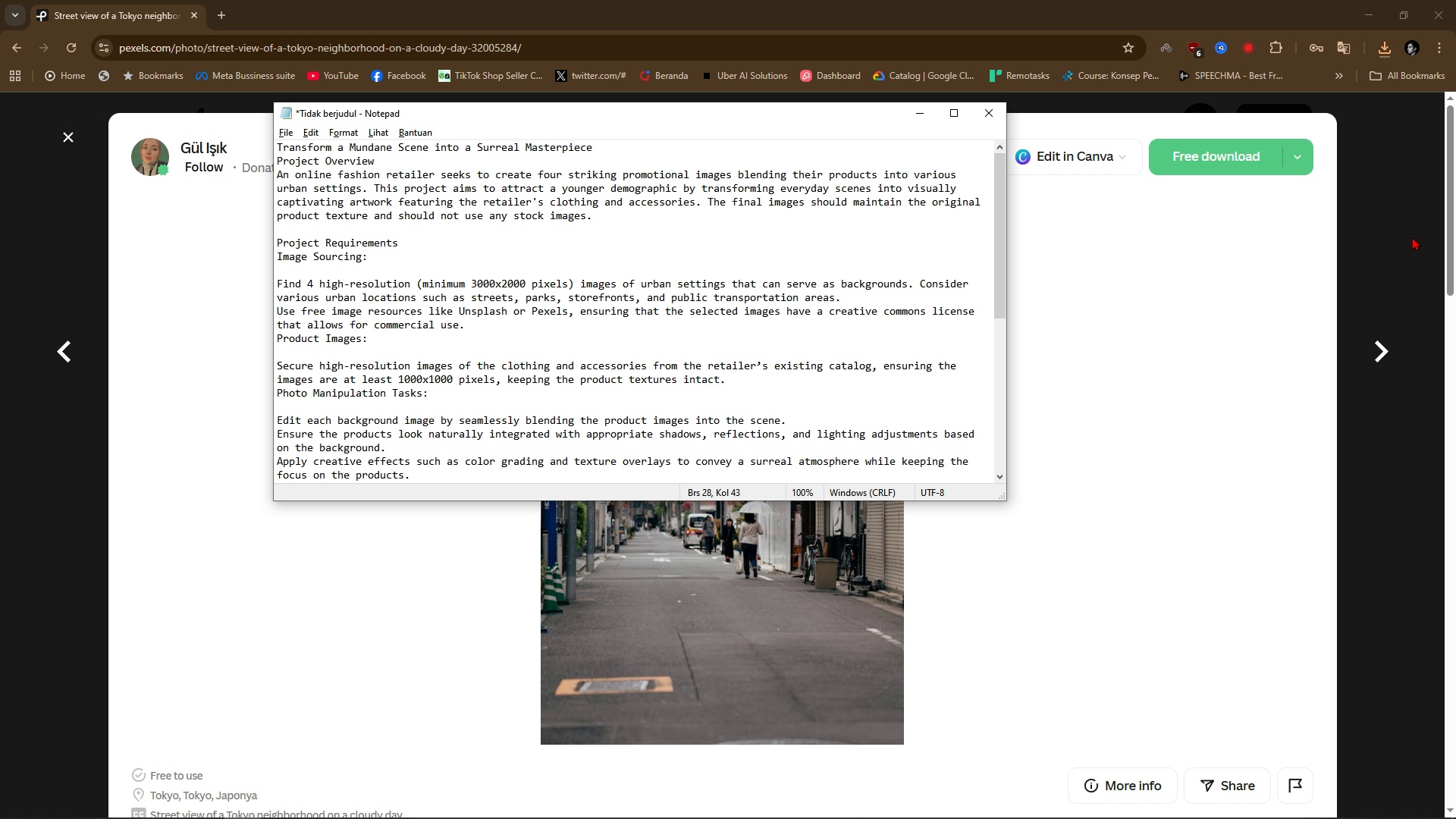 
double_click([1403, 213])
 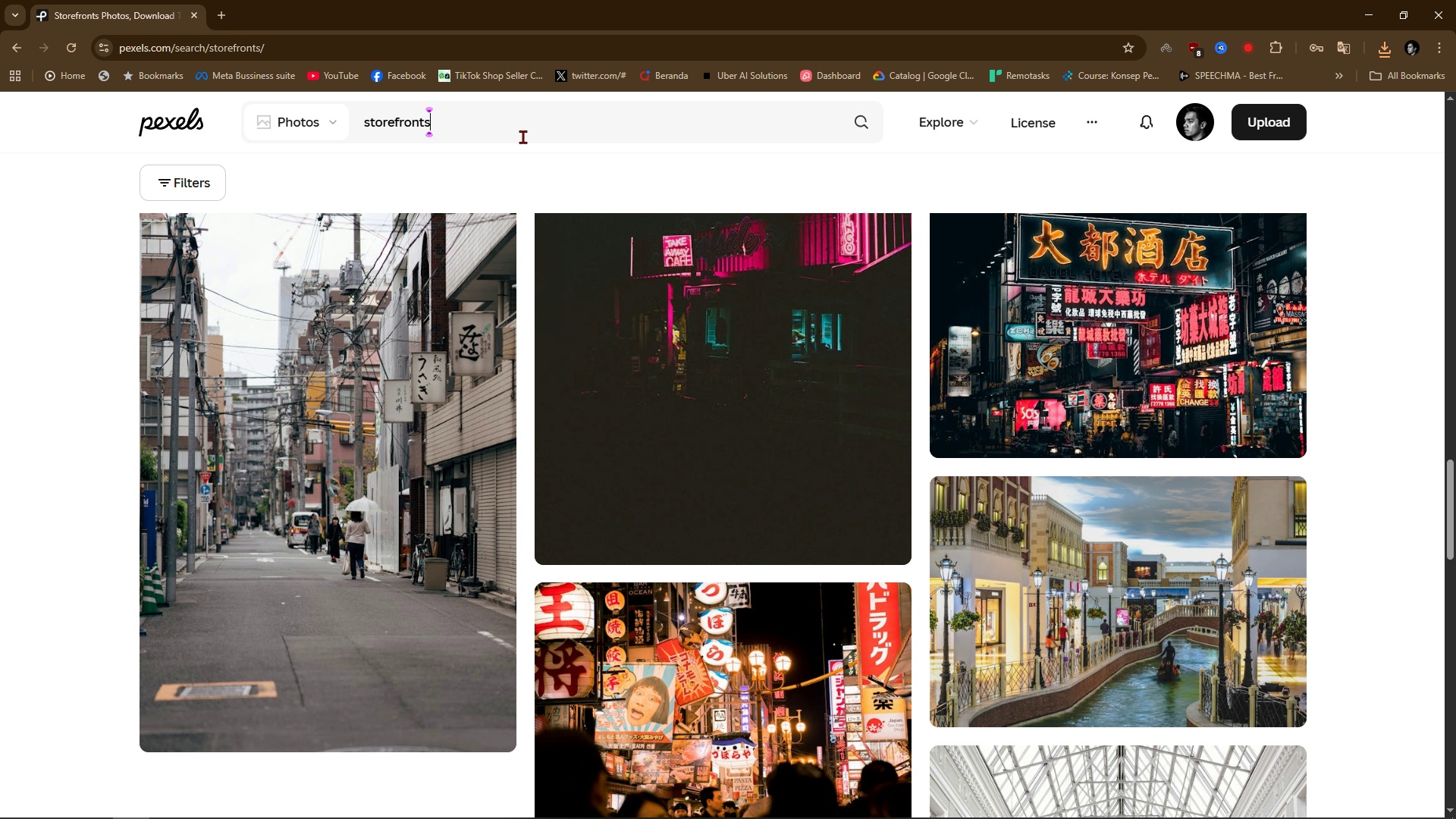 
double_click([522, 136])
 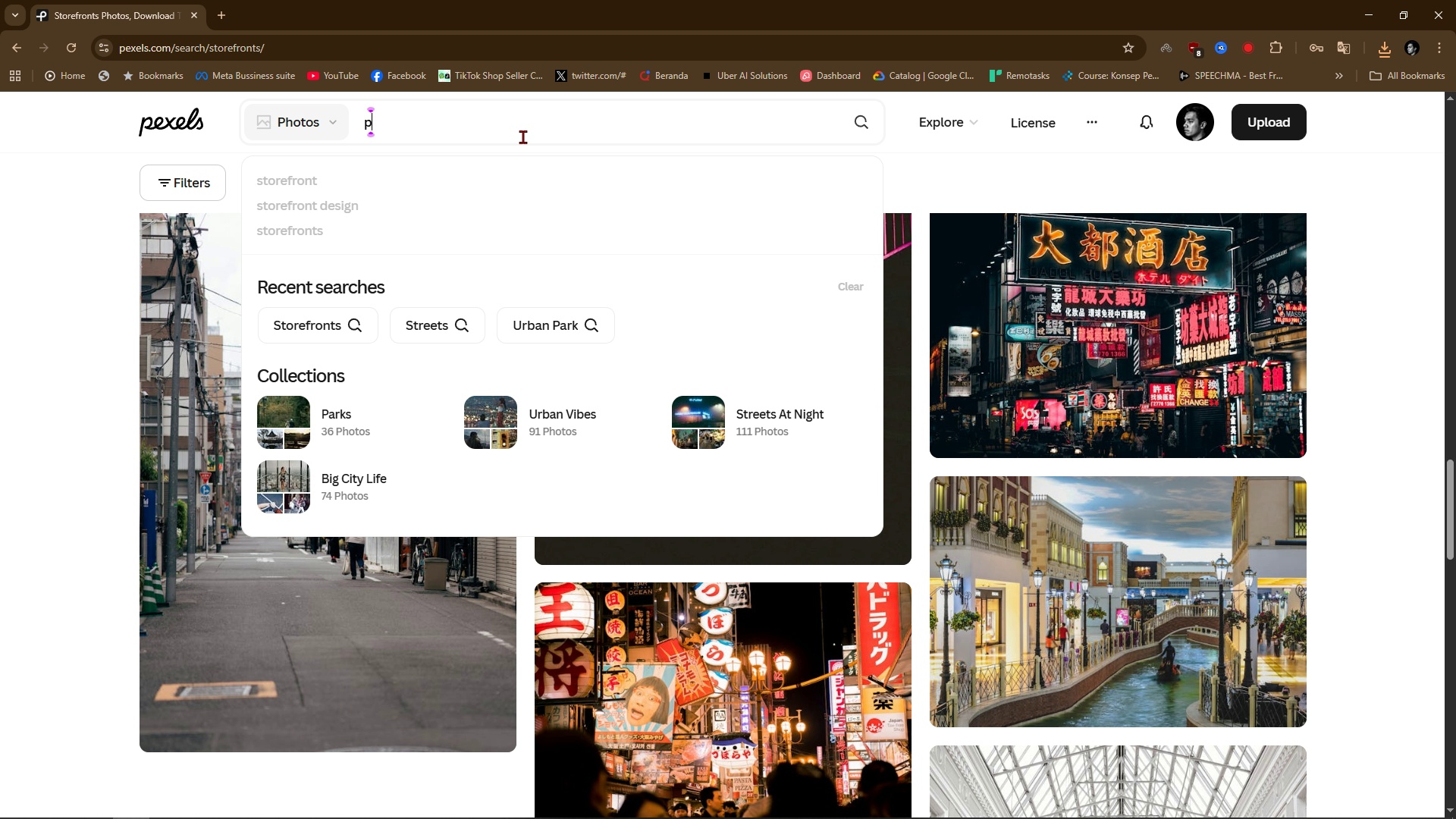 
type(public transportaion)
 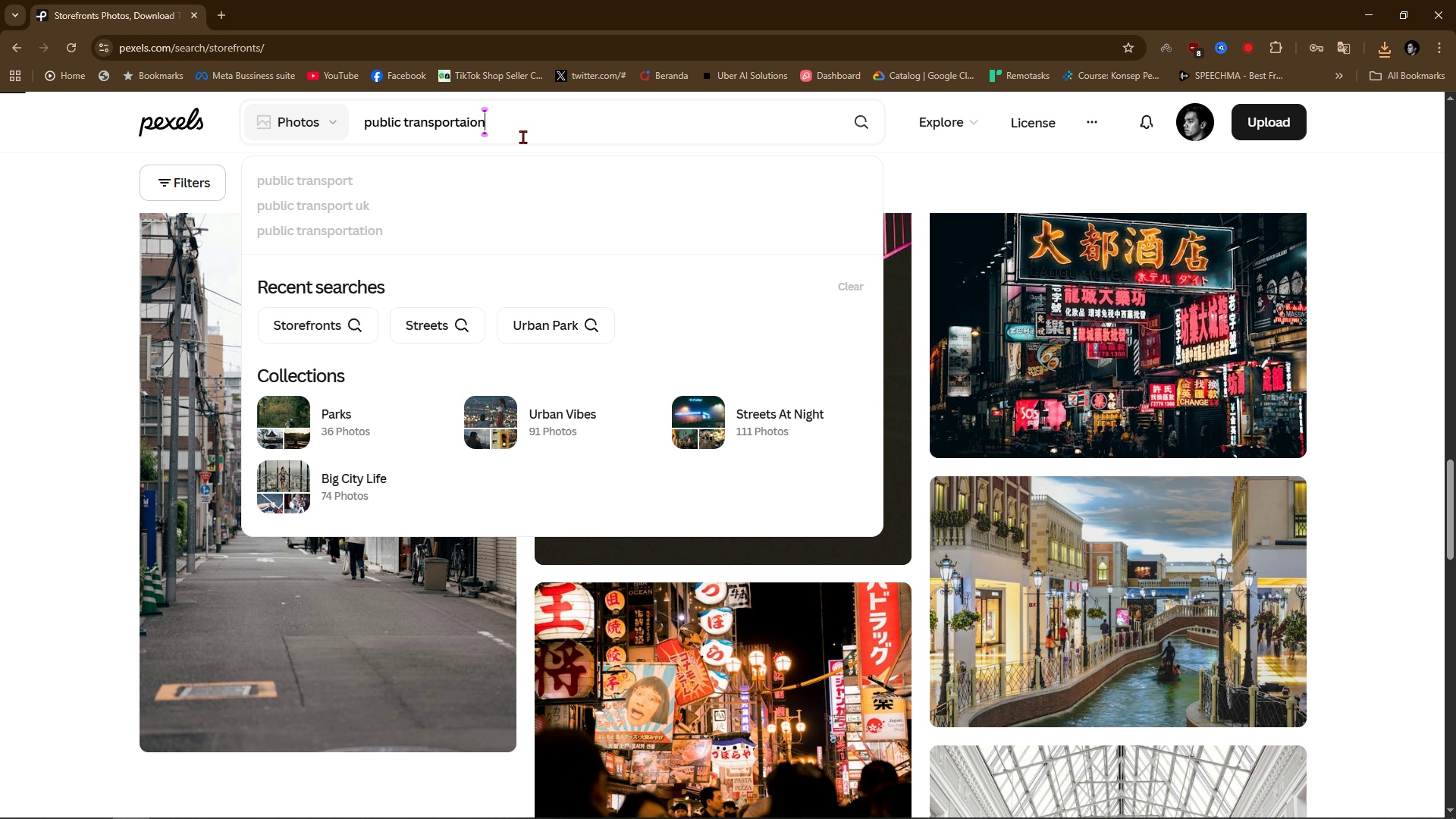 
key(Enter)
 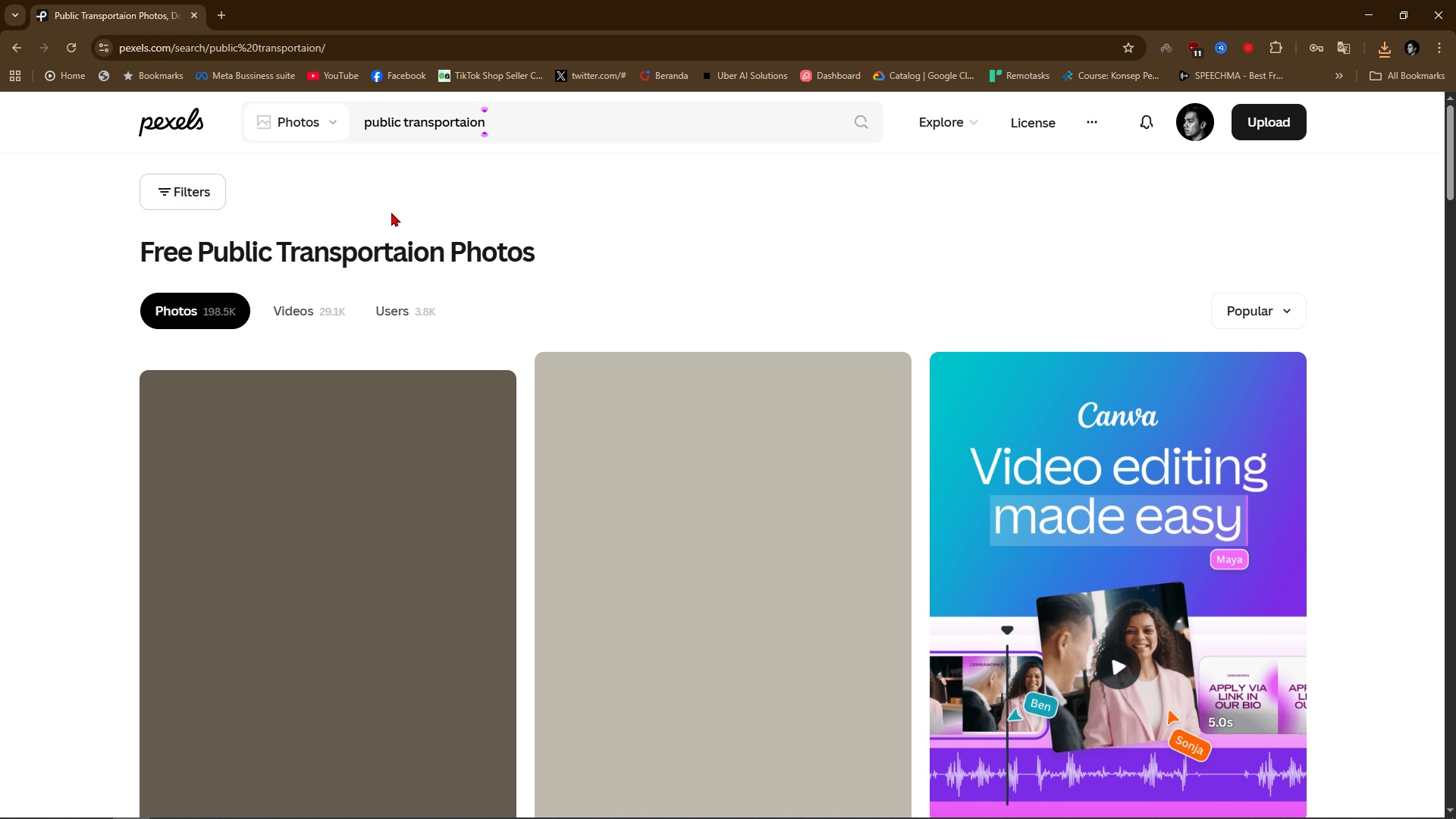 
scroll: coordinate [93, 626], scroll_direction: down, amount: 17.0
 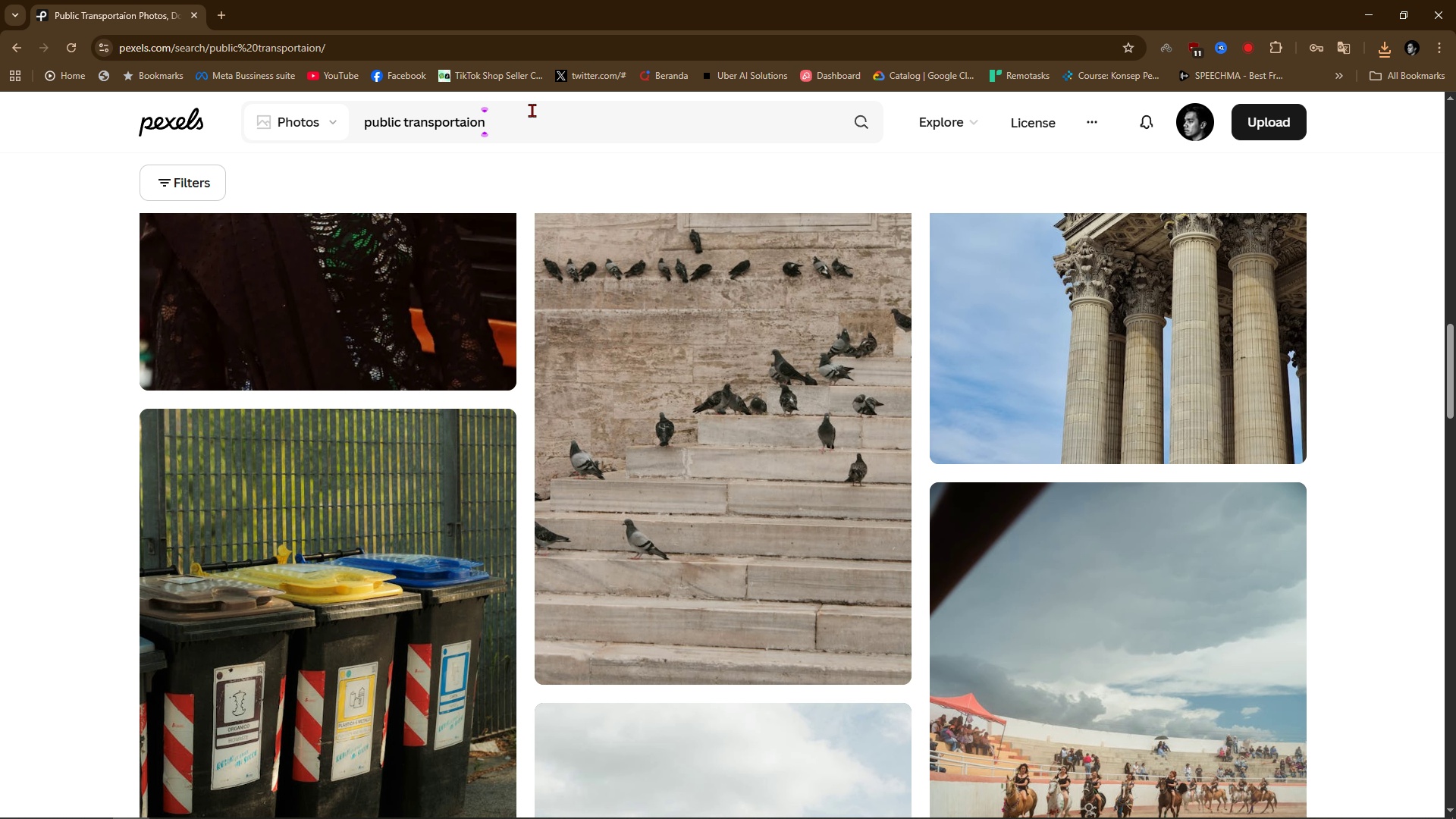 
left_click([532, 111])
 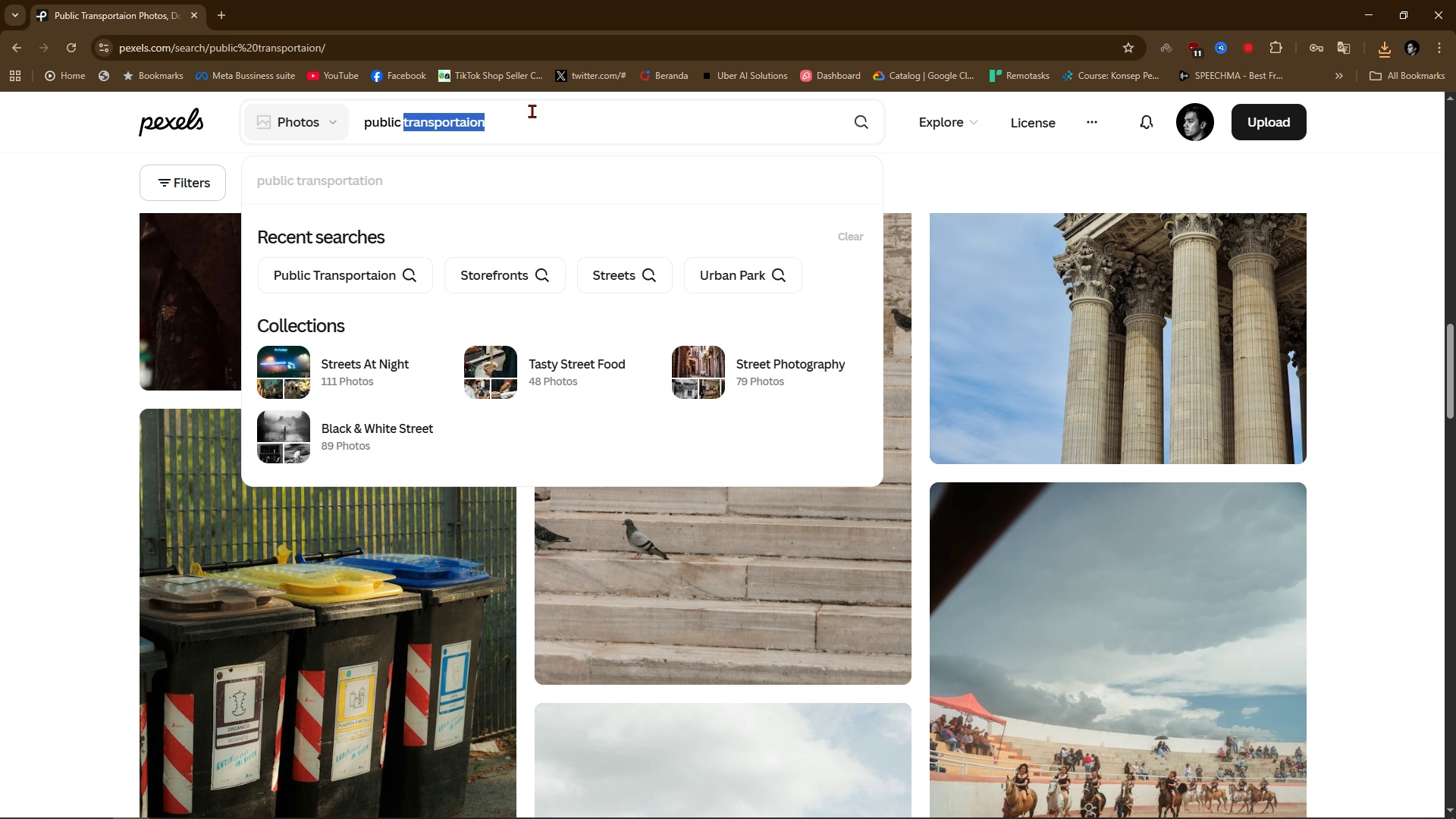 
type(transport)
 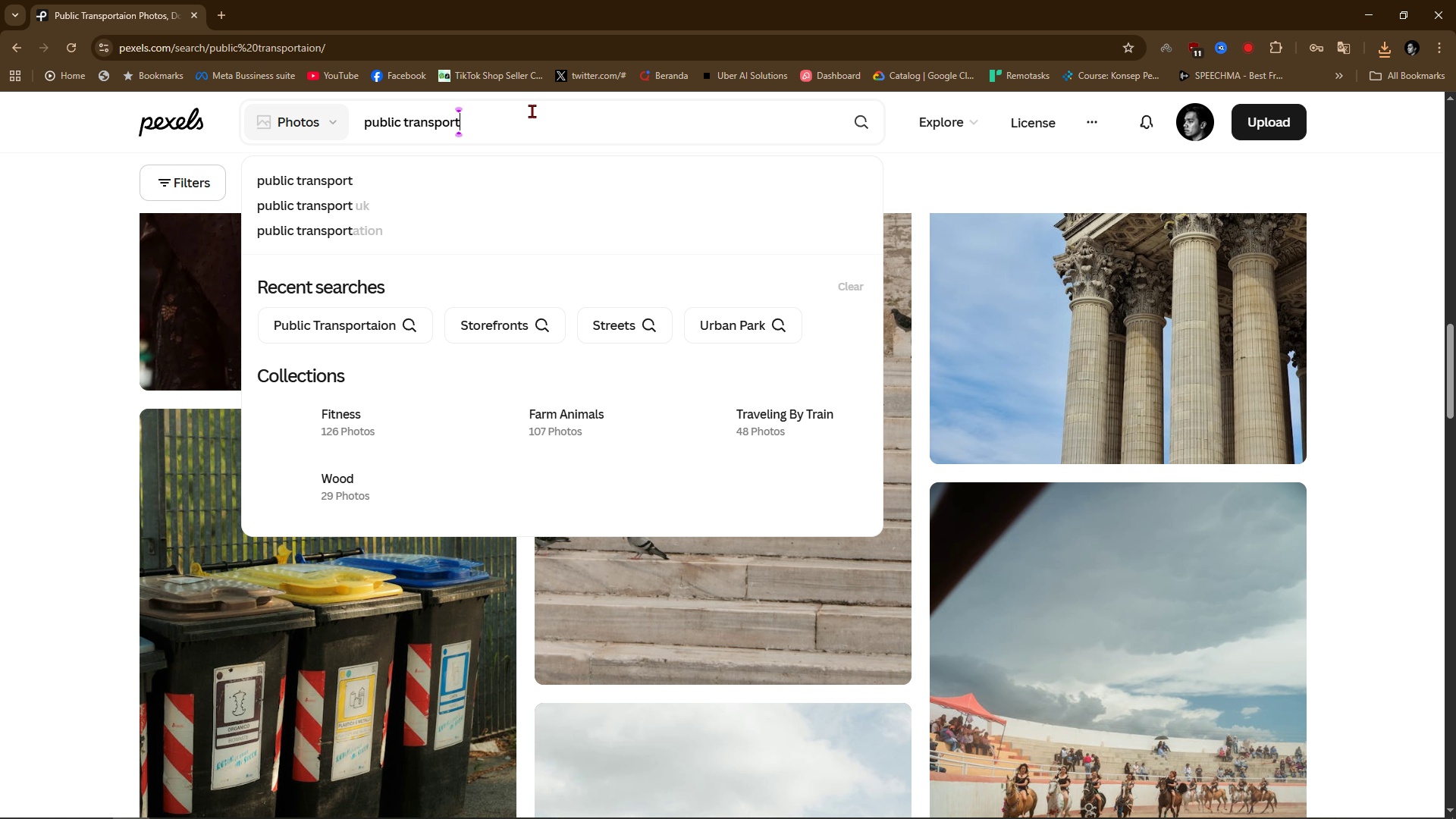 
key(Enter)
 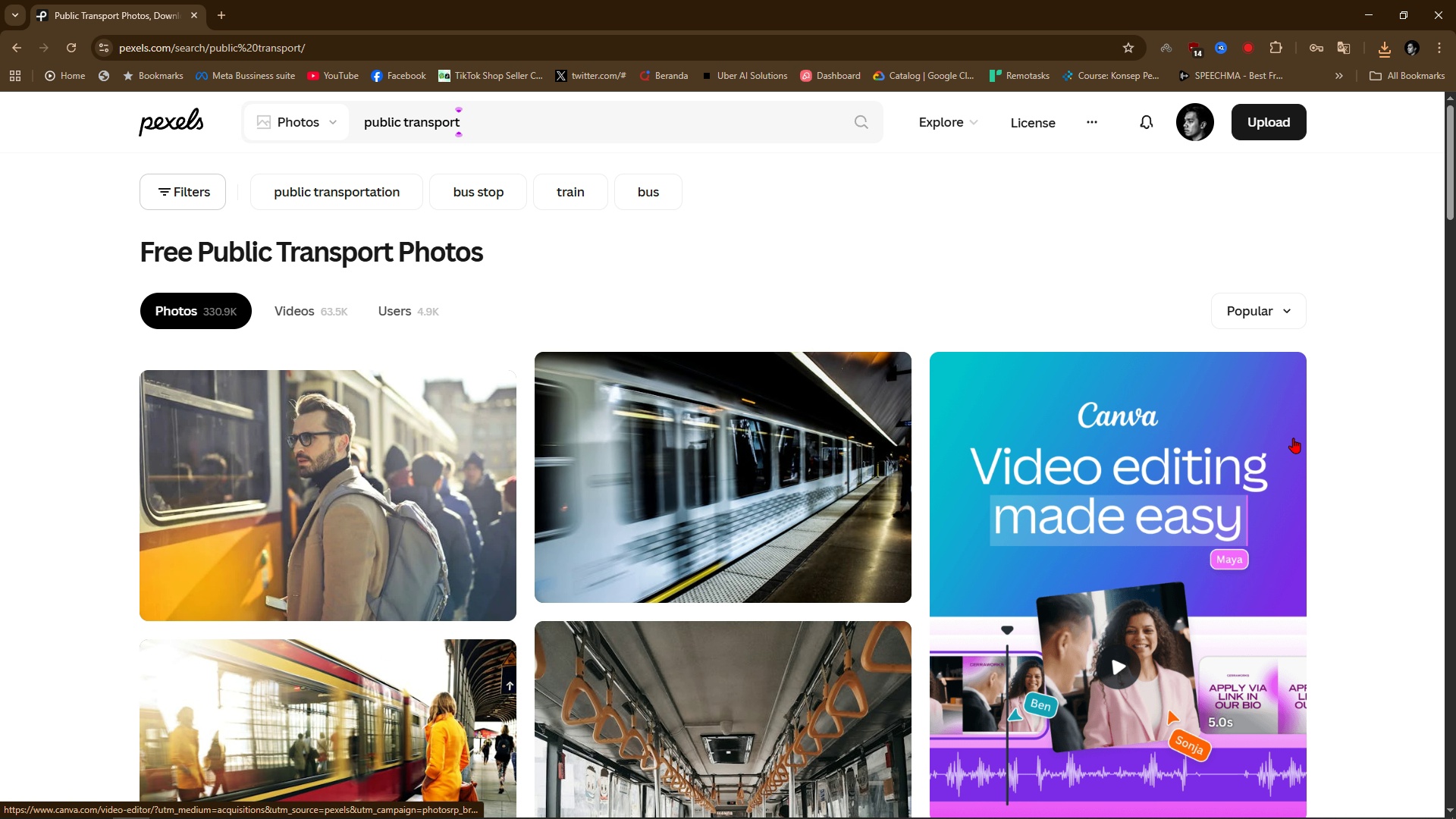 
scroll: coordinate [1293, 438], scroll_direction: down, amount: 4.0
 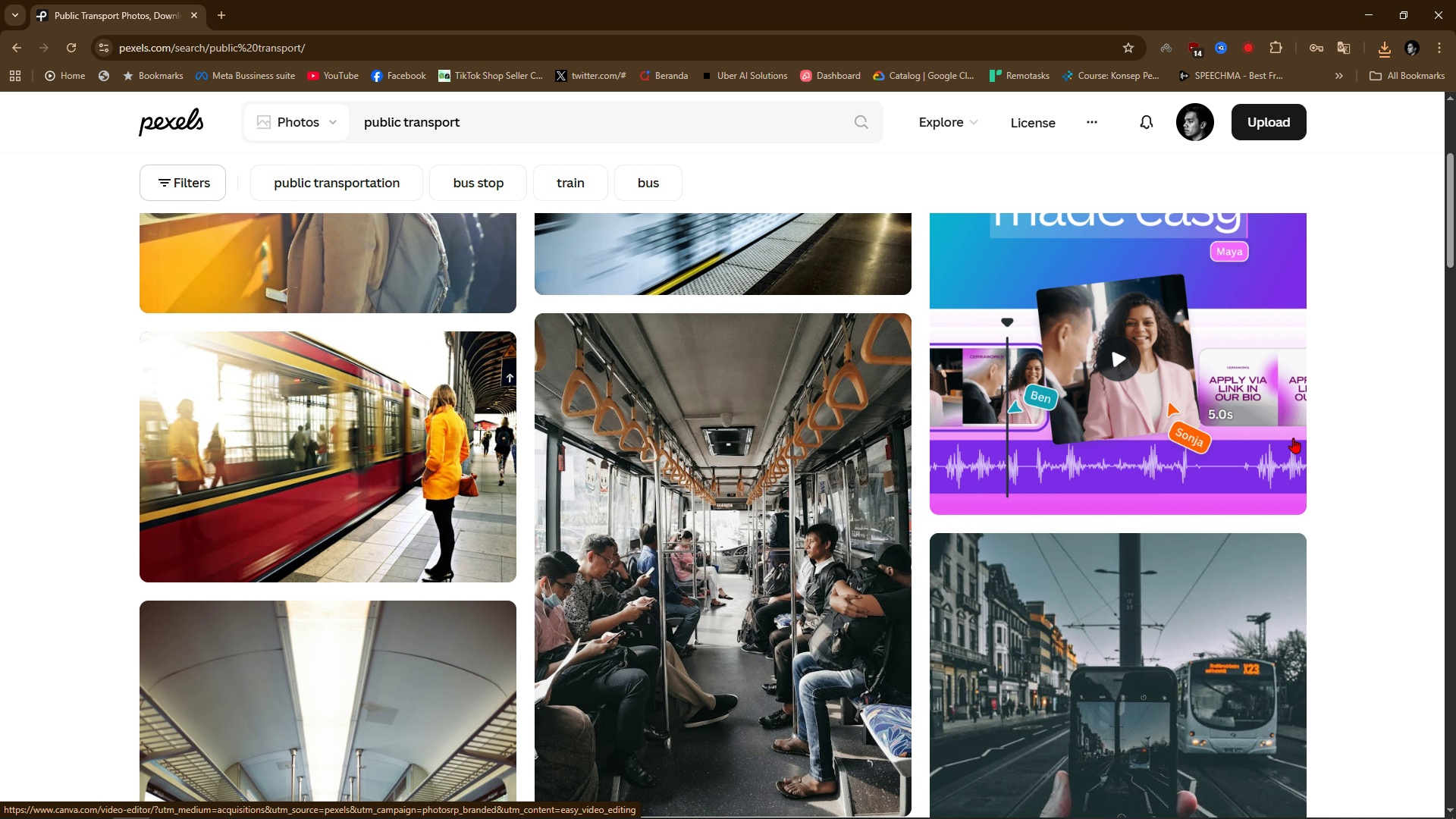 
scroll: coordinate [1293, 438], scroll_direction: up, amount: 2.0
 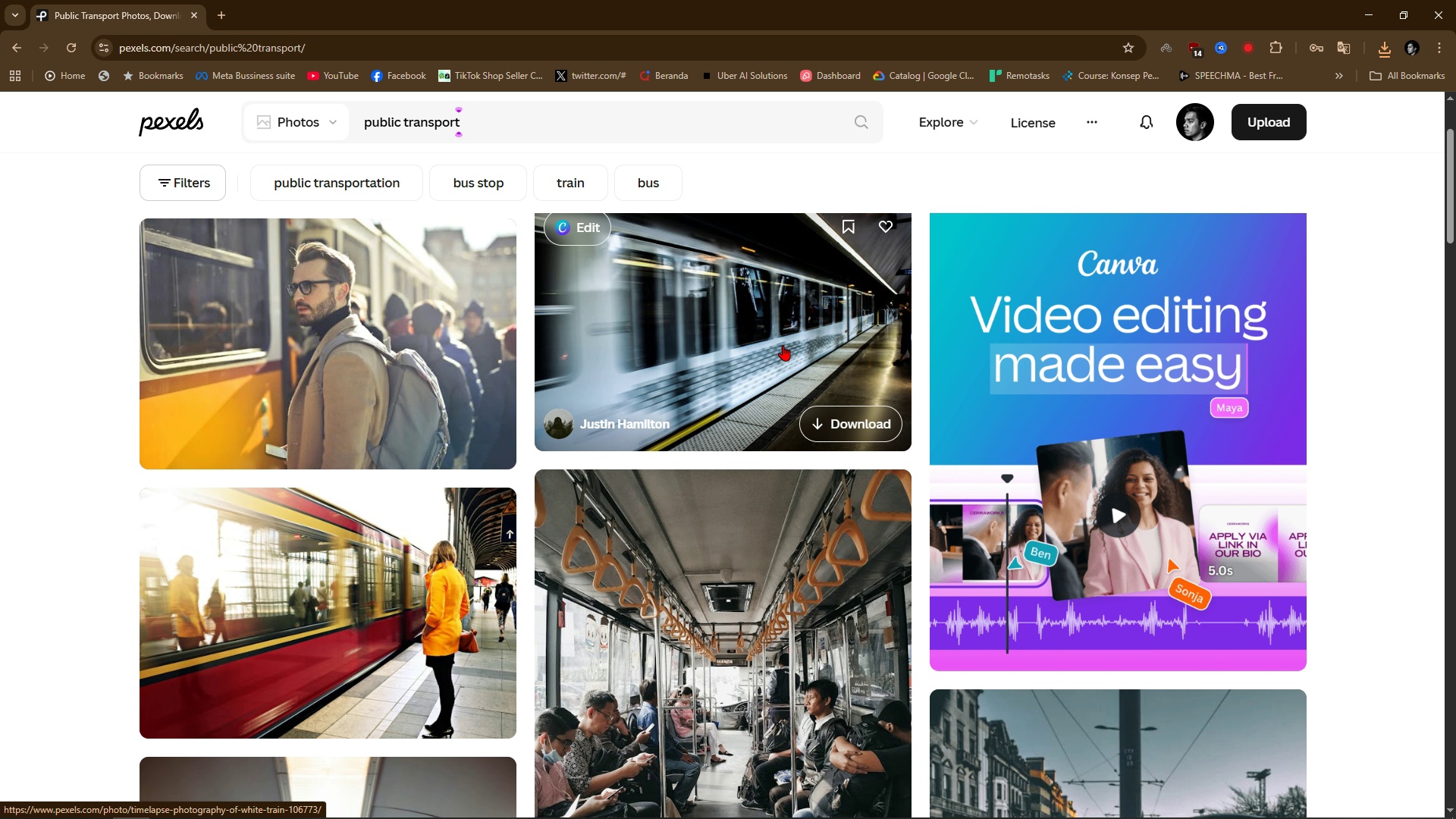 
left_click([783, 345])
 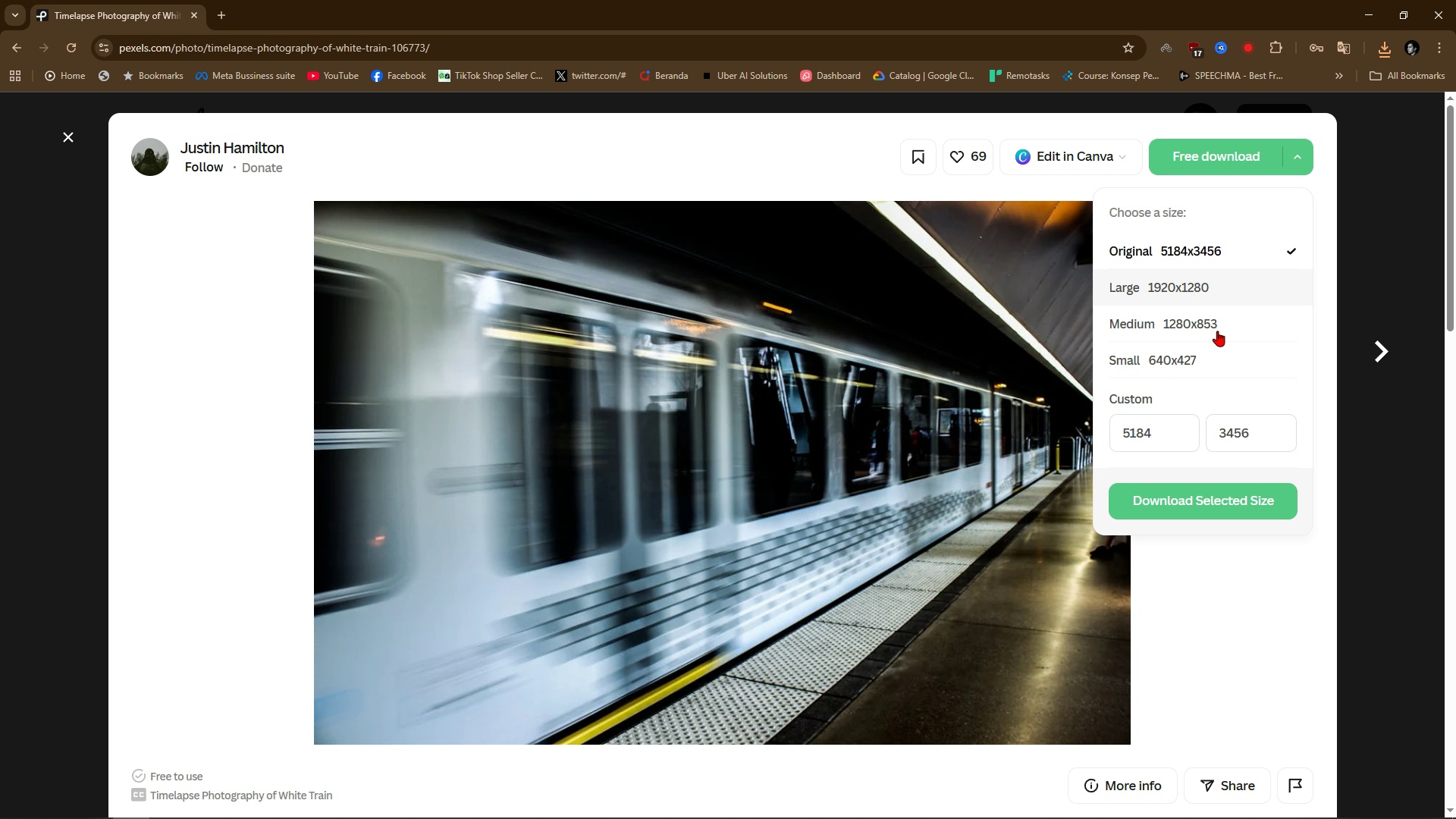 
left_click([1193, 502])
 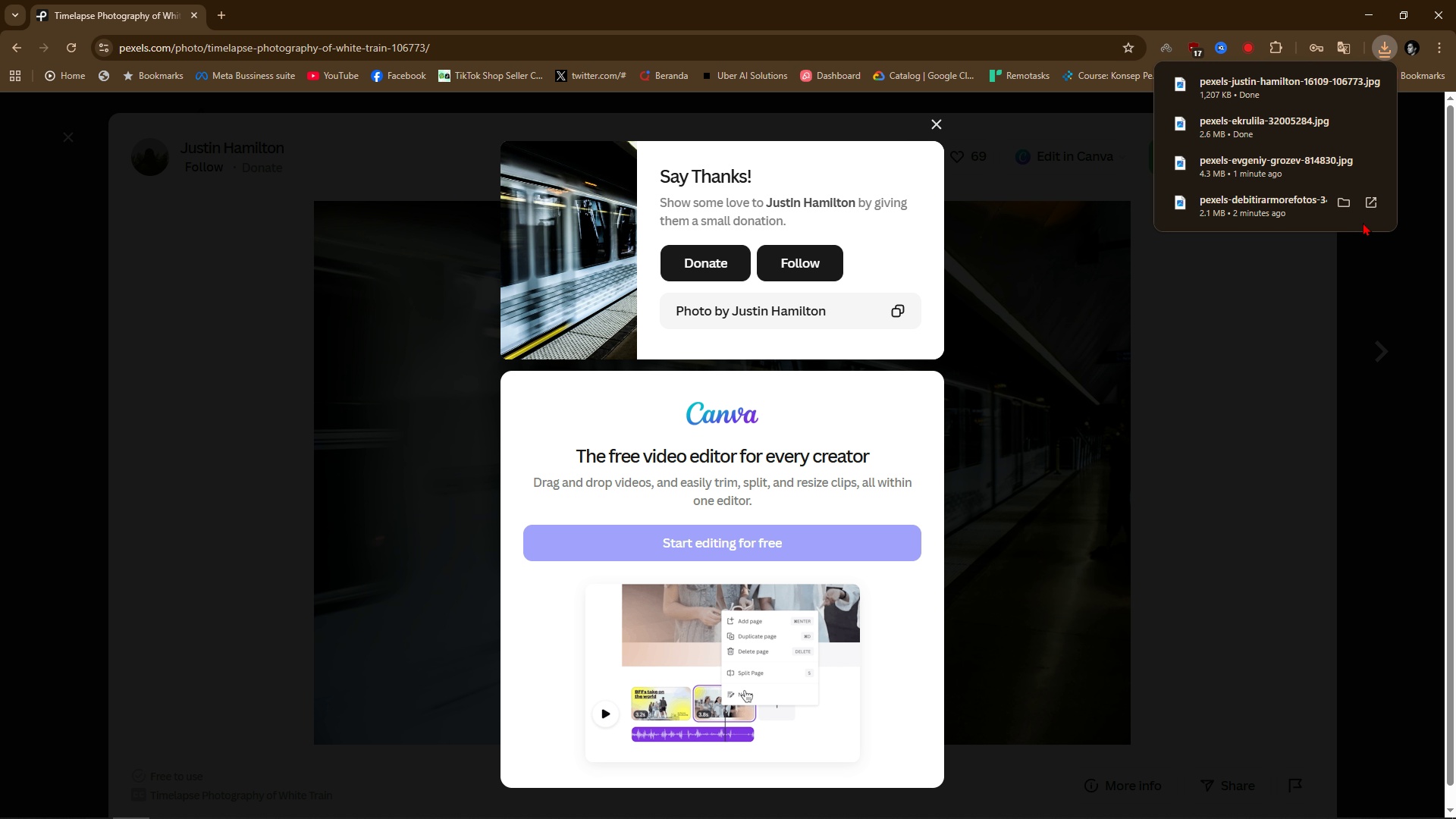 
left_click([1372, 298])
 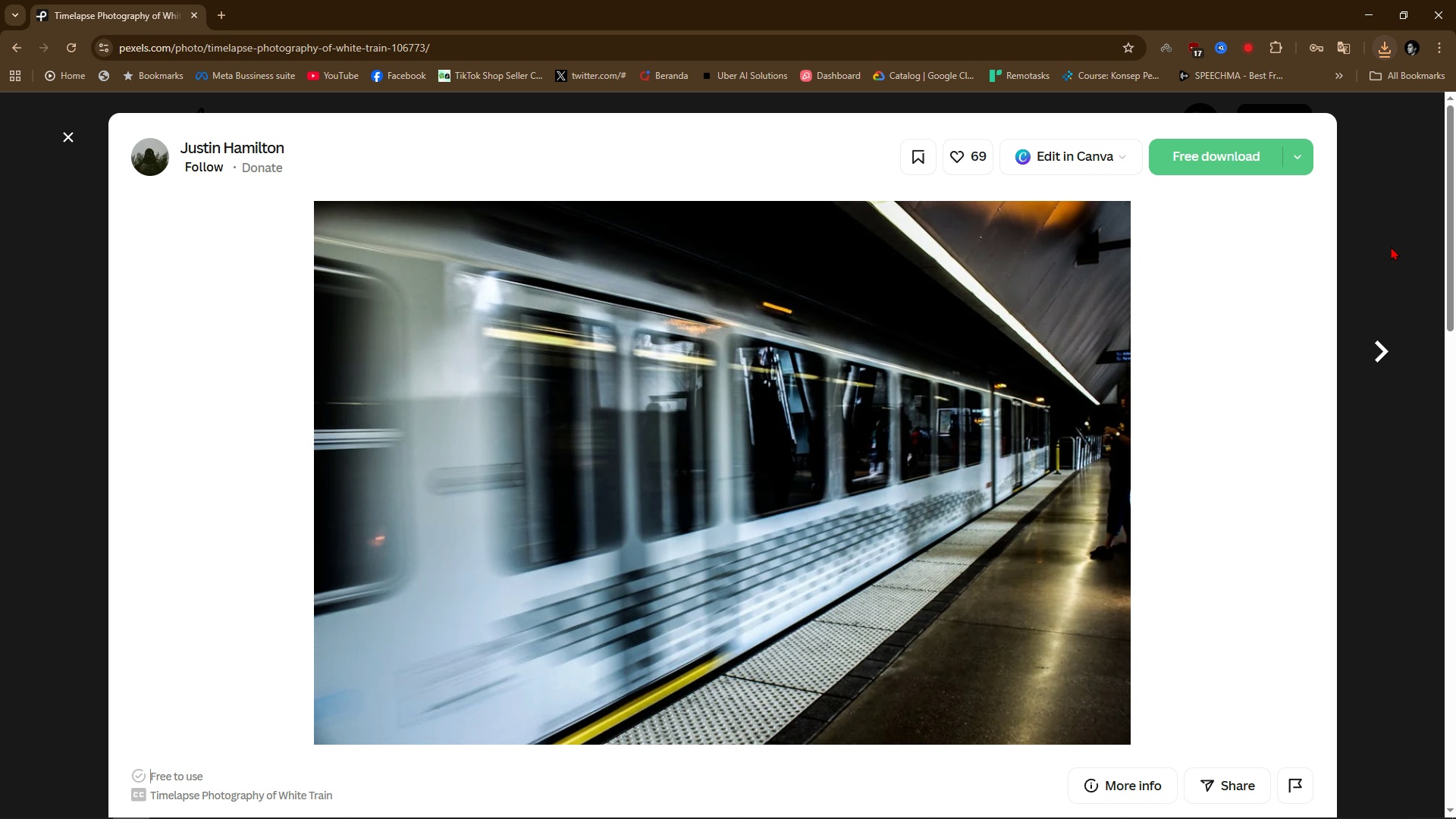 
double_click([1391, 246])
 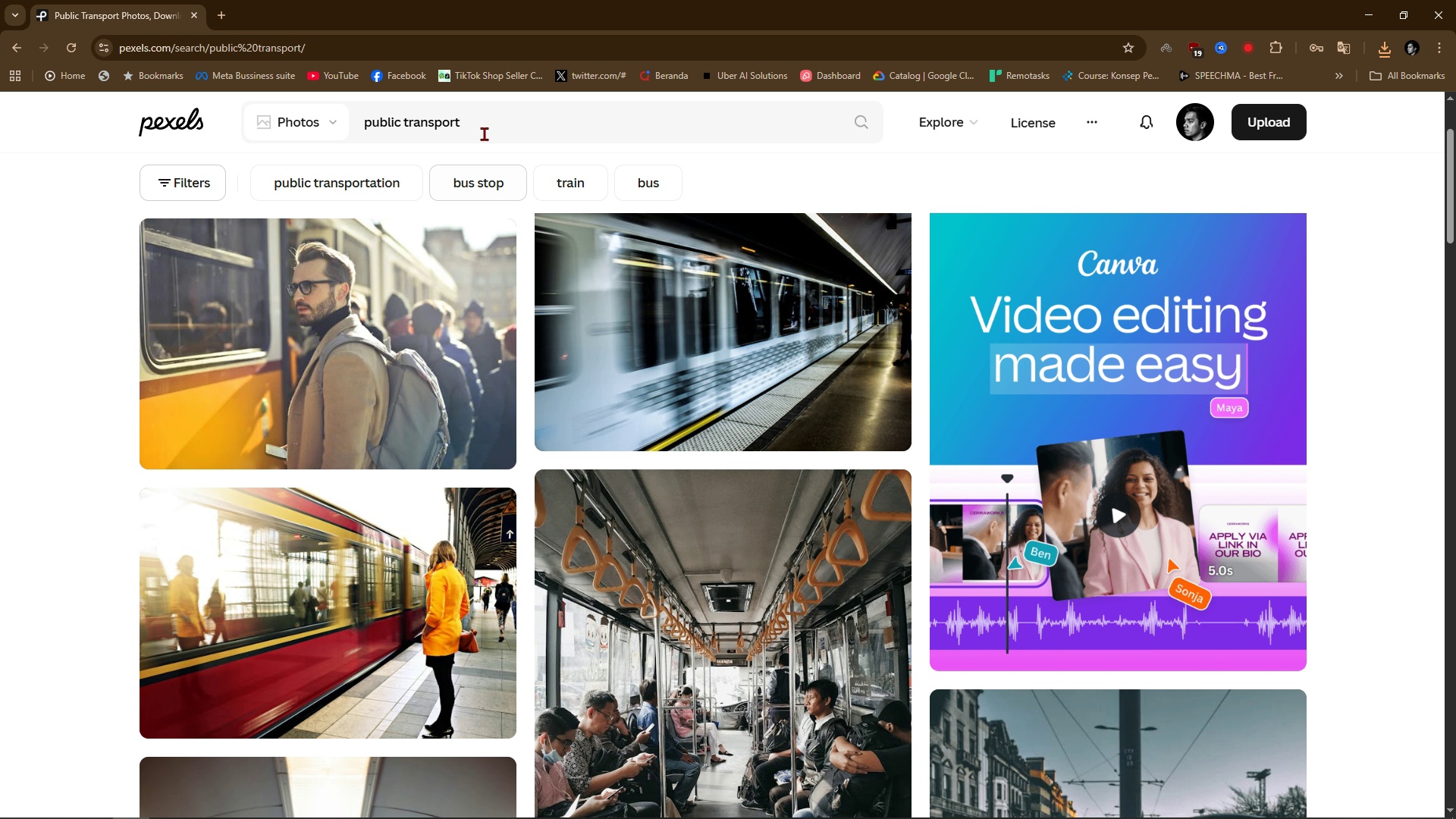 
double_click([483, 123])
 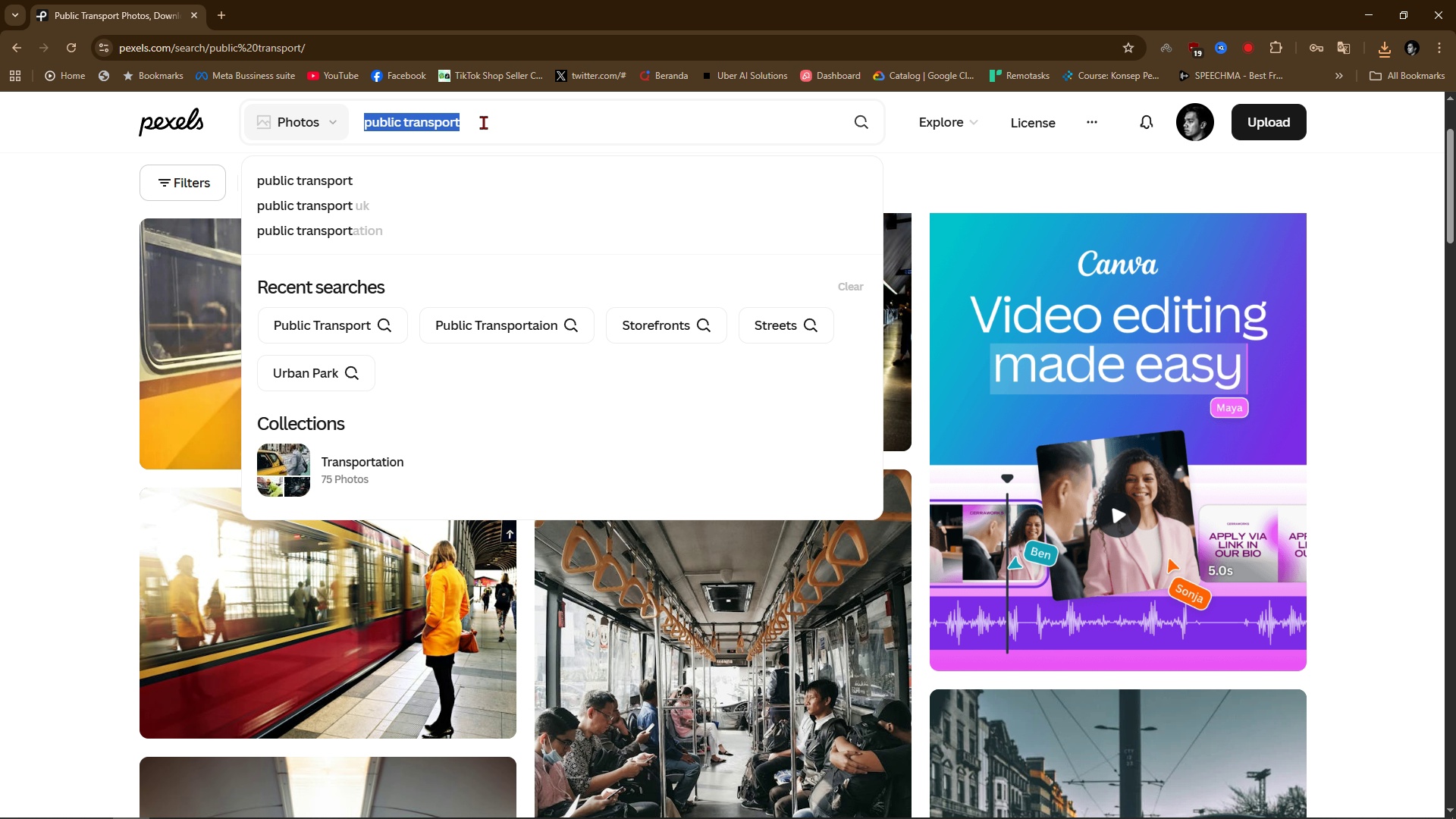 
triple_click([483, 122])
 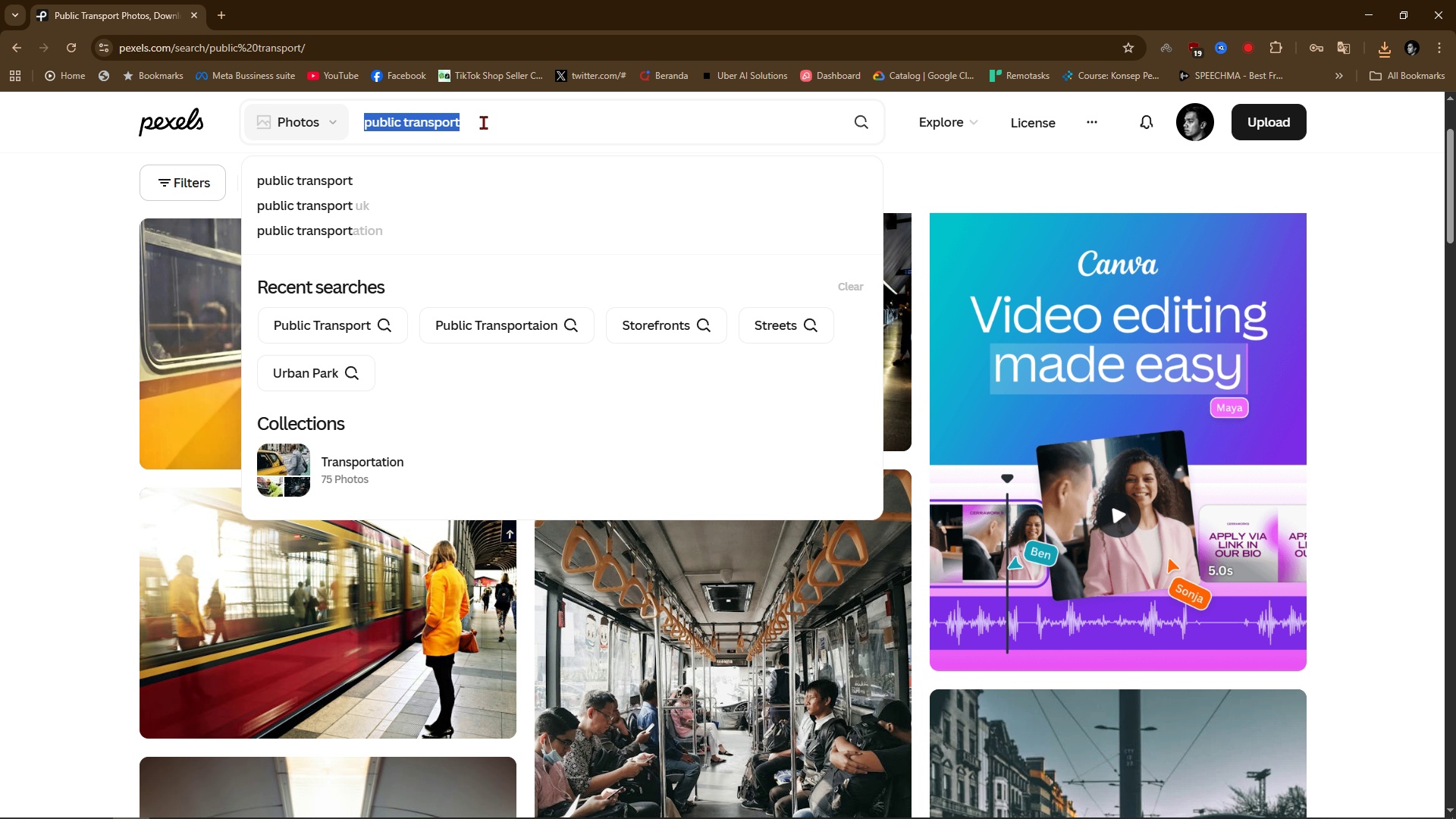 
type(female p)
key(Backspace)
type(fashion)
 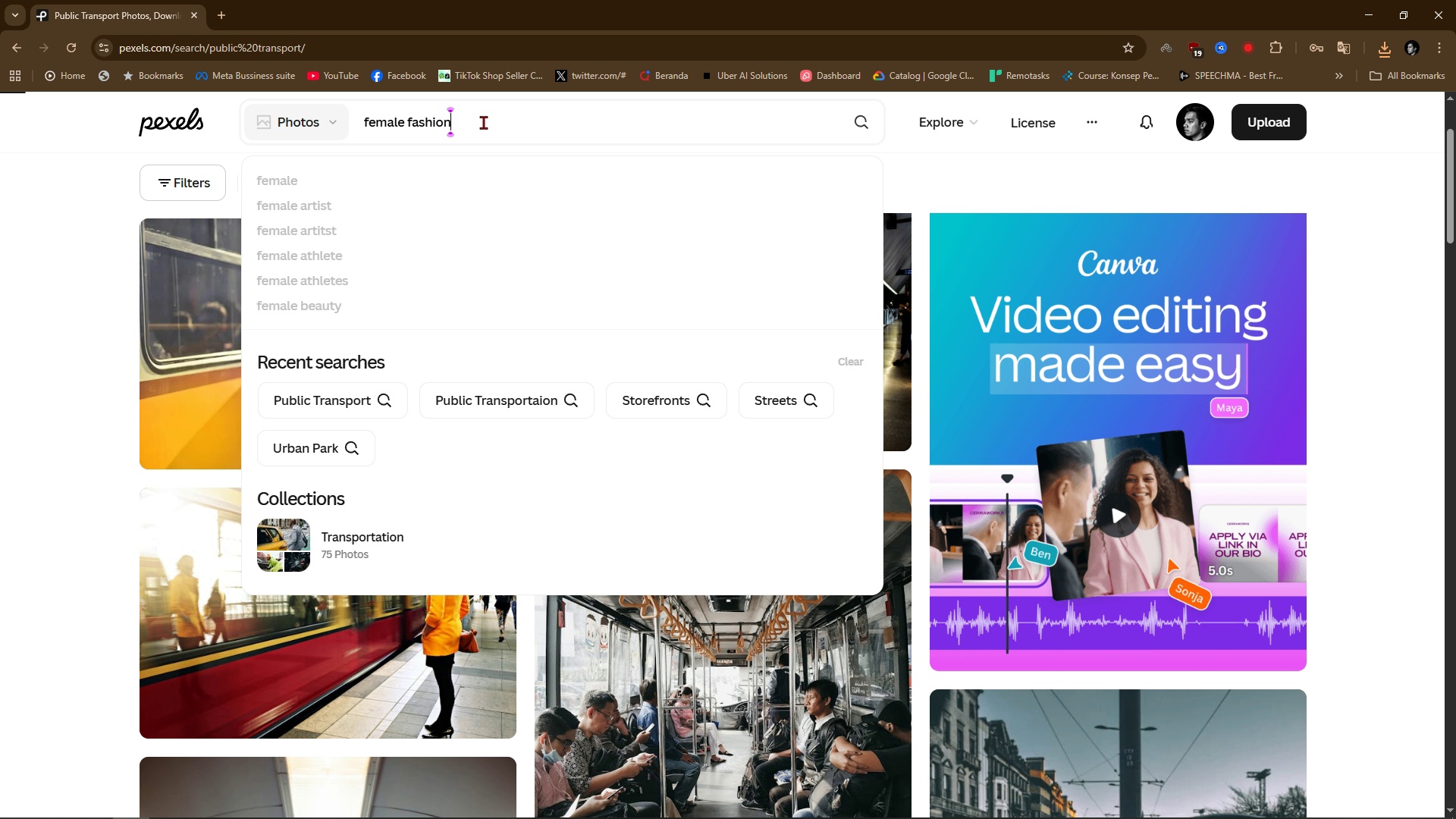 
key(Enter)
 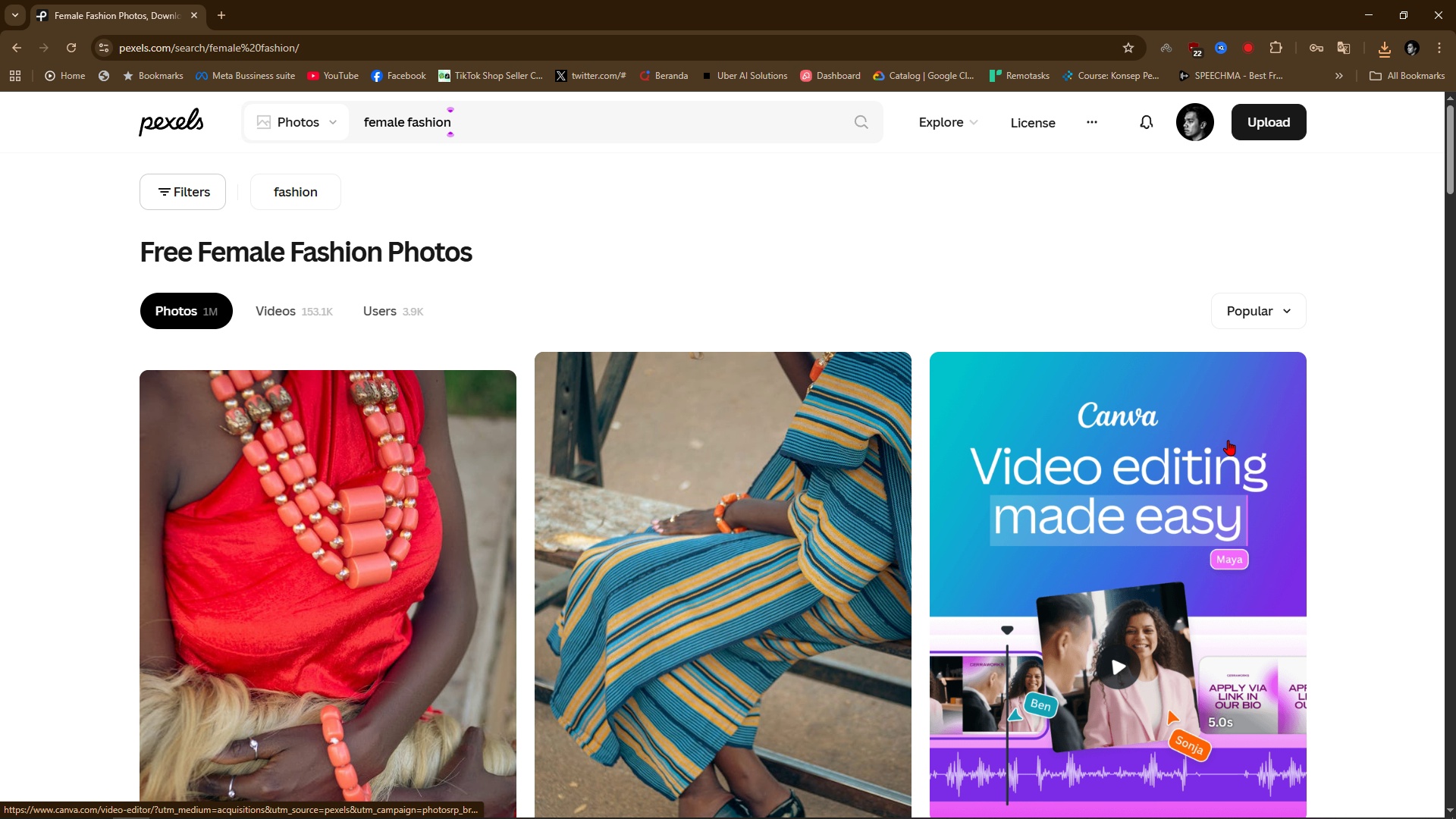 
wait(5.34)
 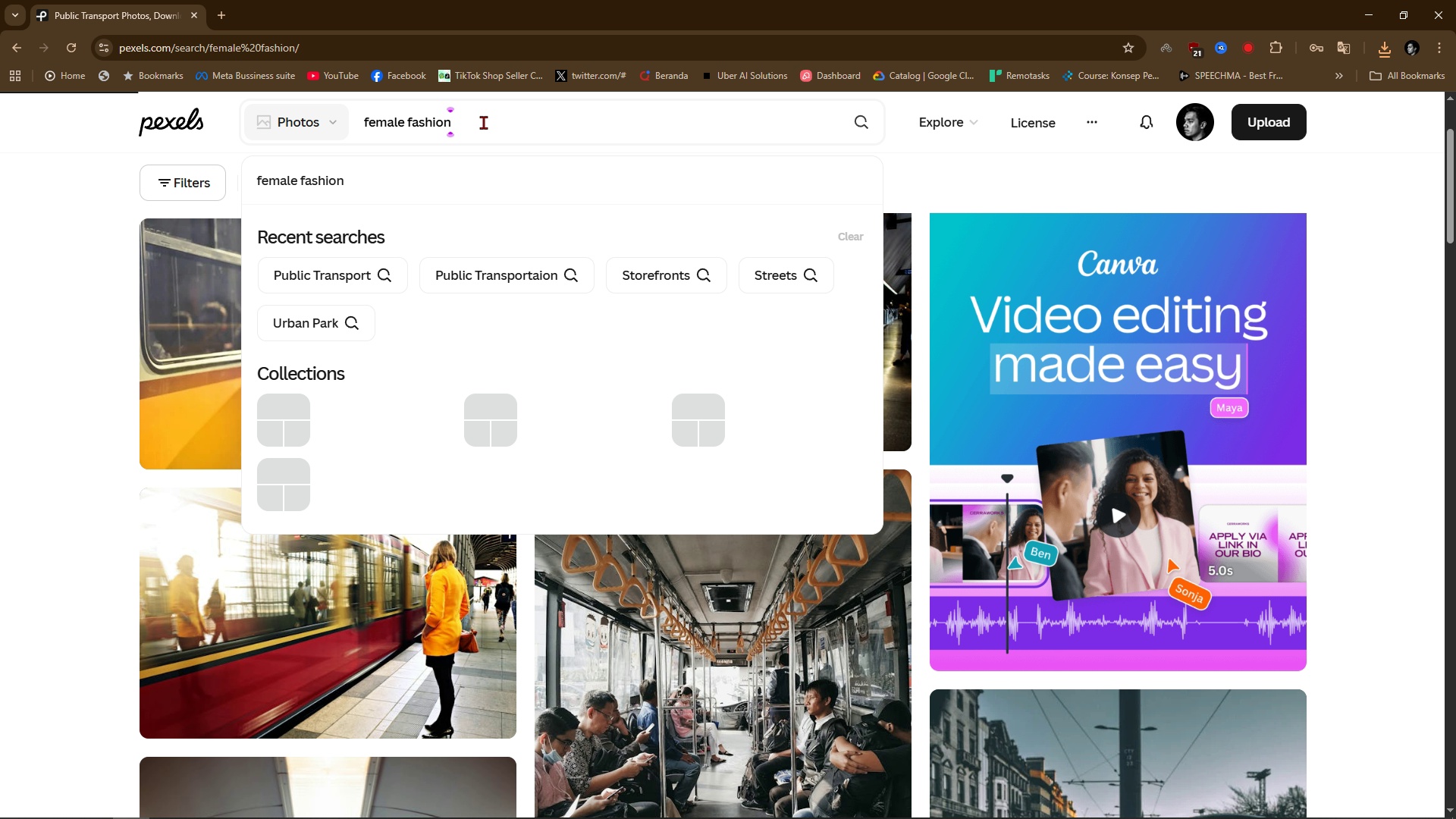 
key(Alt+AltLeft)
 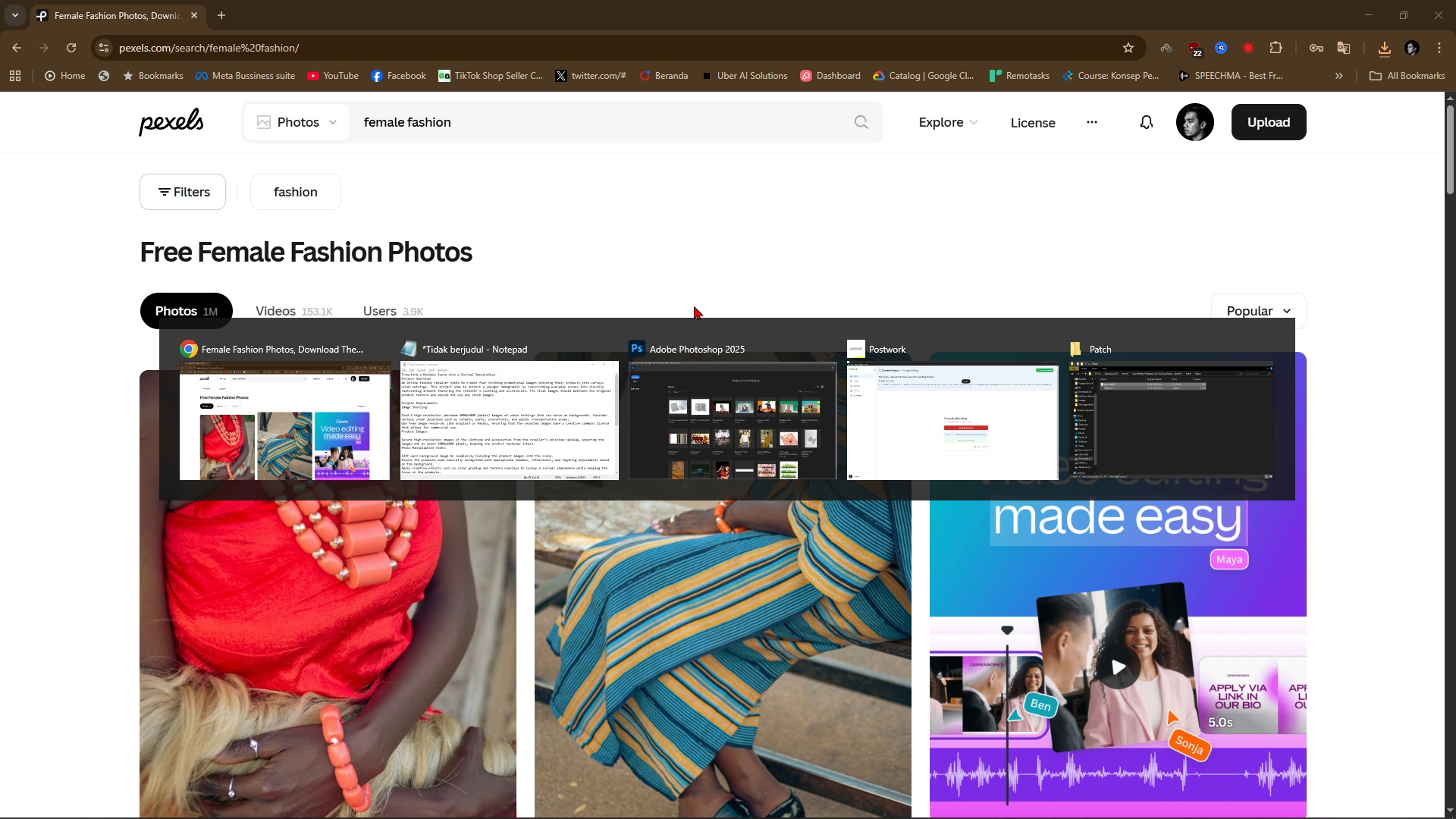 
key(Alt+Tab)
 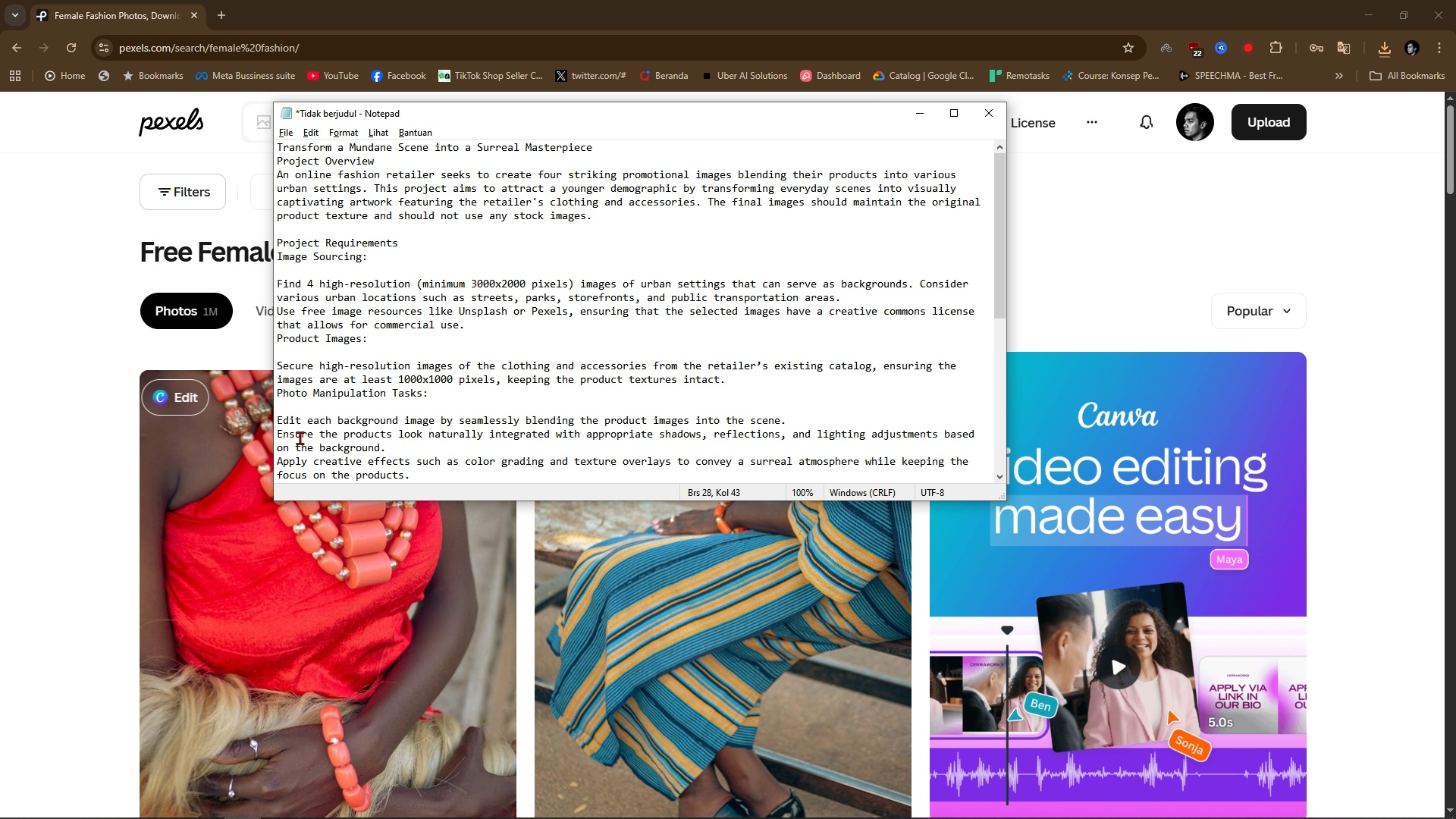 
wait(16.55)
 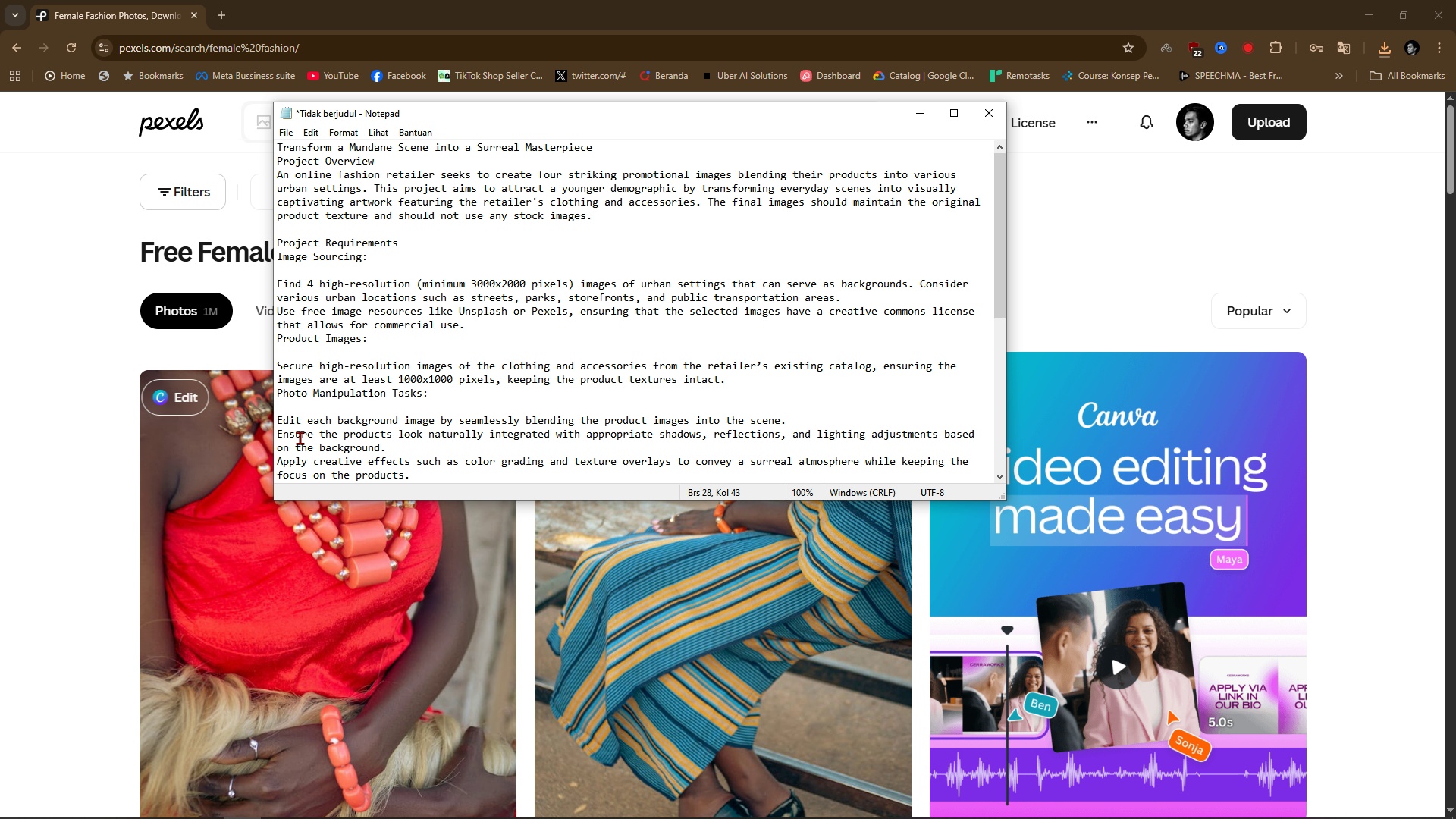 
scroll: coordinate [548, 397], scroll_direction: down, amount: 1.0
 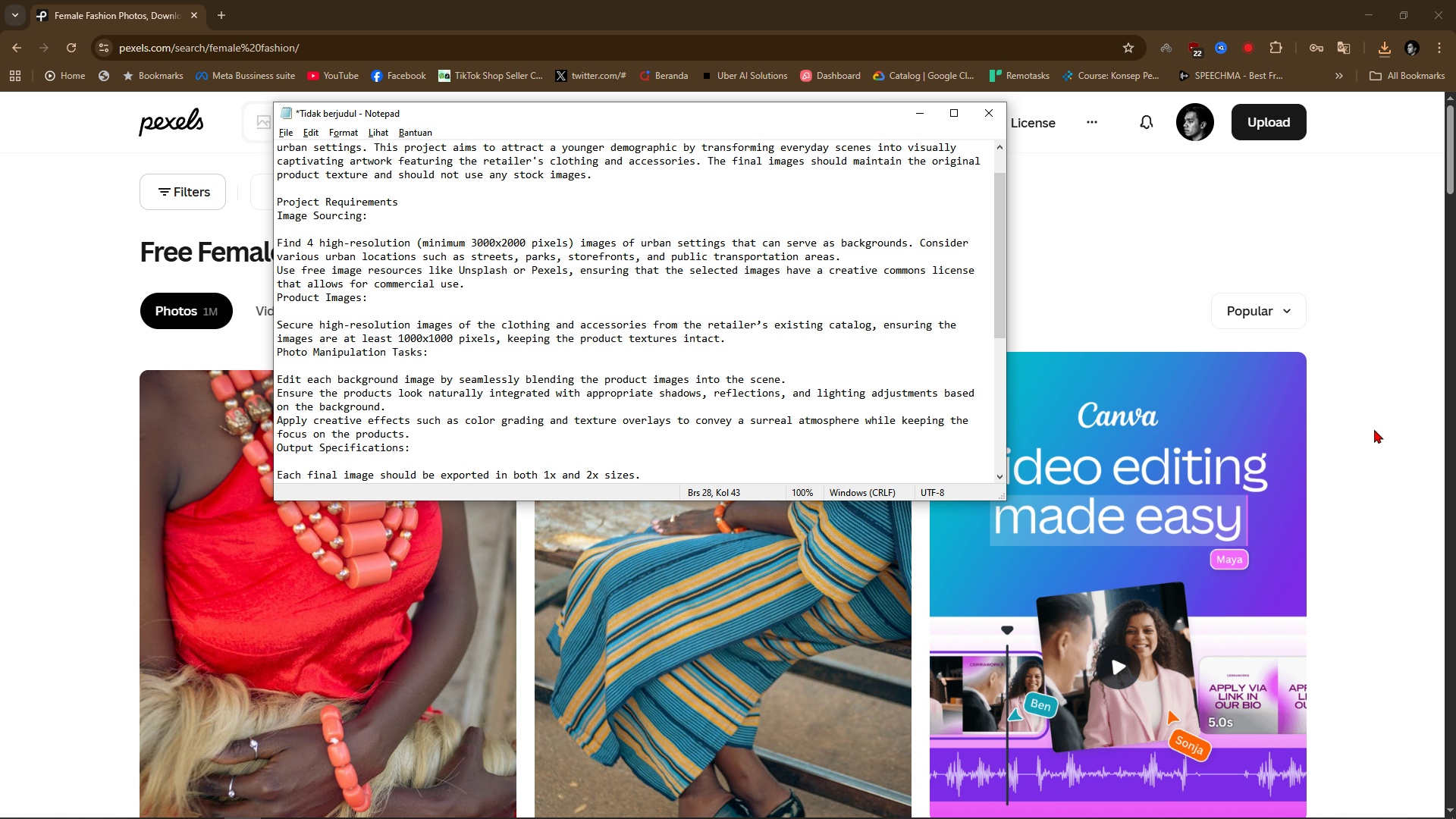 
left_click([1374, 429])
 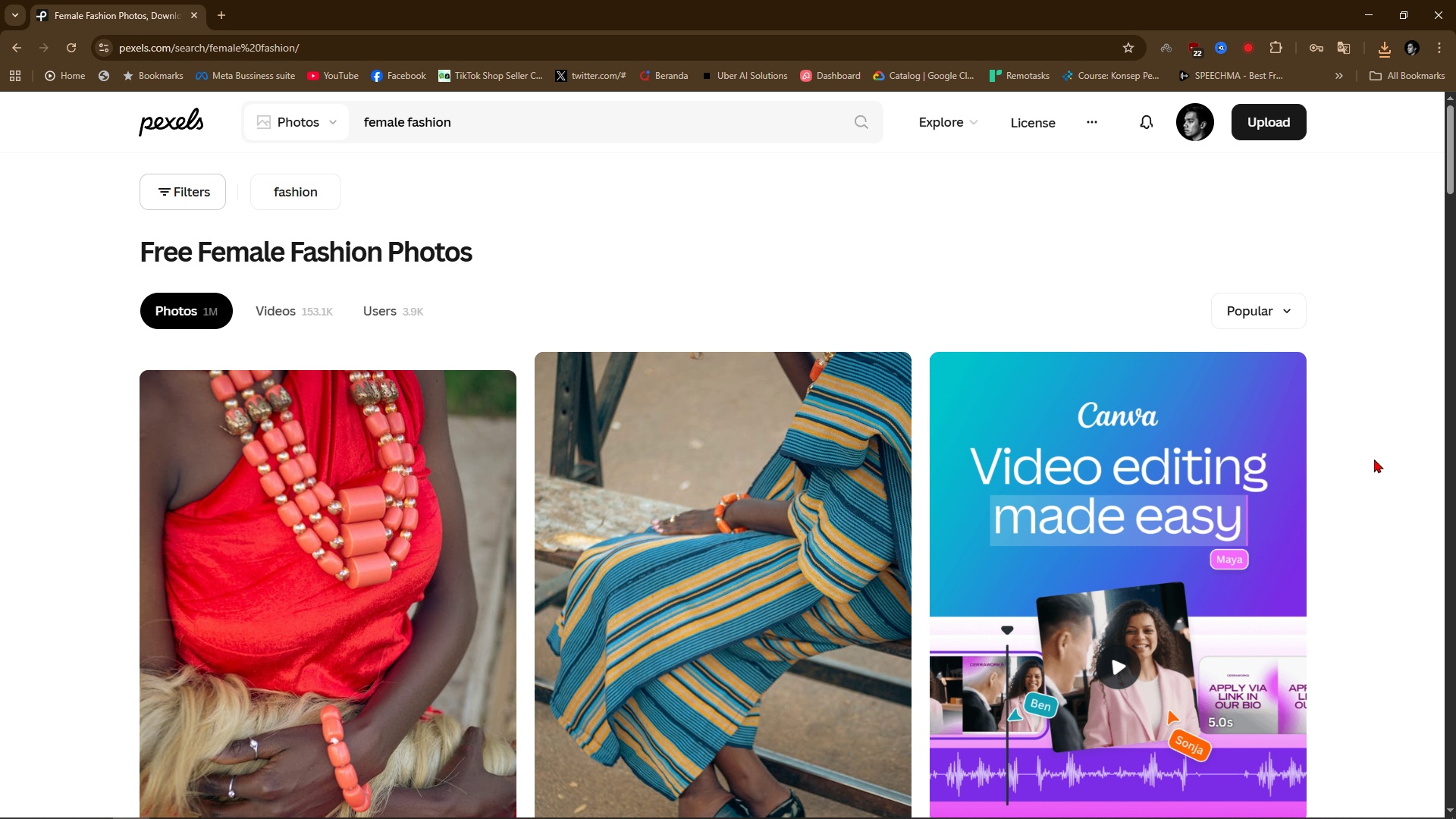 
scroll: coordinate [1367, 563], scroll_direction: down, amount: 28.0
 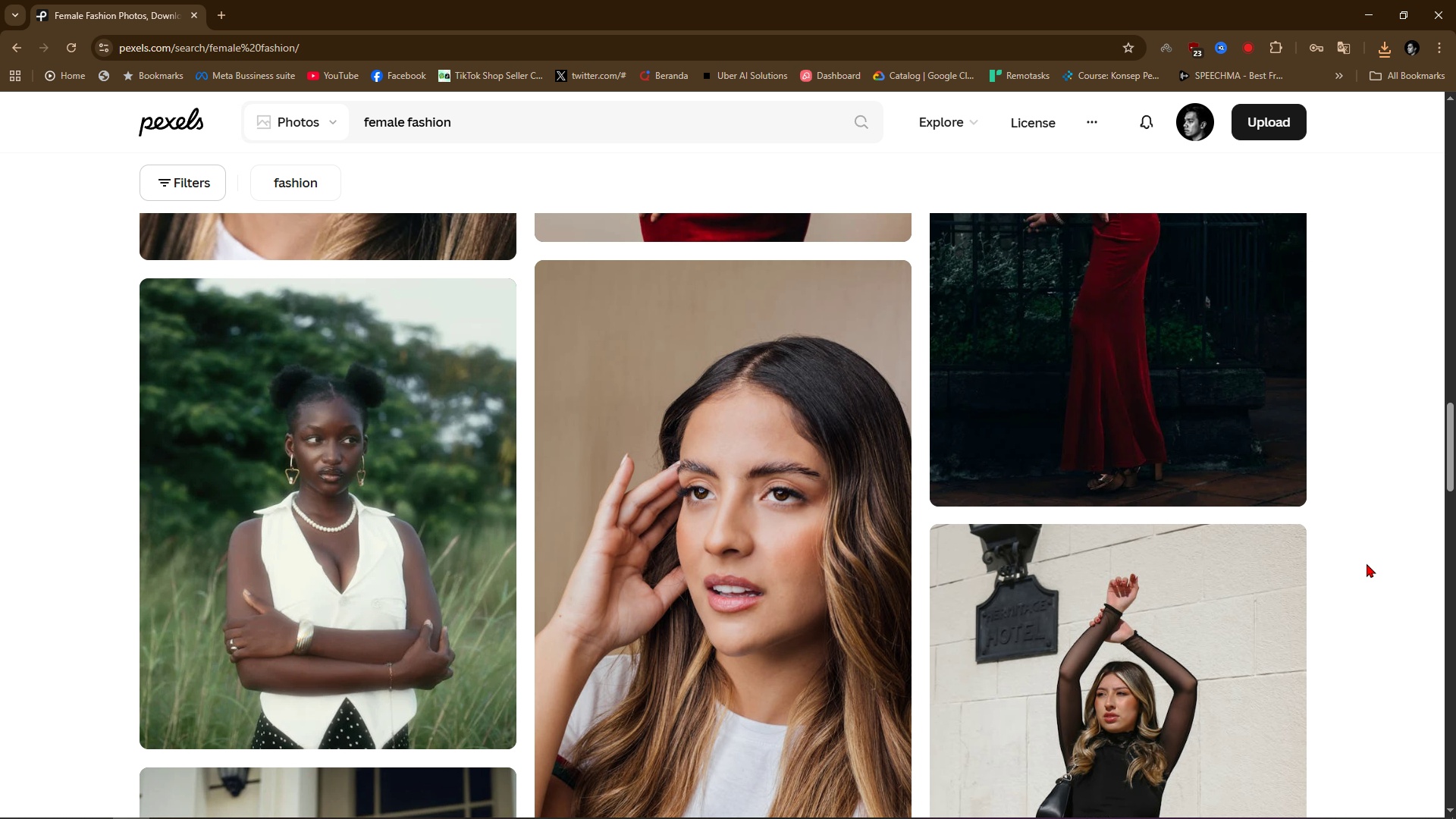 
scroll: coordinate [1367, 563], scroll_direction: up, amount: 3.0
 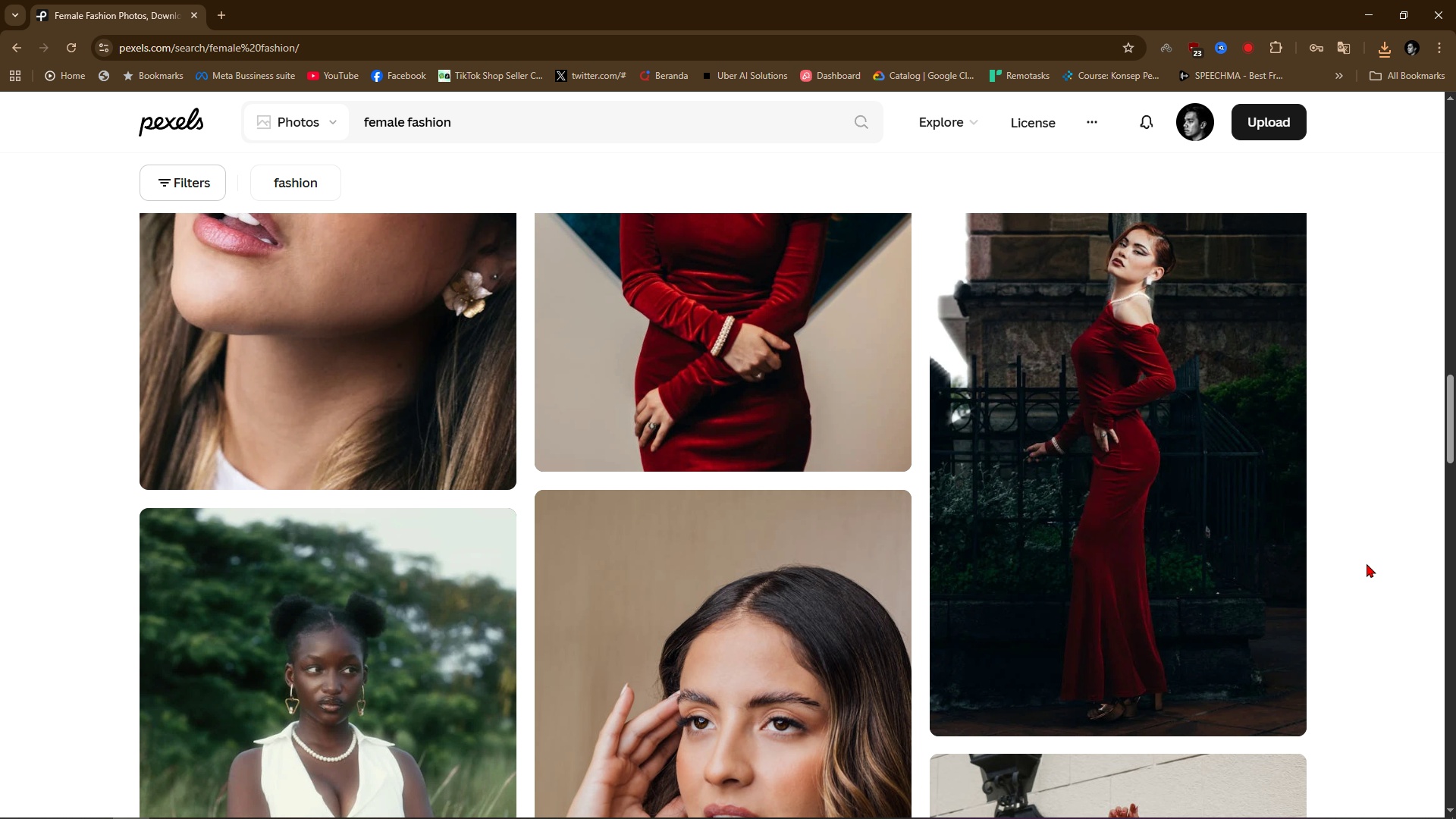 
scroll: coordinate [1367, 563], scroll_direction: down, amount: 8.0
 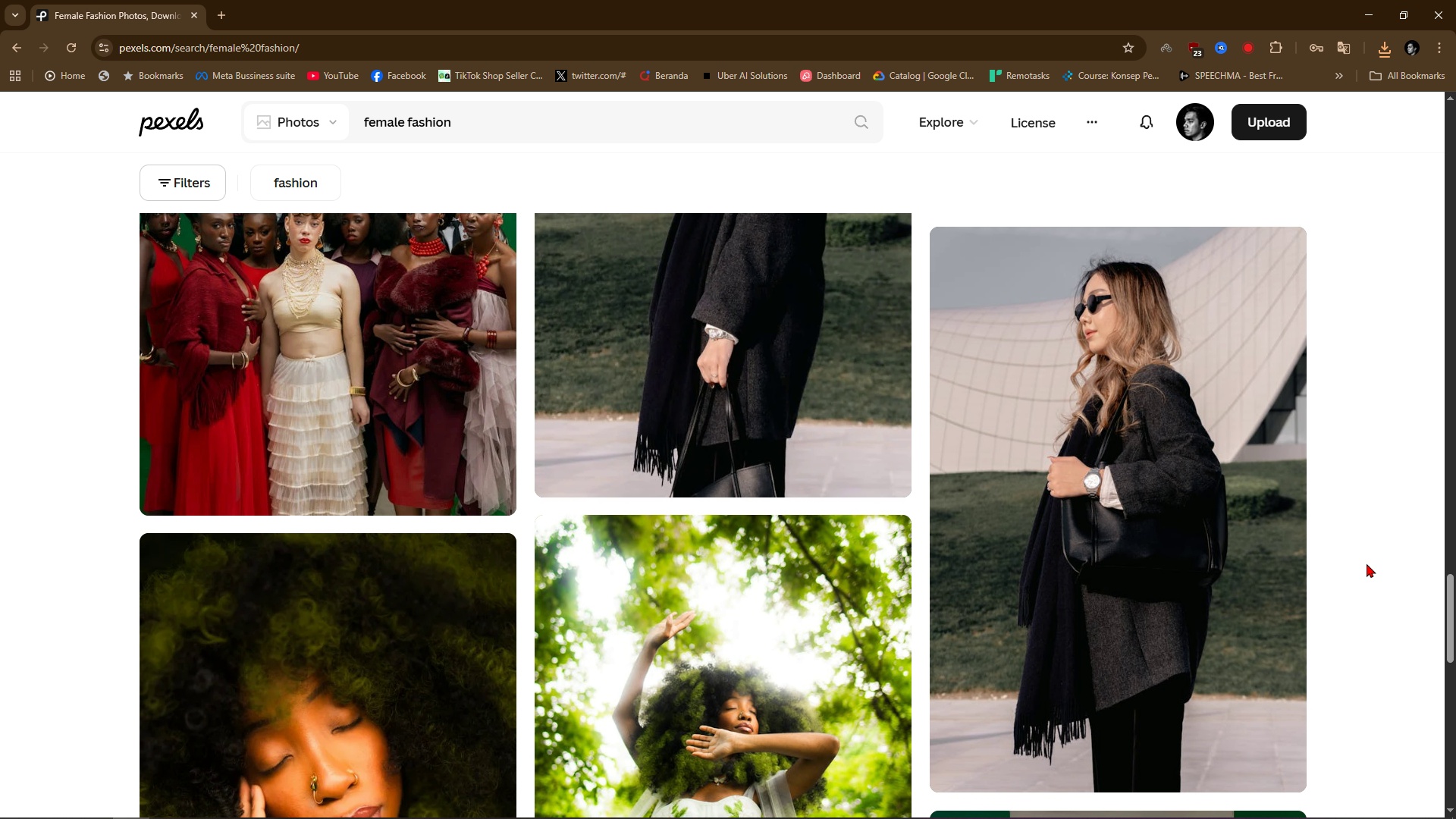 
scroll: coordinate [1367, 563], scroll_direction: up, amount: 6.0
 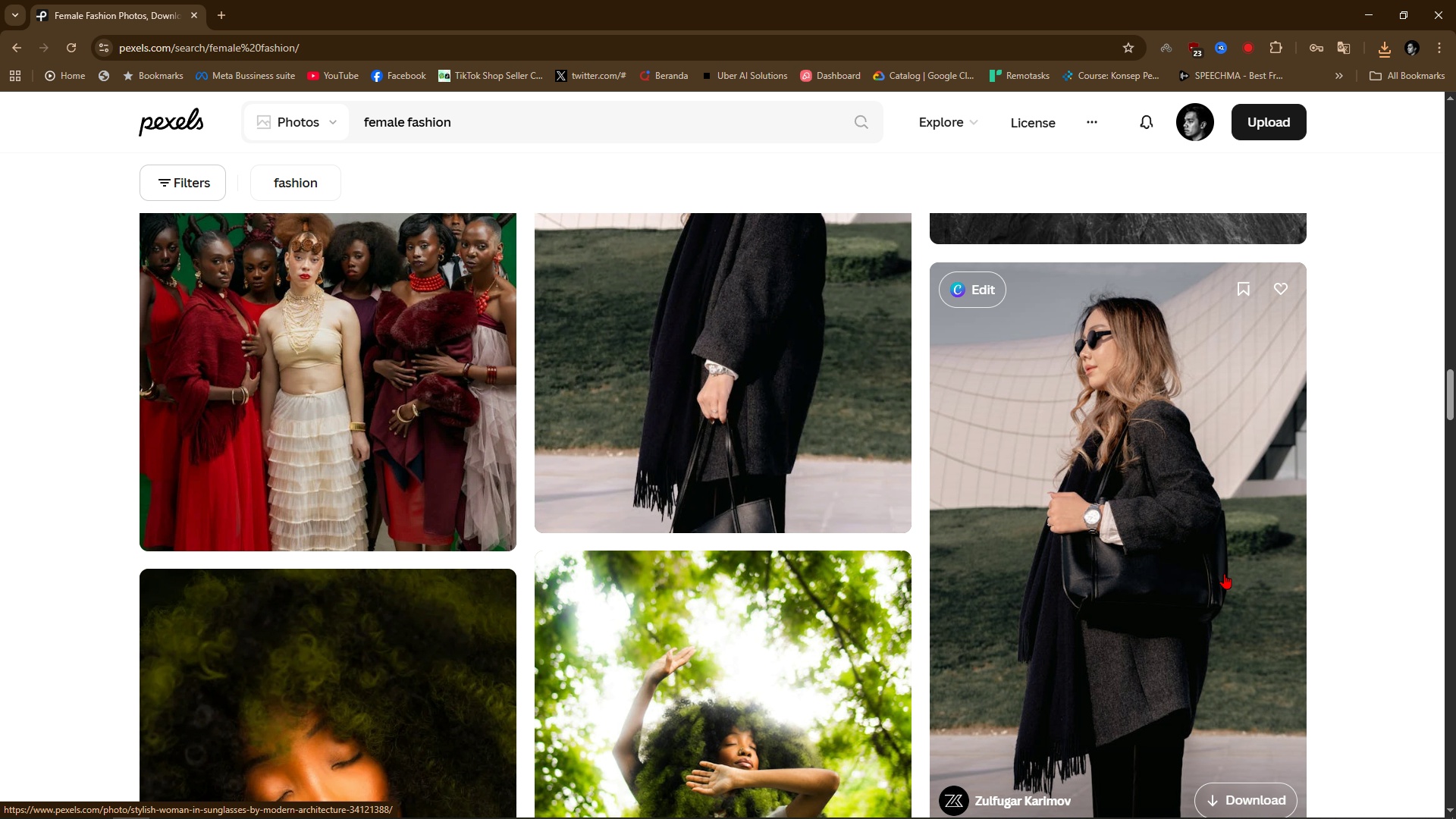 
left_click([1195, 535])
 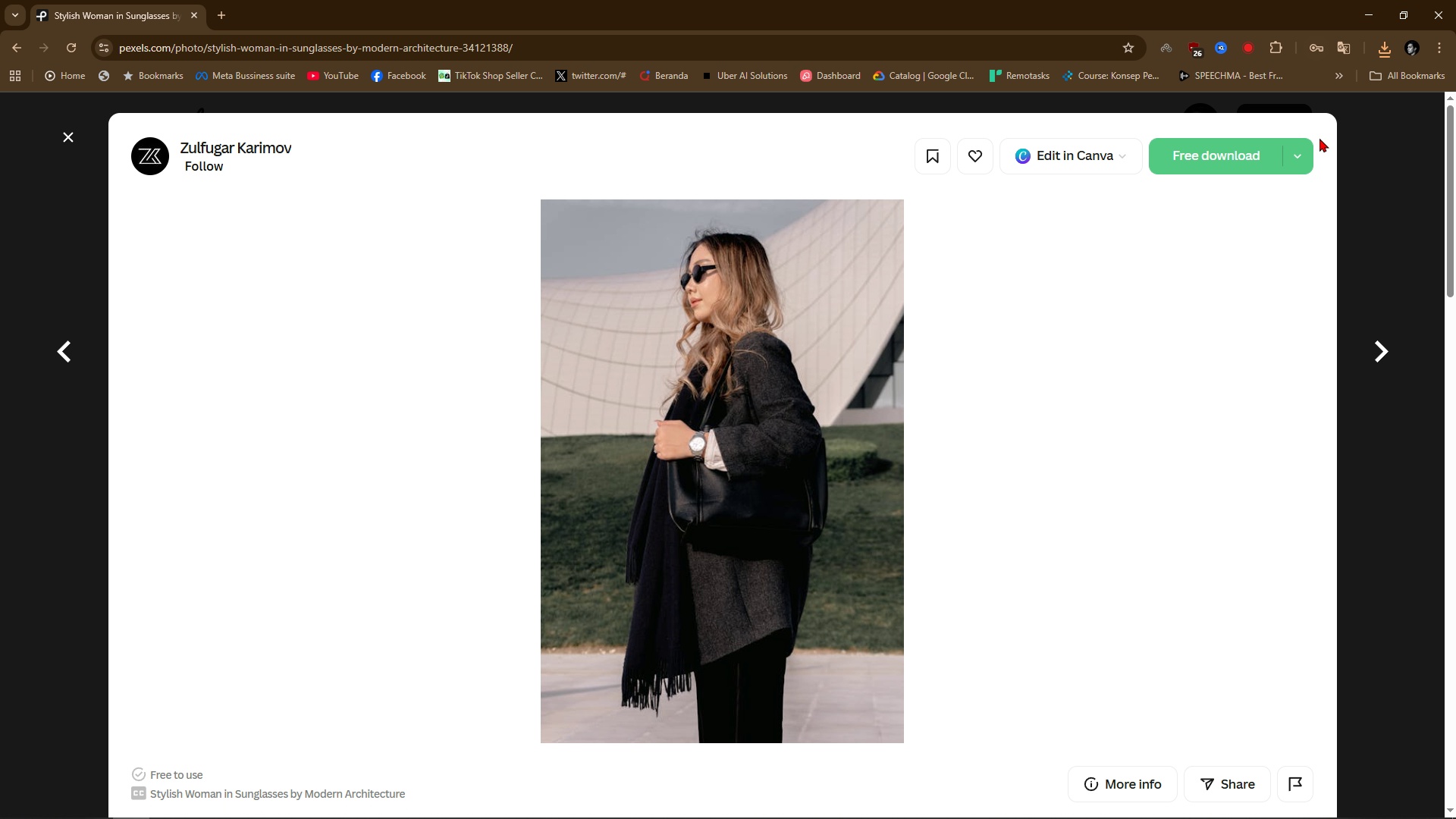 
left_click([1286, 148])
 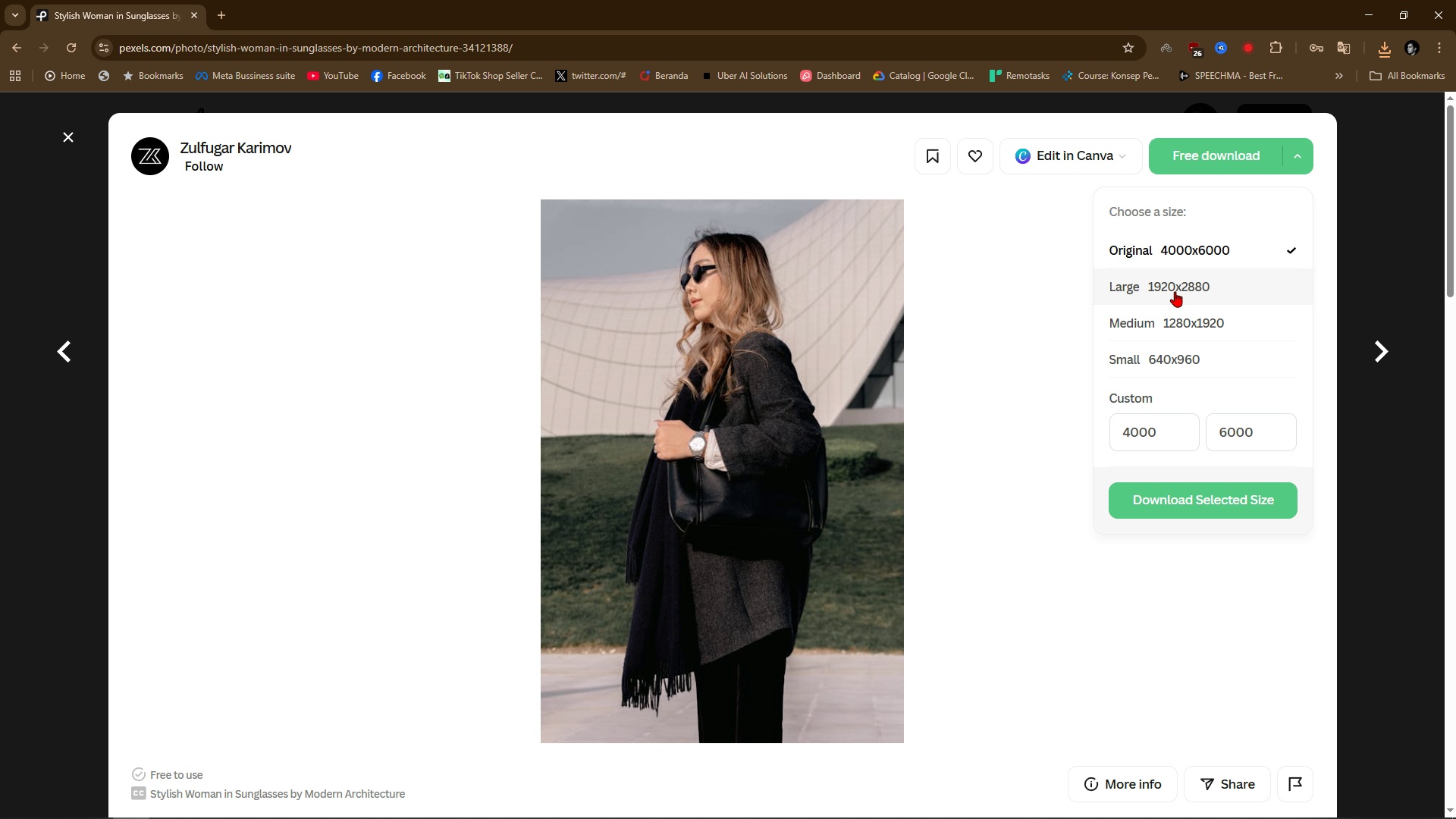 
left_click([1172, 291])
 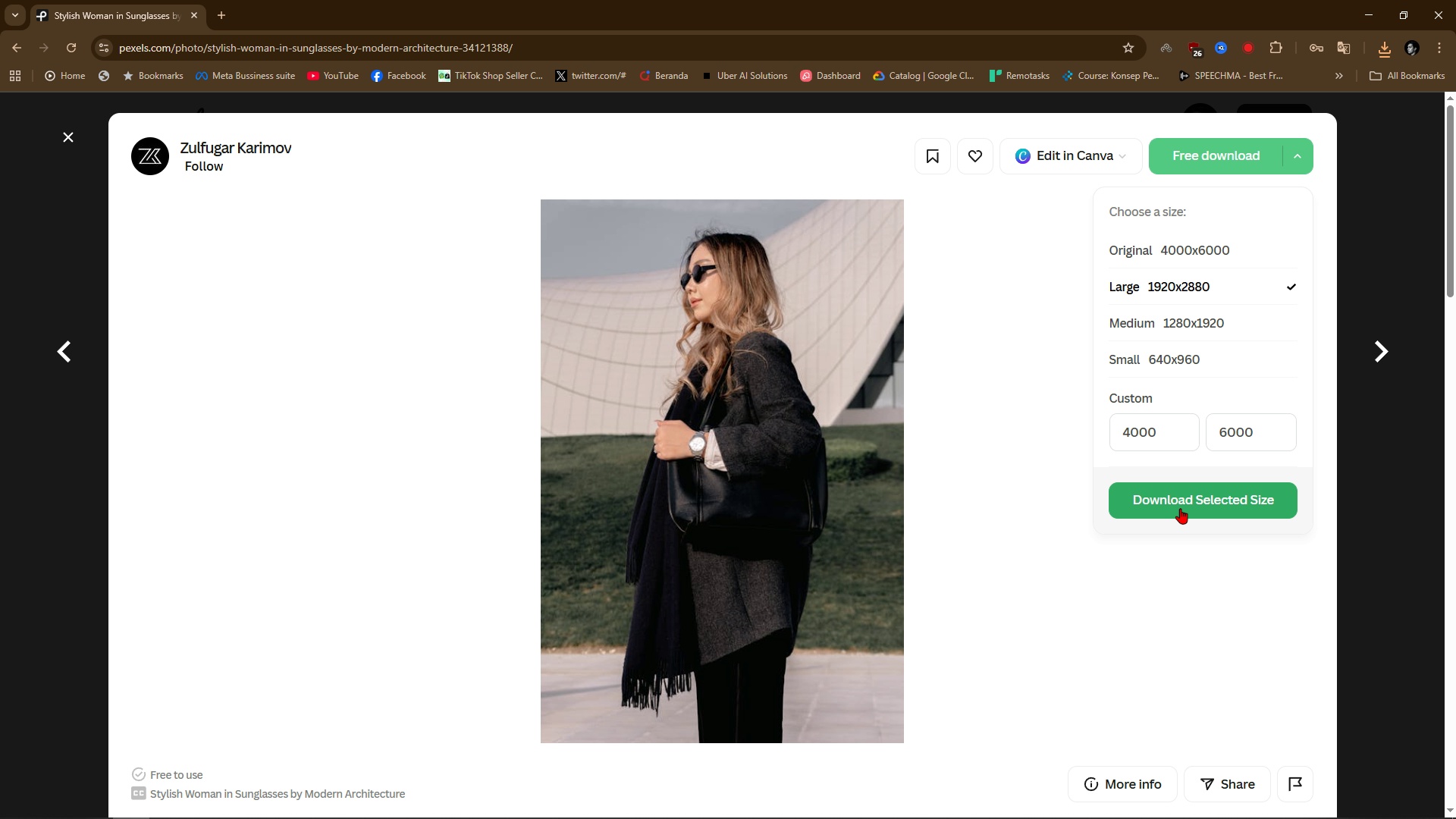 
left_click([1180, 508])
 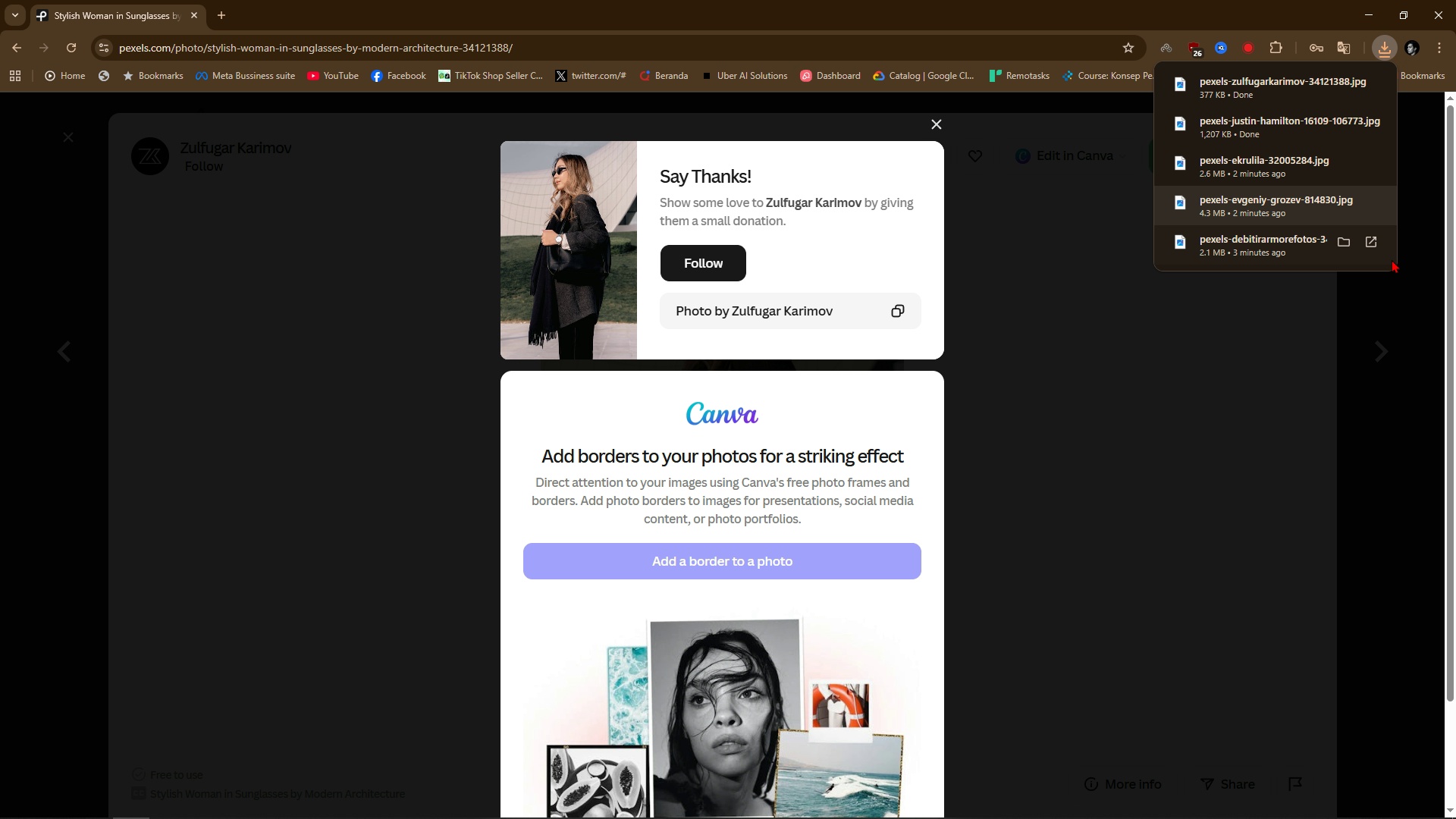 
left_click([1383, 457])
 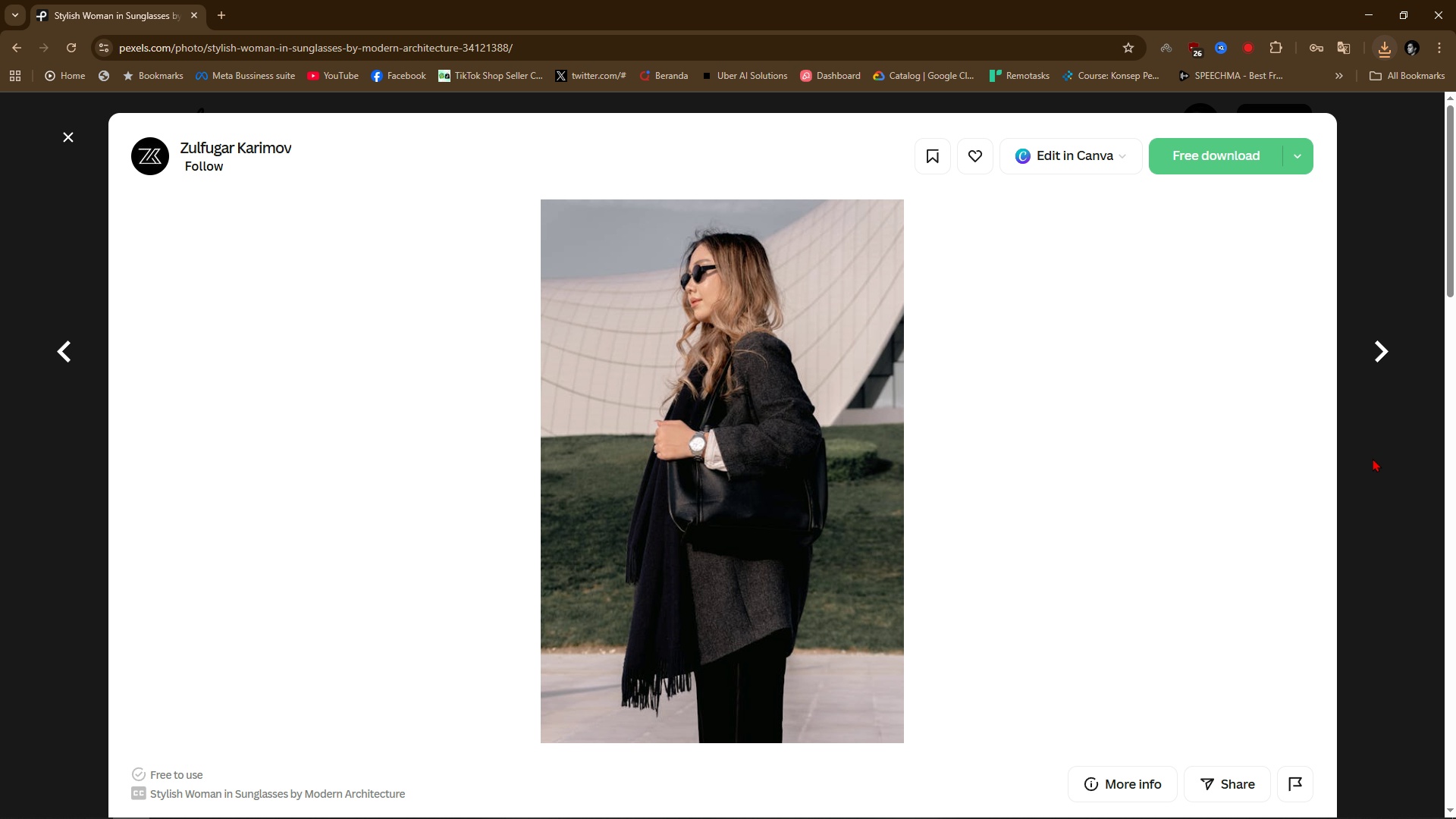 
left_click([1373, 458])
 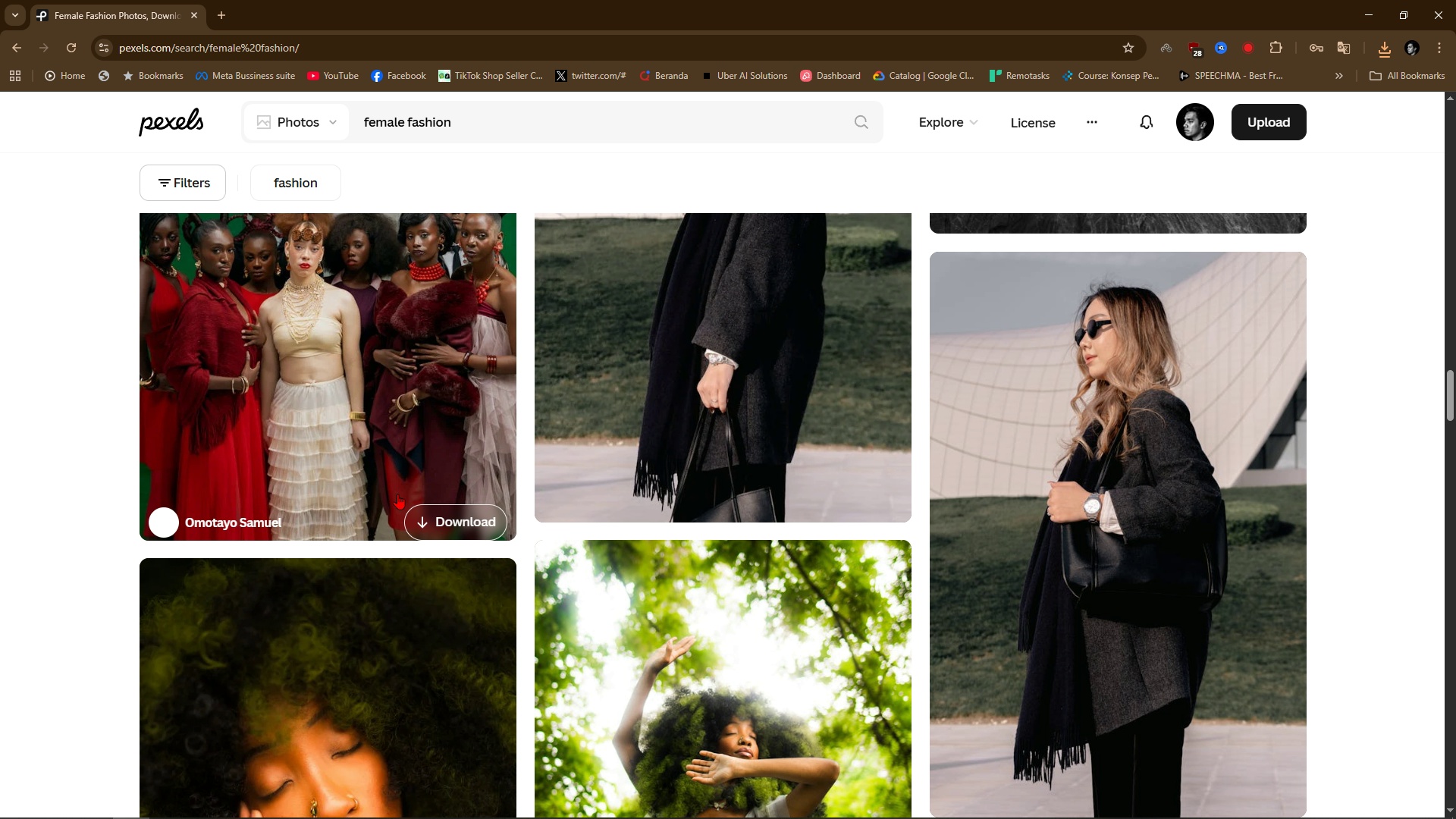 
scroll: coordinate [170, 501], scroll_direction: down, amount: 12.0
 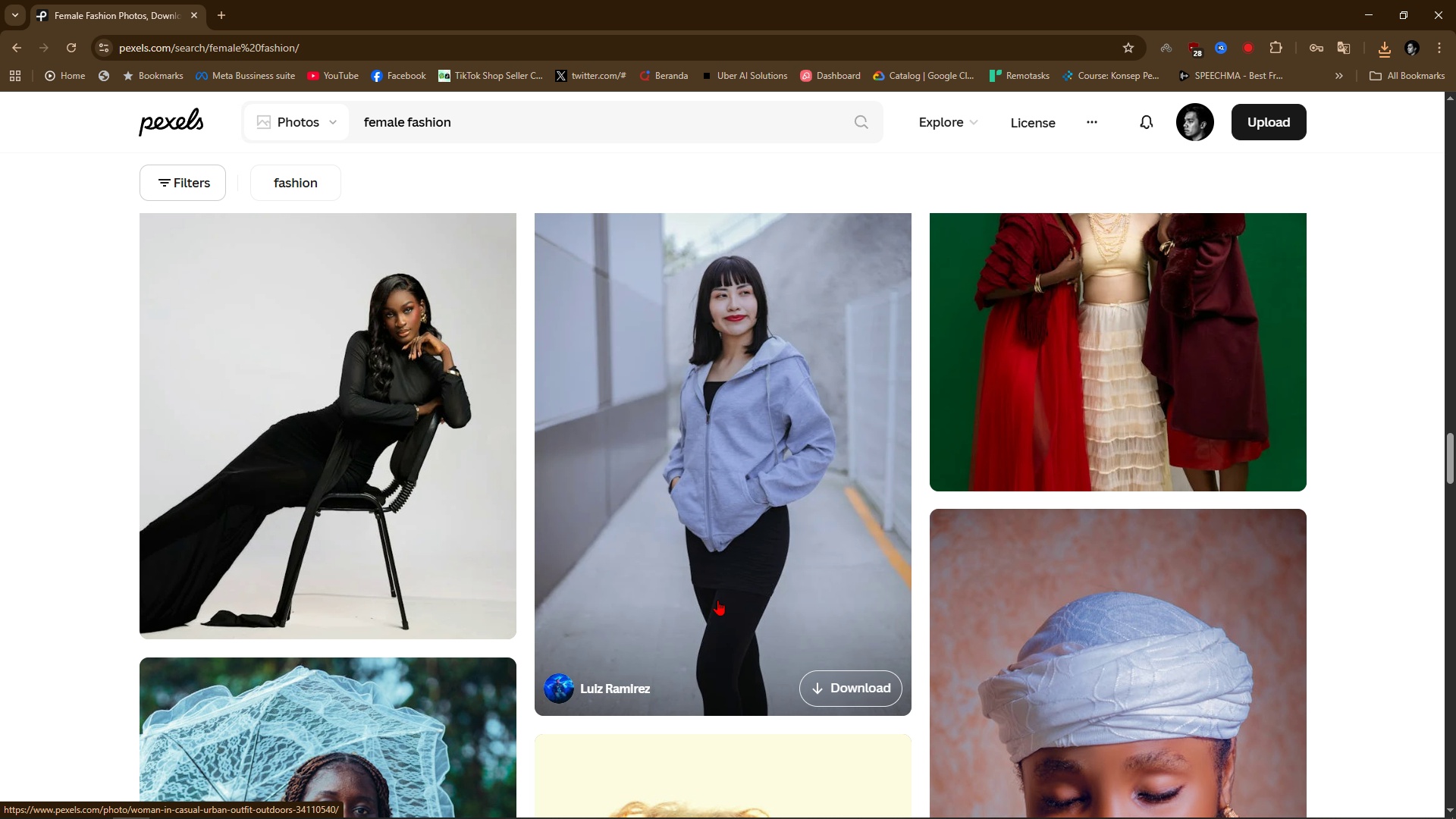 
left_click([767, 540])
 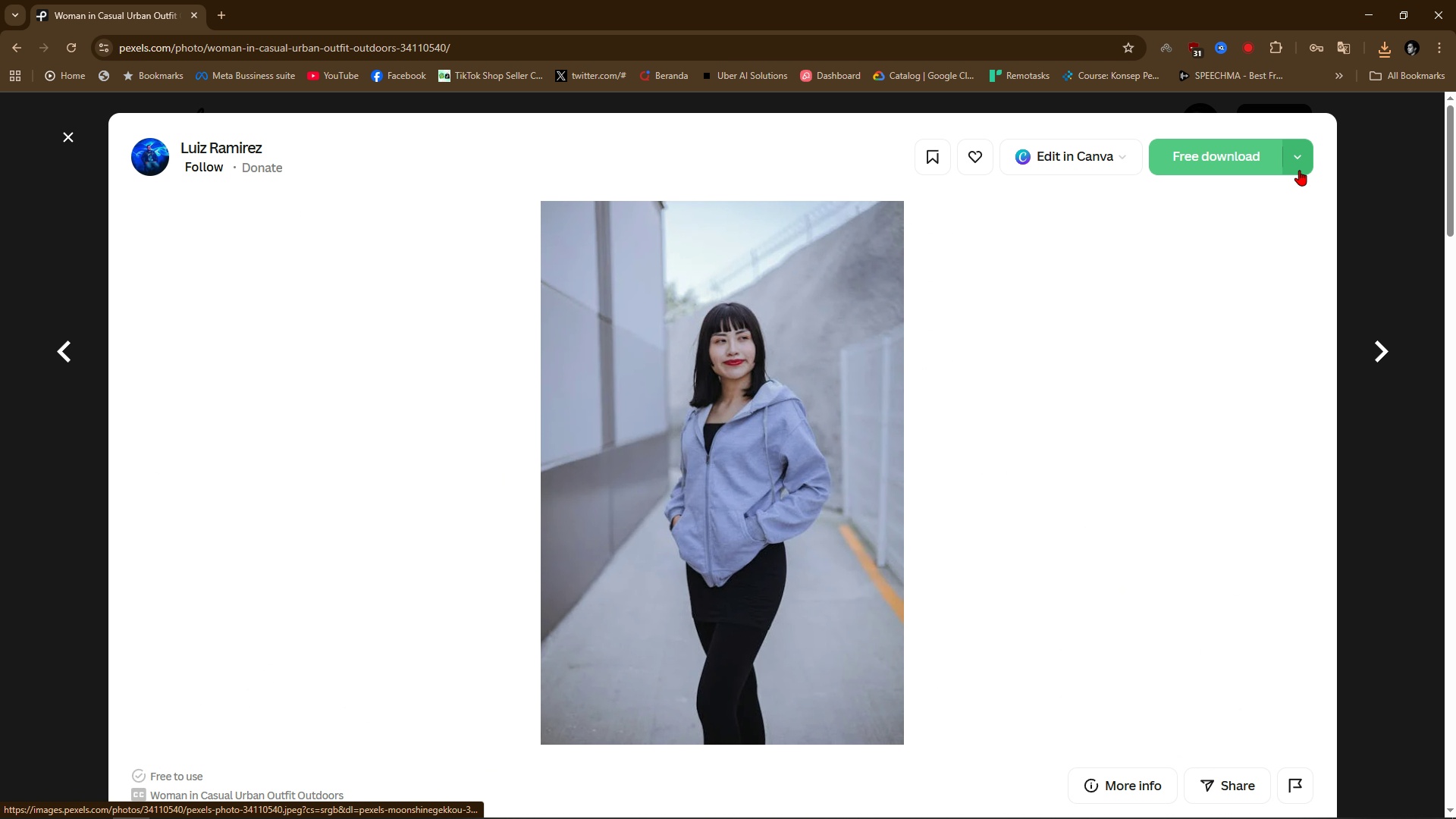 
left_click([1295, 162])
 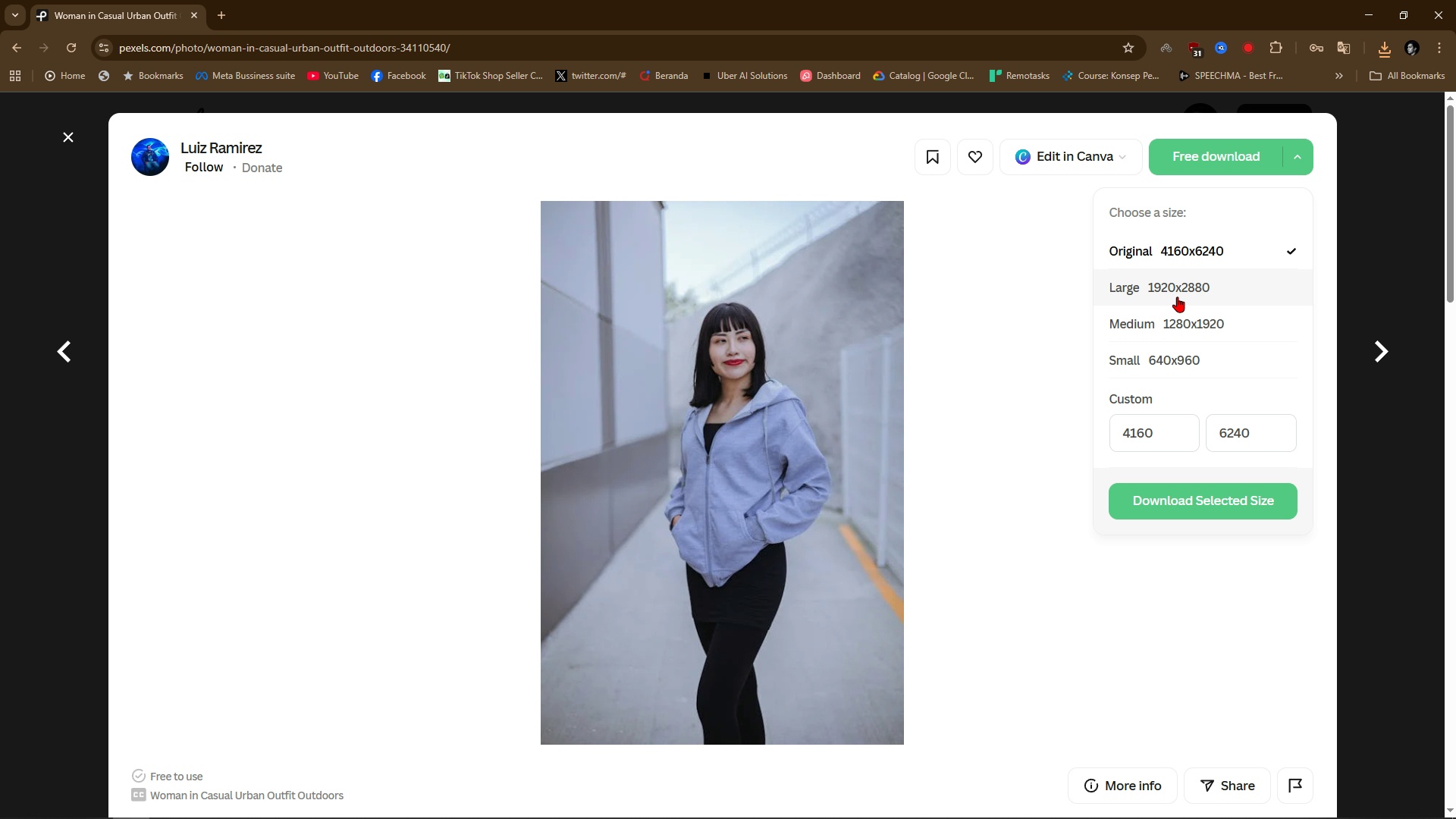 
left_click([1177, 295])
 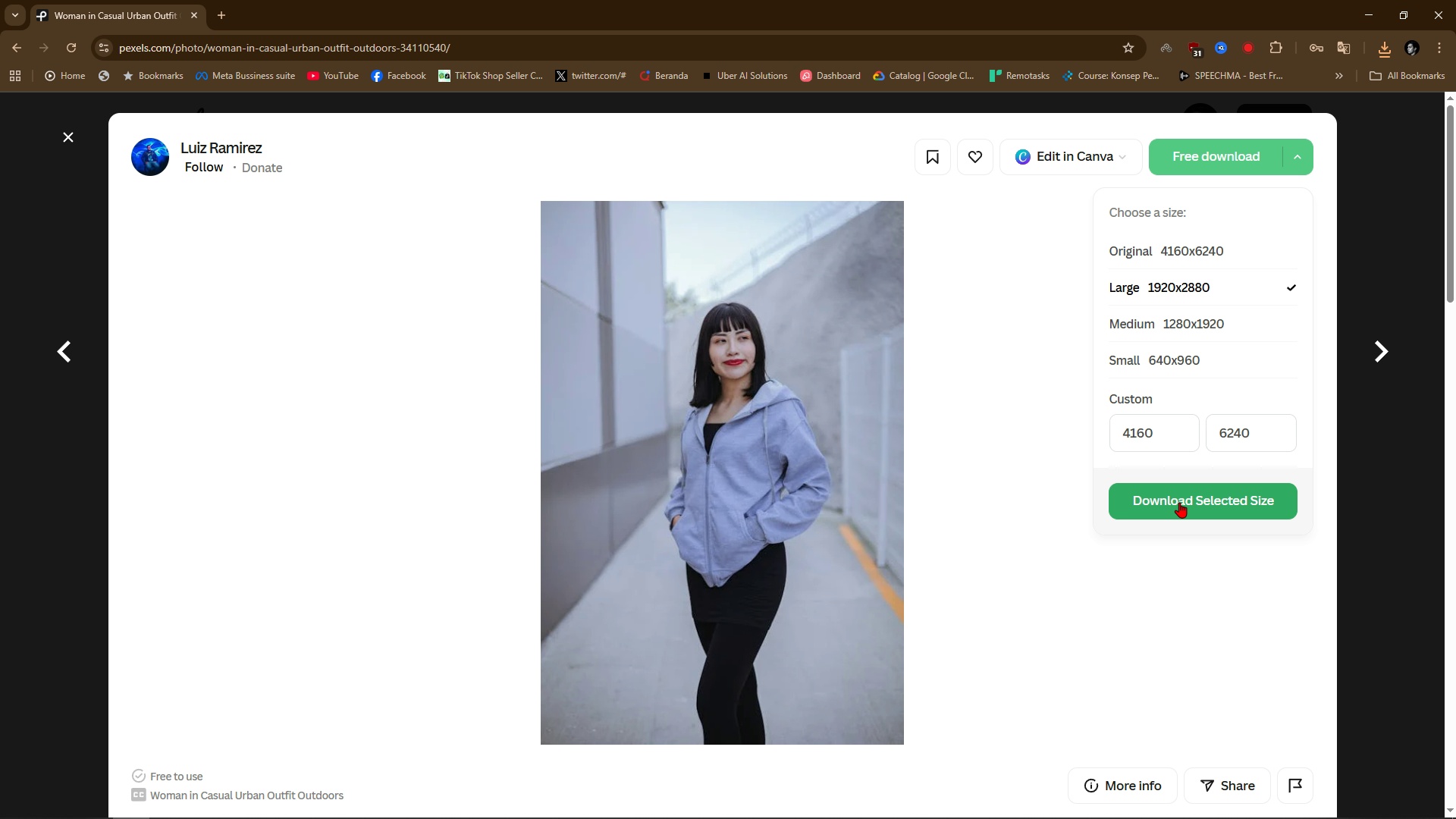 
left_click([1179, 502])
 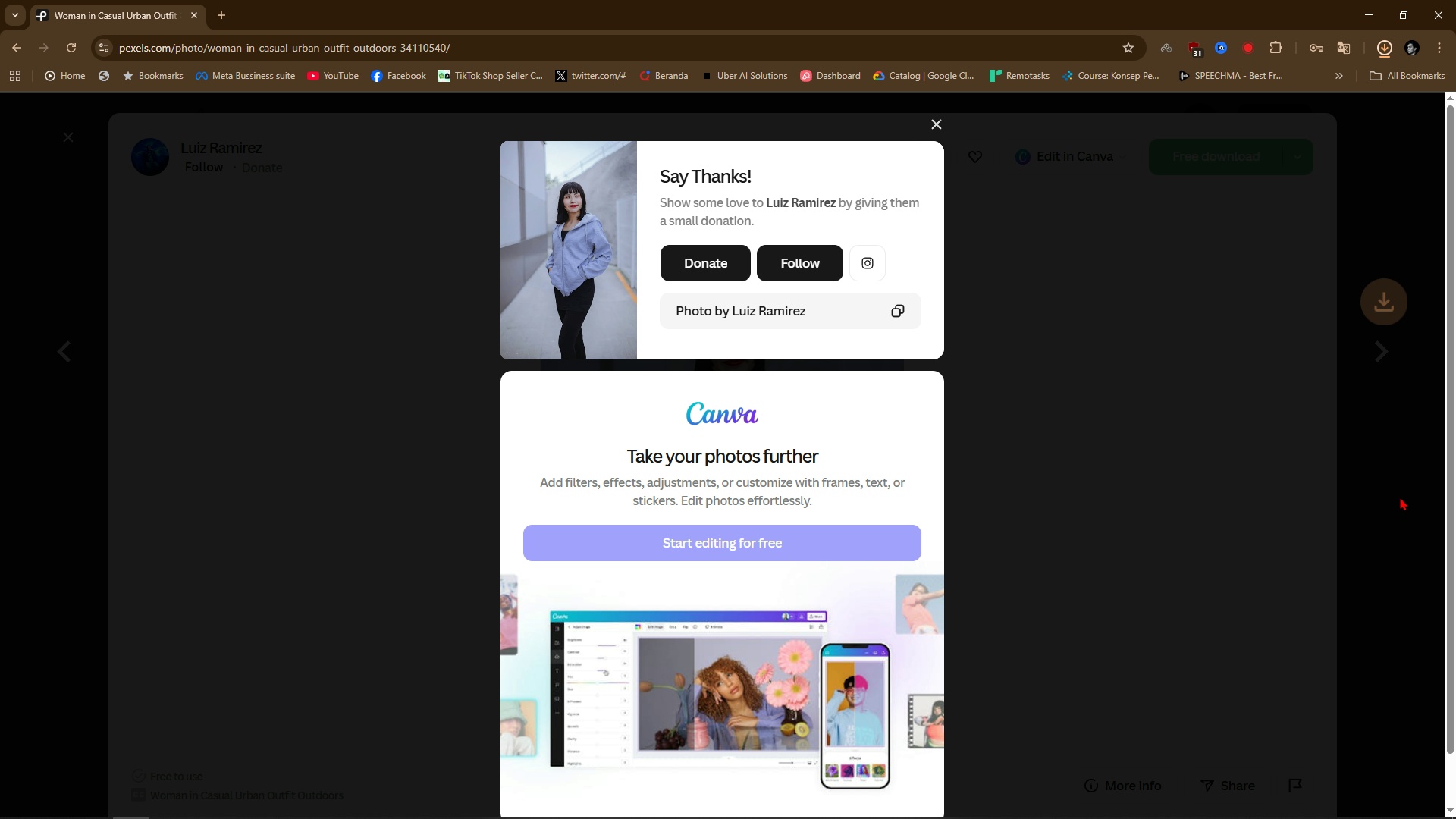 
left_click([1396, 494])
 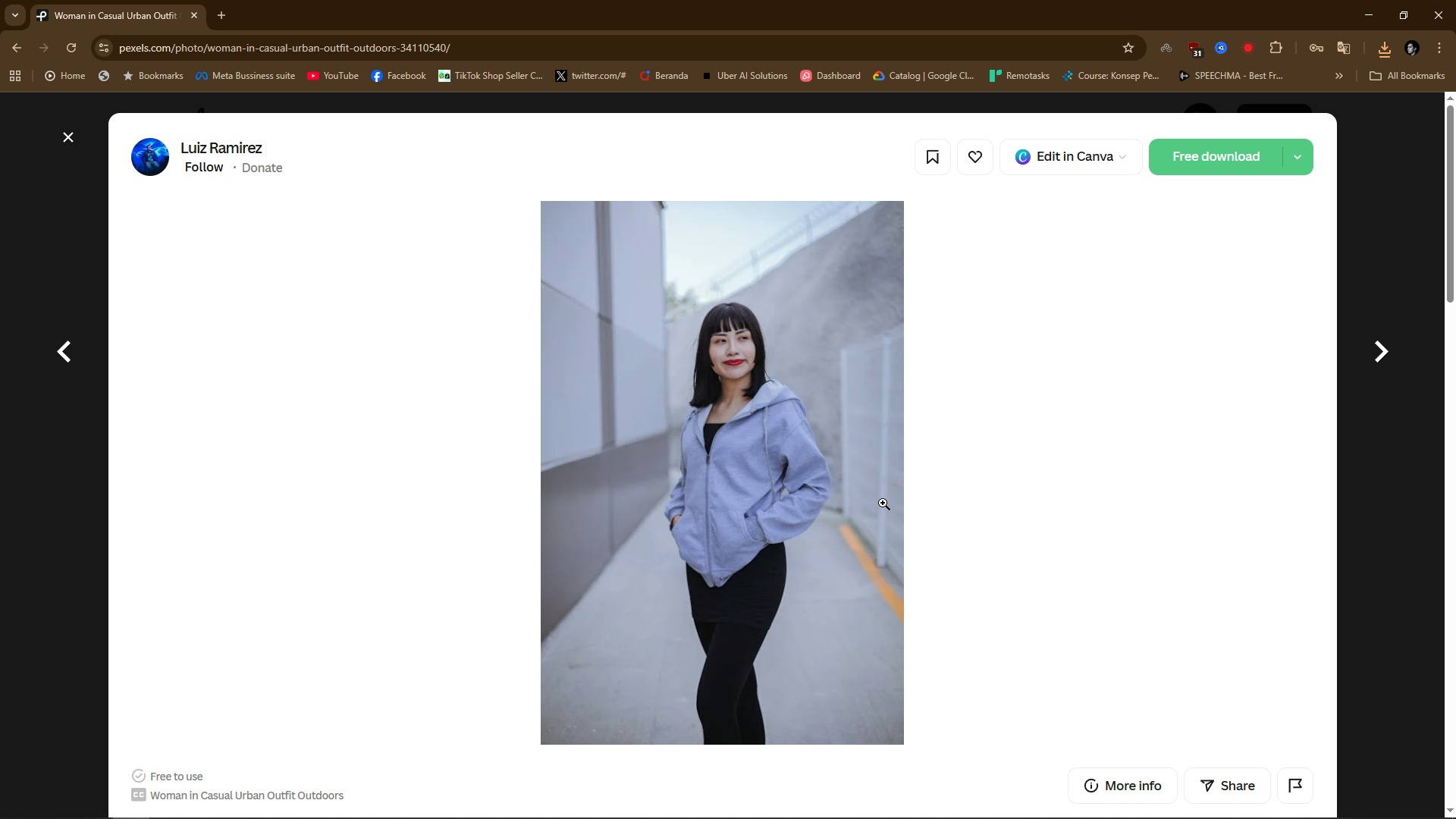 
scroll: coordinate [812, 500], scroll_direction: down, amount: 2.0
 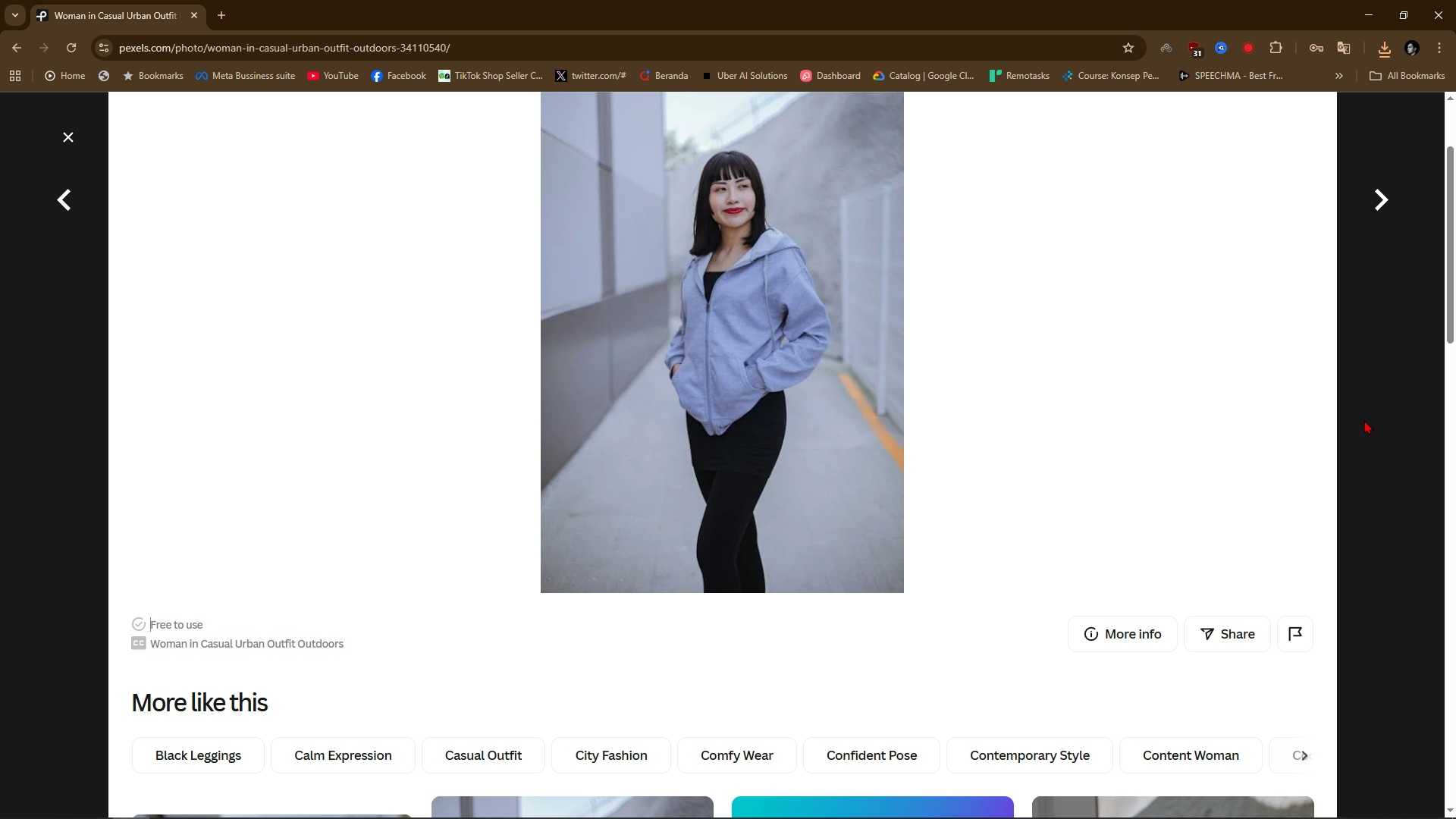 
left_click([1364, 420])
 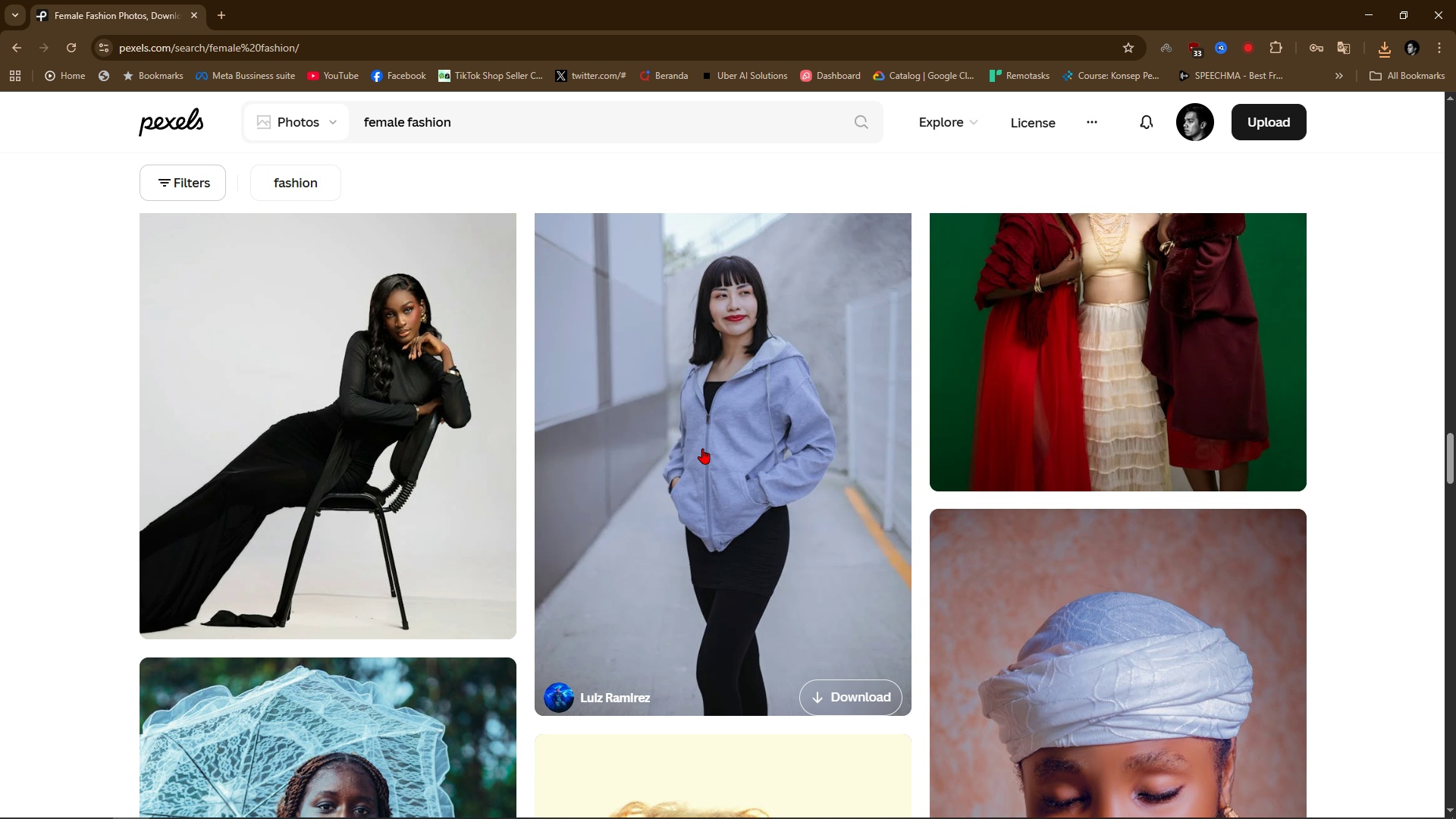 
scroll: coordinate [829, 551], scroll_direction: down, amount: 28.0
 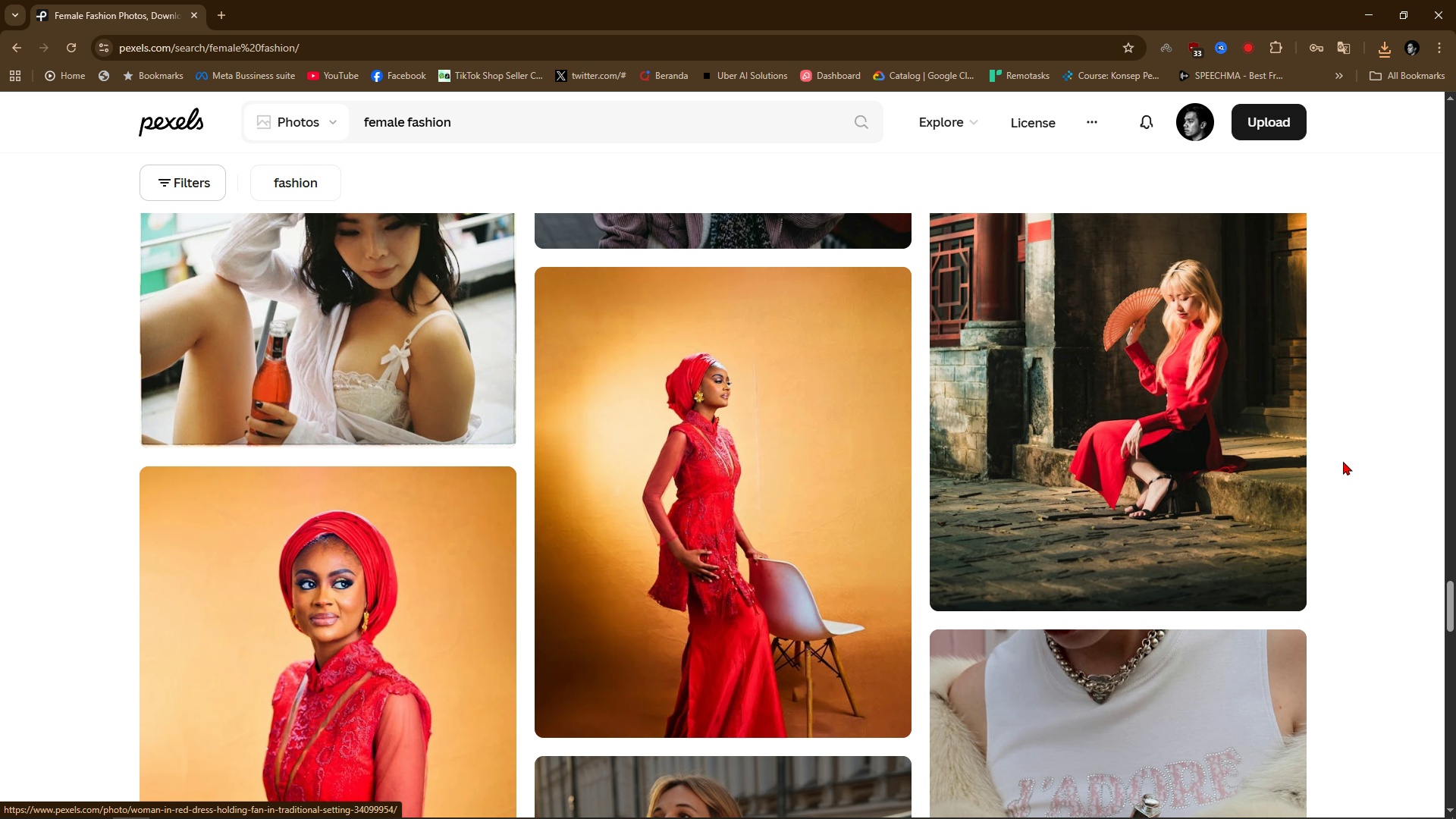 
scroll: coordinate [1360, 458], scroll_direction: up, amount: 2.0
 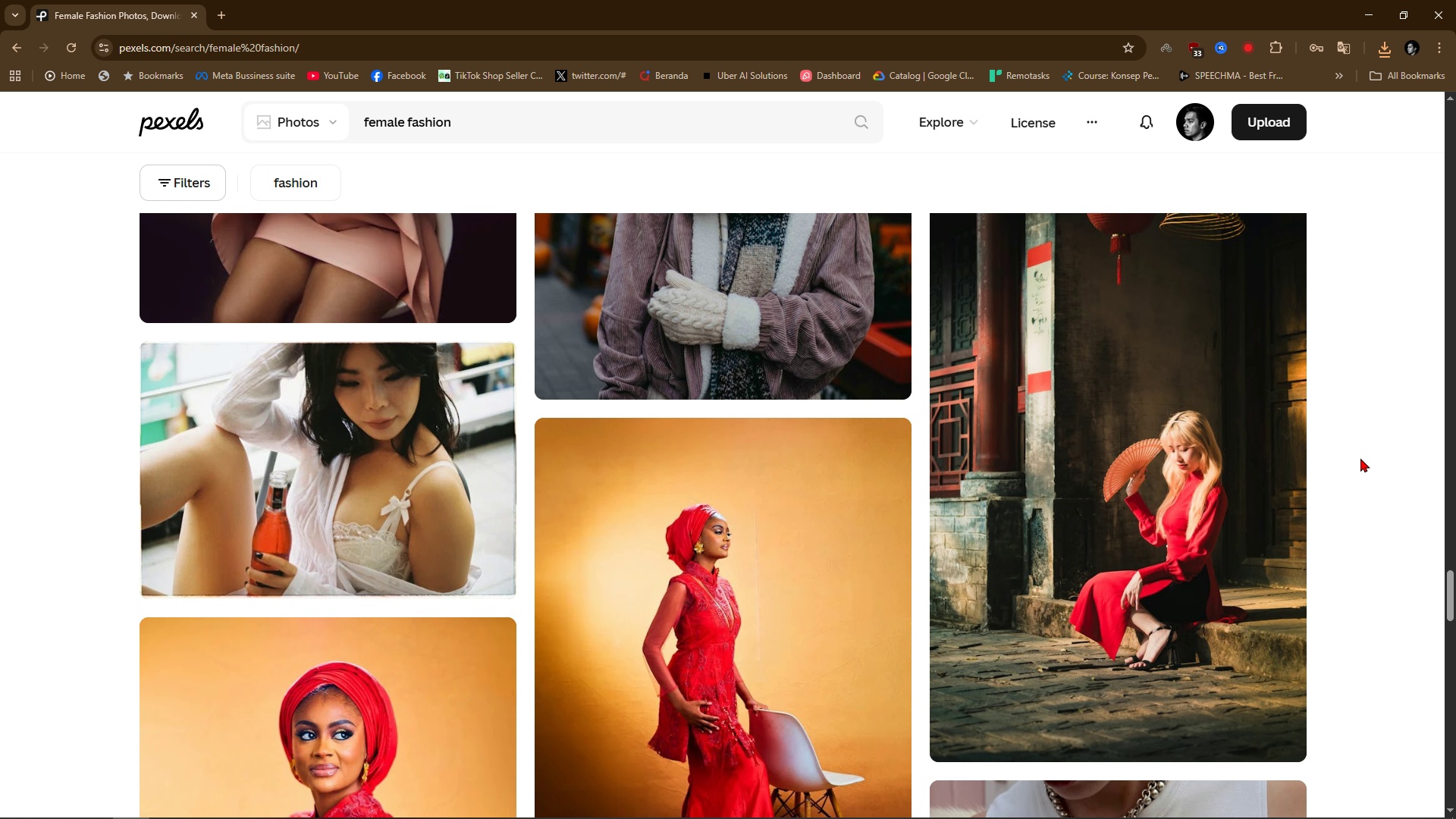 
scroll: coordinate [1360, 458], scroll_direction: down, amount: 16.0
 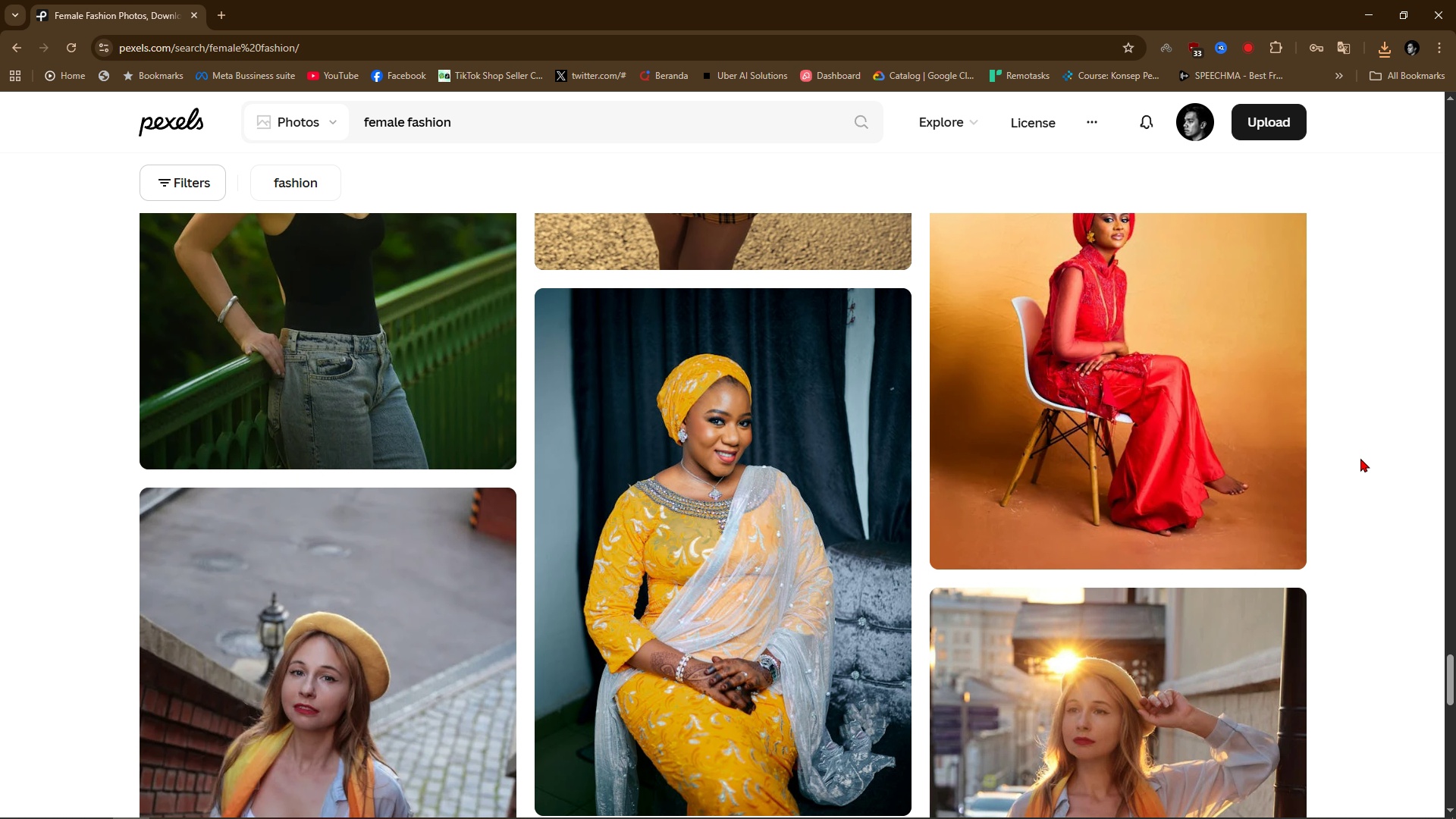 
scroll: coordinate [1360, 458], scroll_direction: up, amount: 1.0
 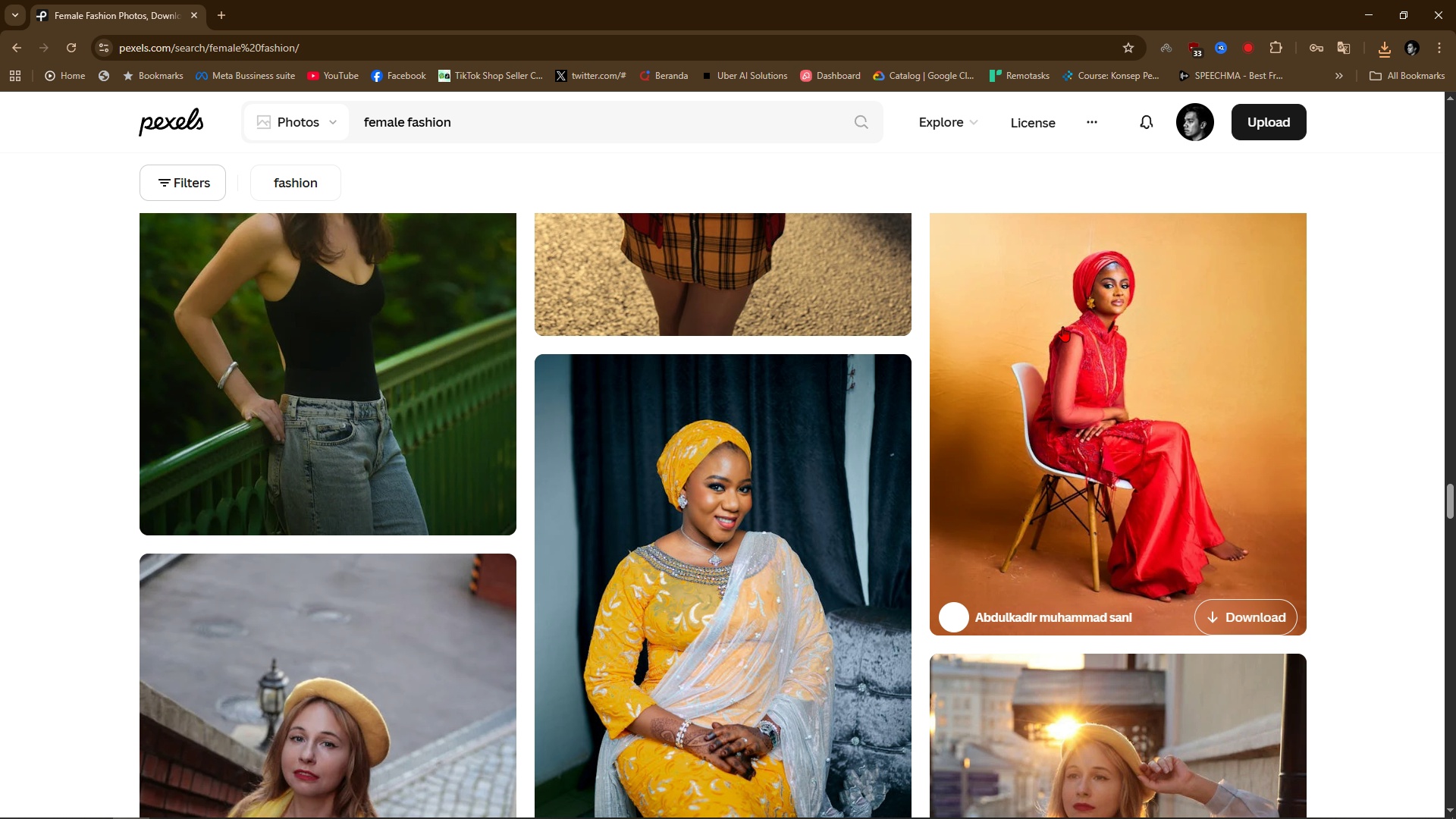 
wait(5.53)
 